 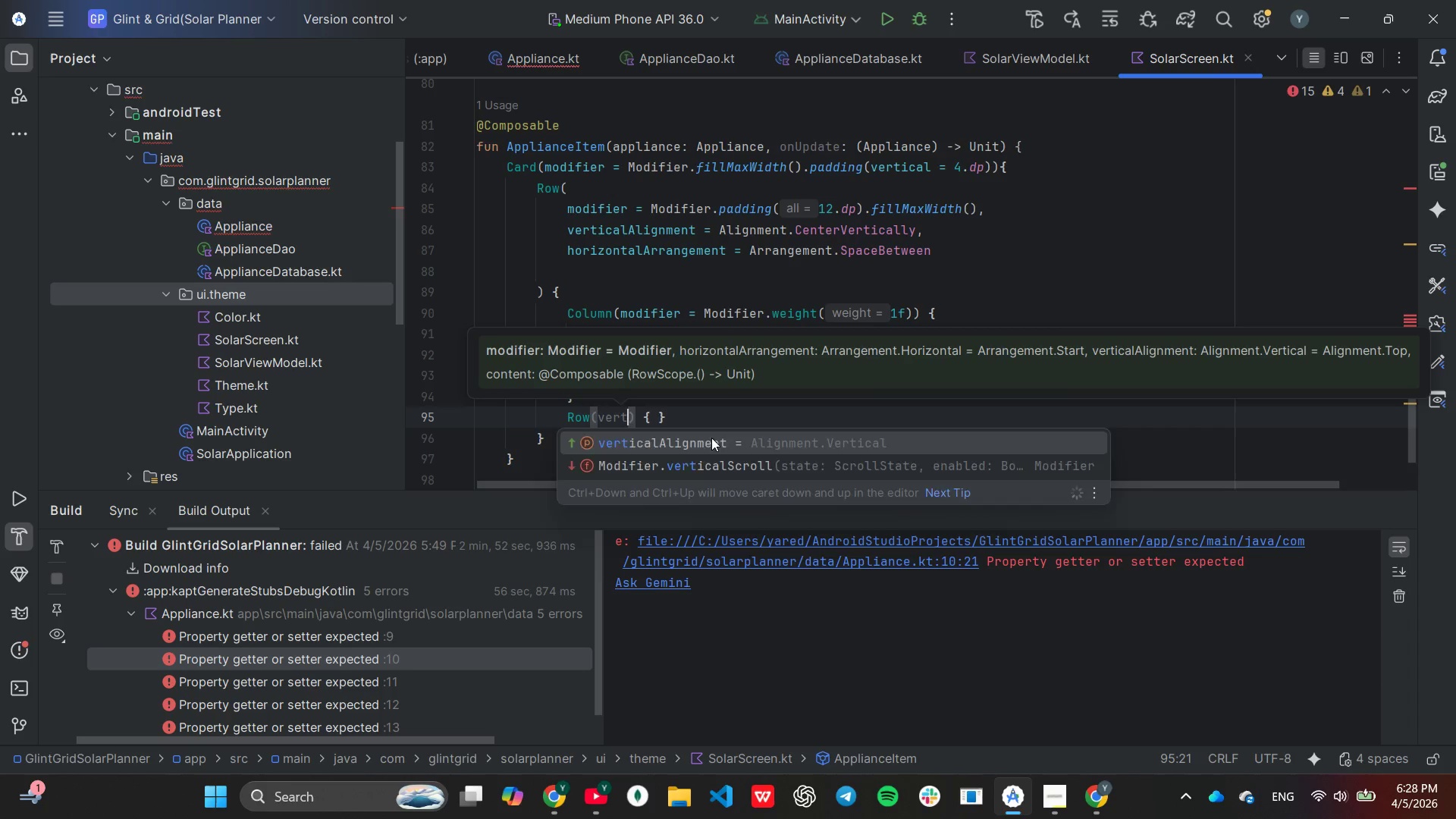 
key(Enter)
 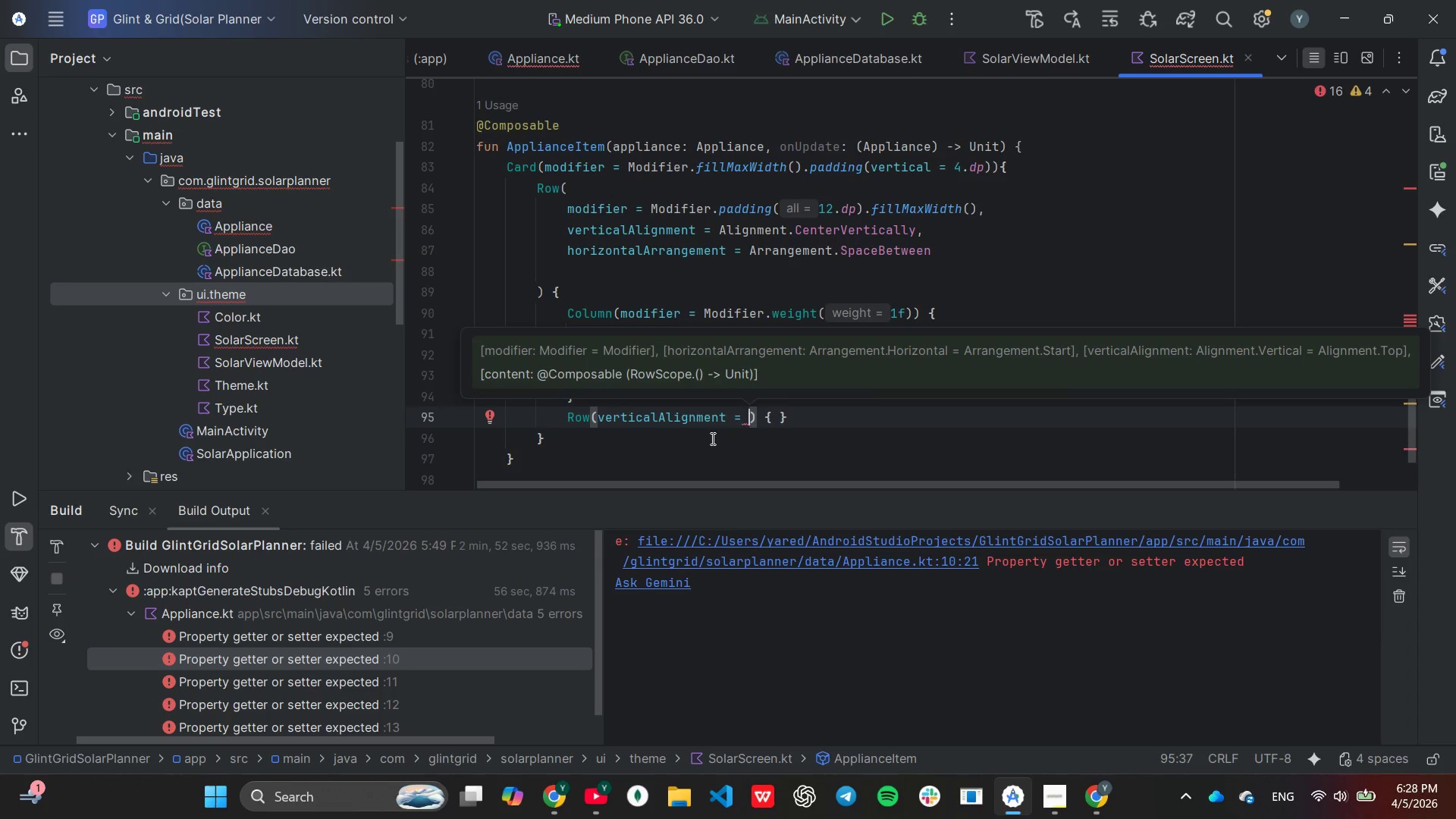 
wait(5.03)
 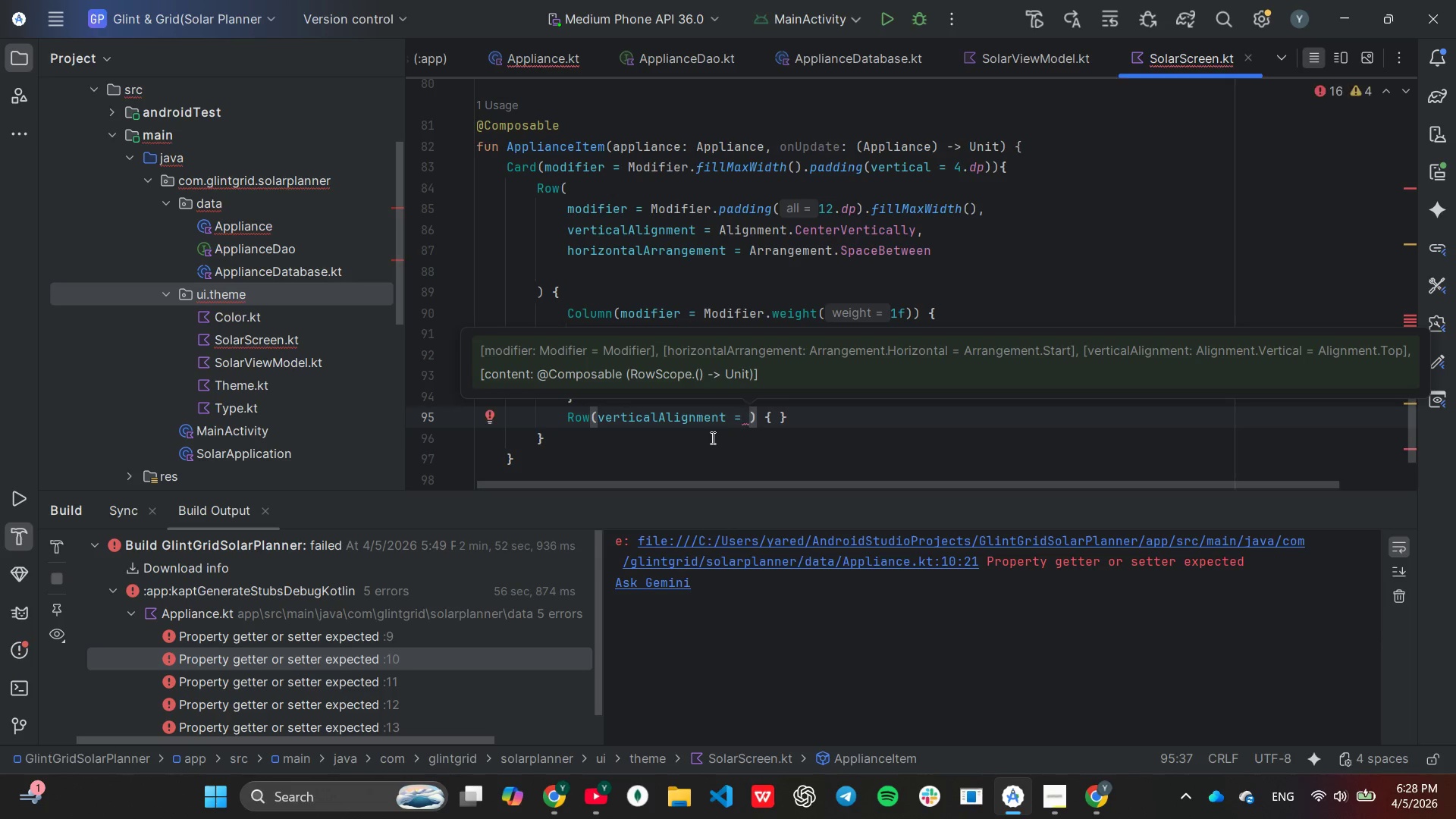 
type(Al)
 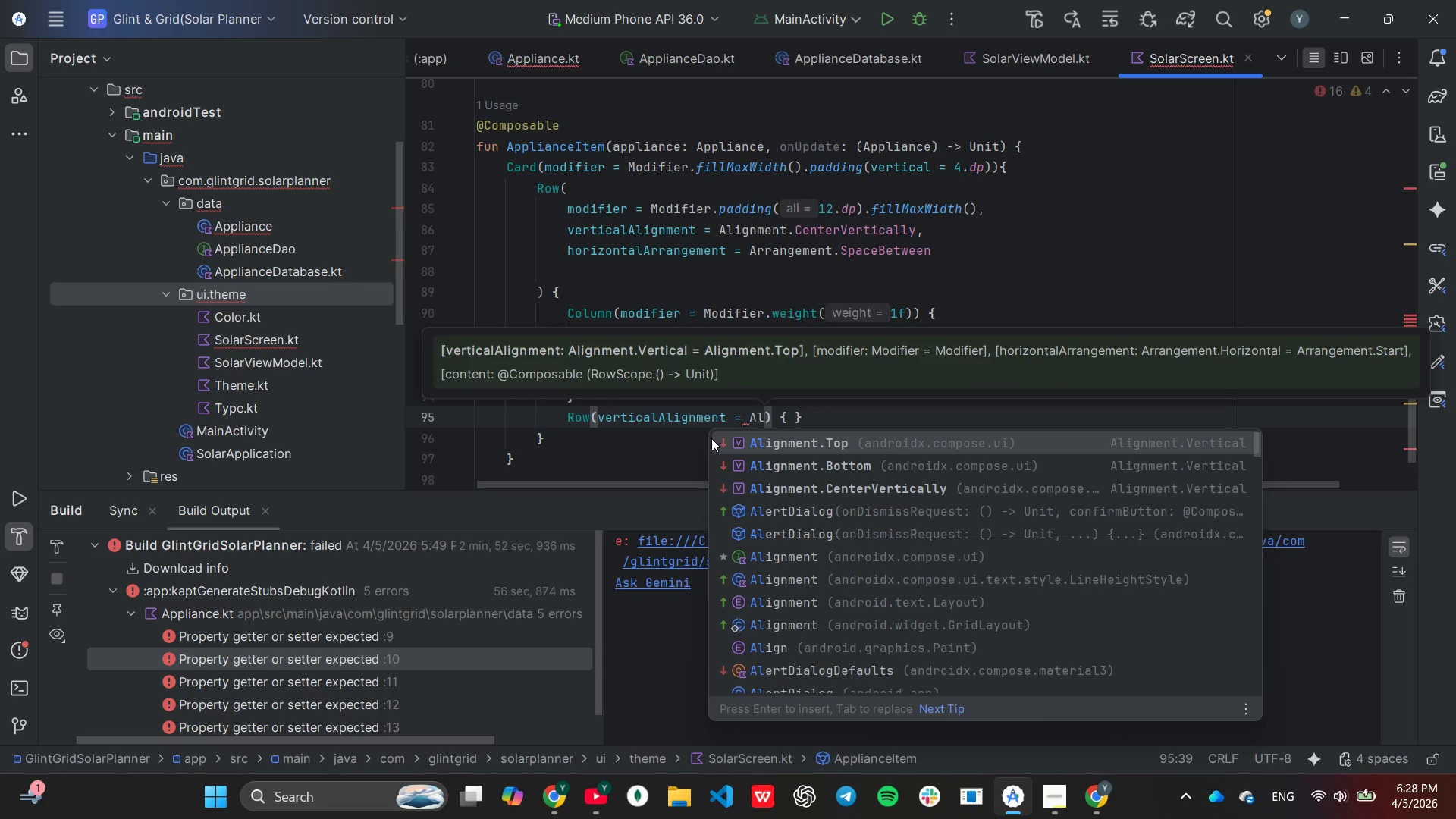 
key(ArrowDown)
 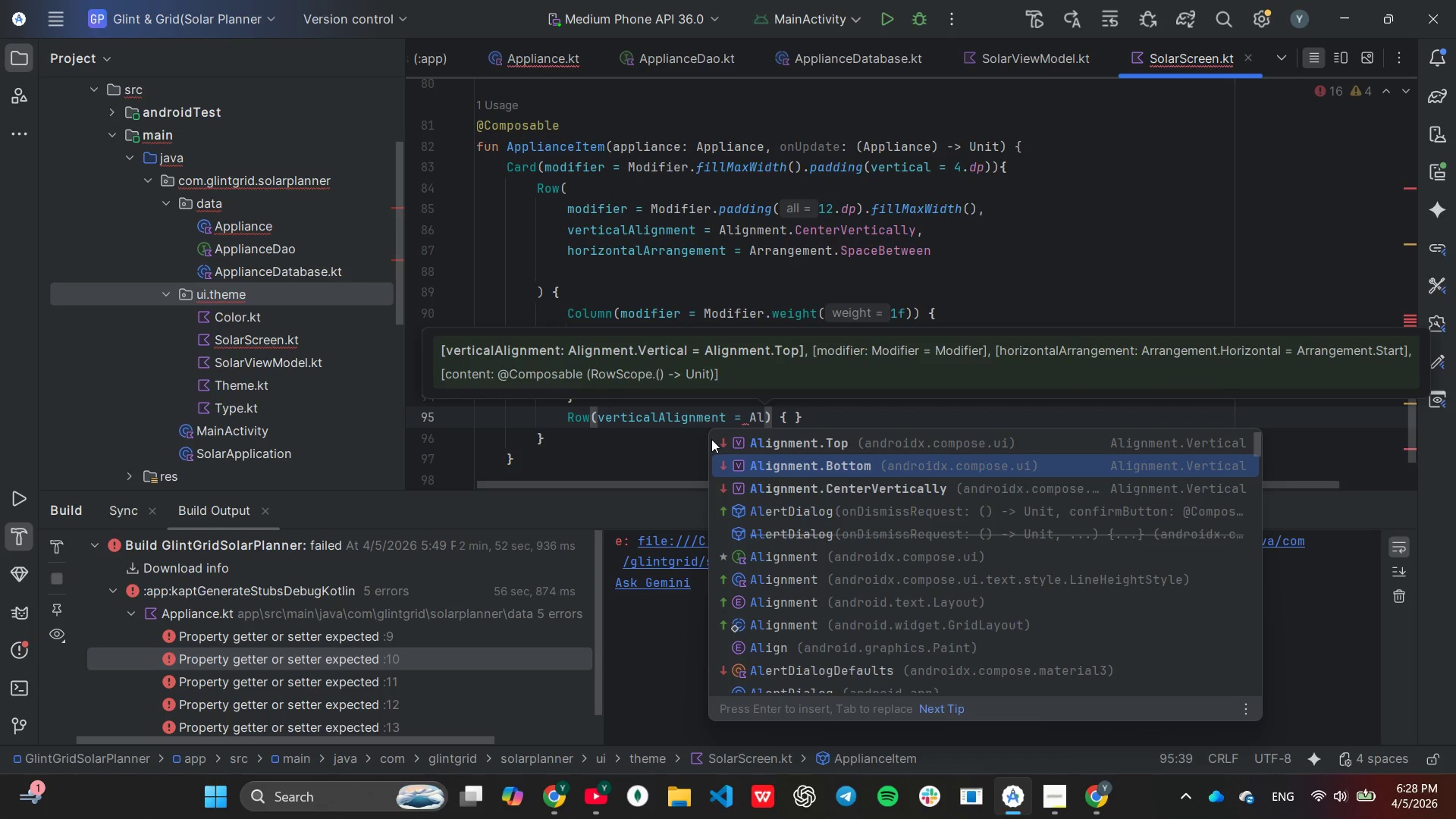 
key(ArrowDown)
 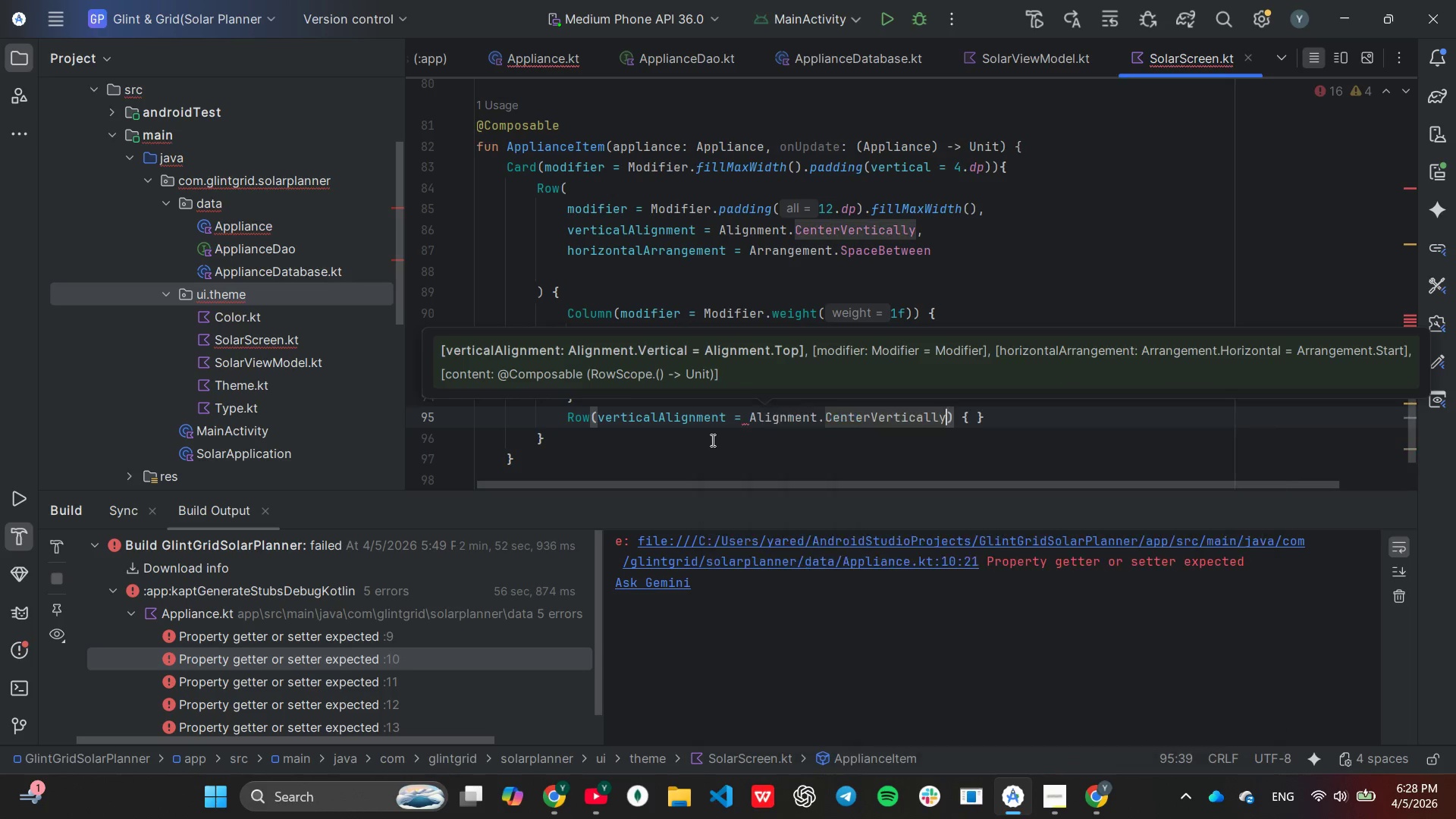 
key(Enter)
 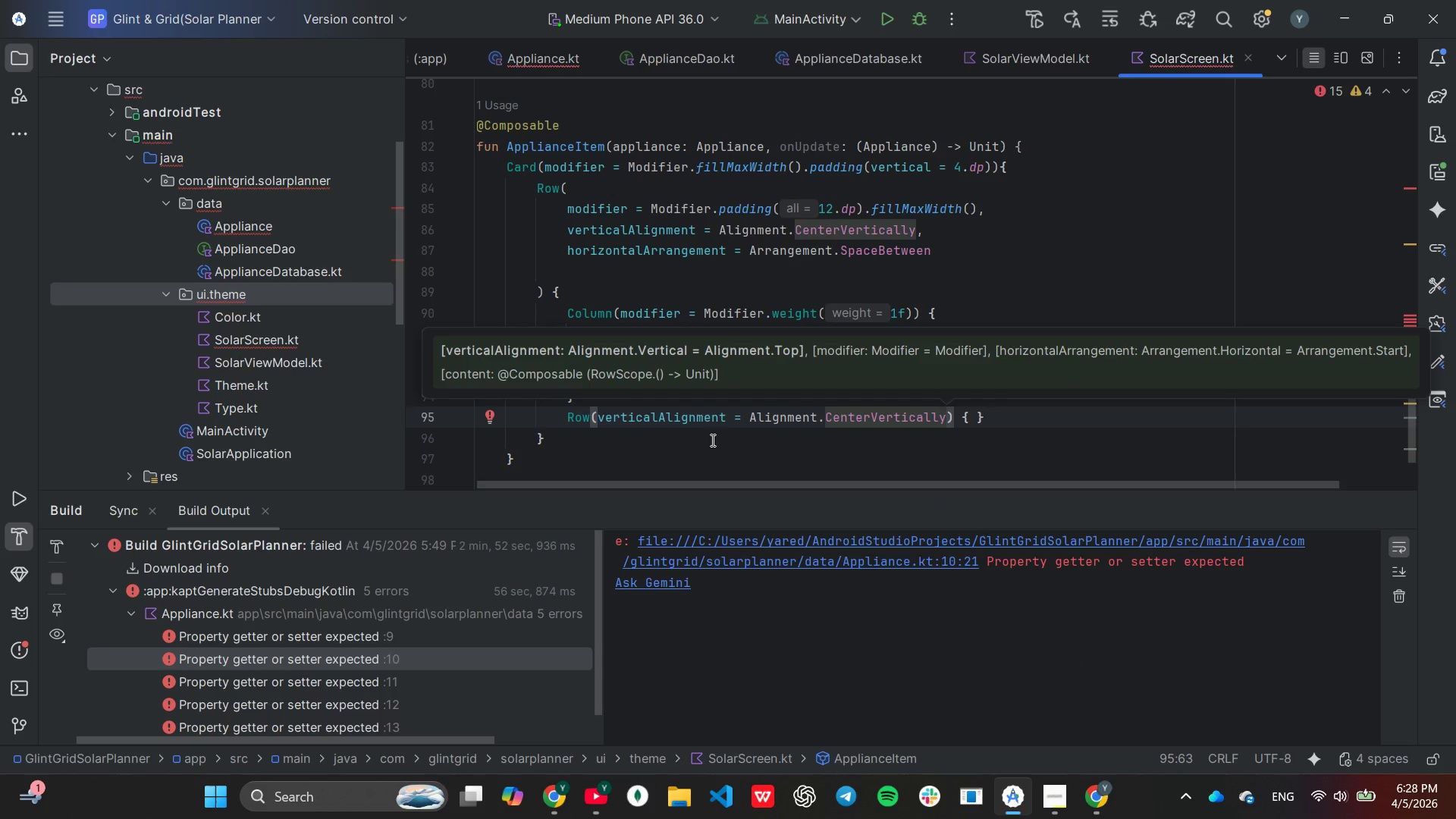 
key(ArrowRight)
 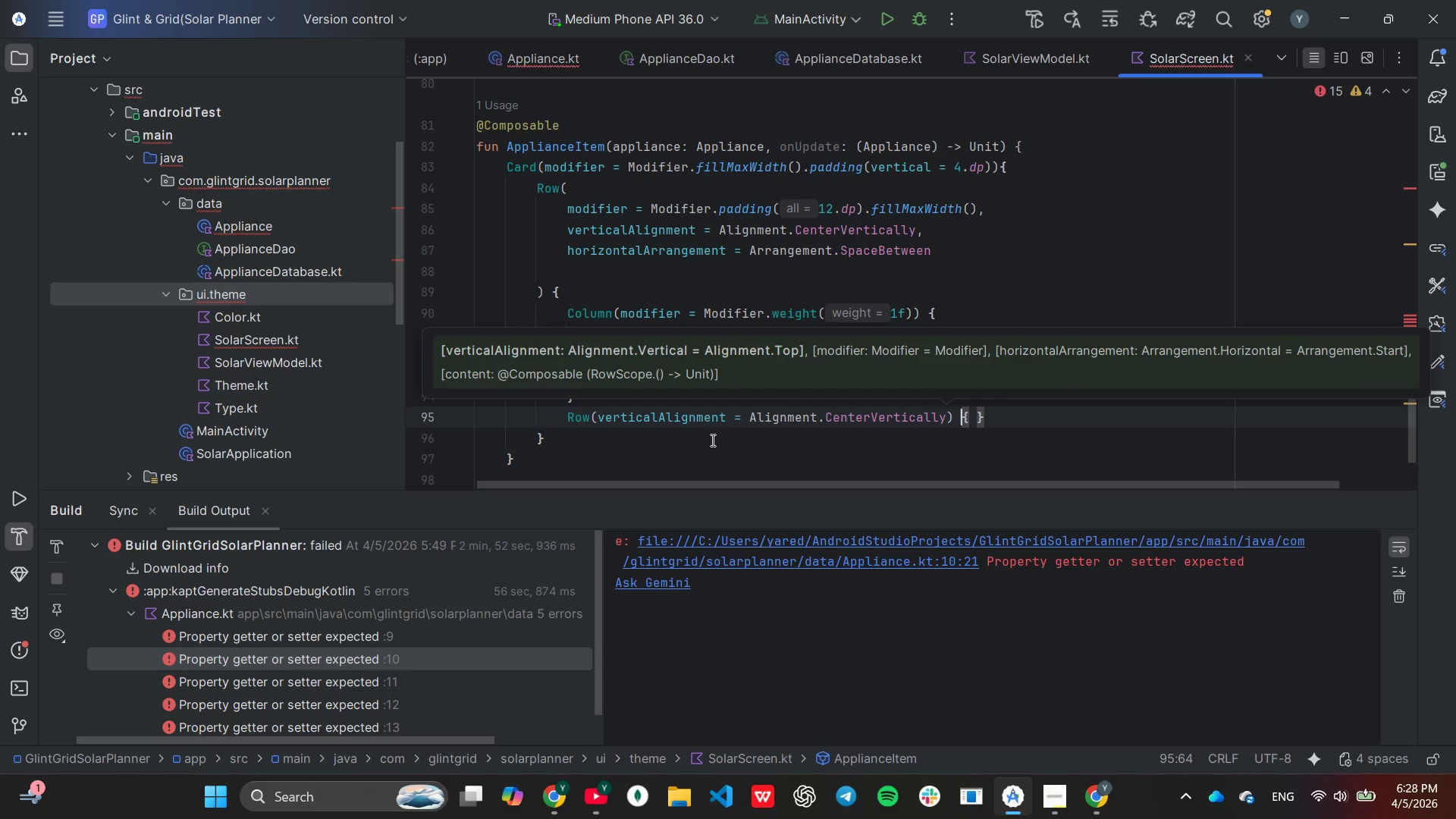 
key(ArrowRight)
 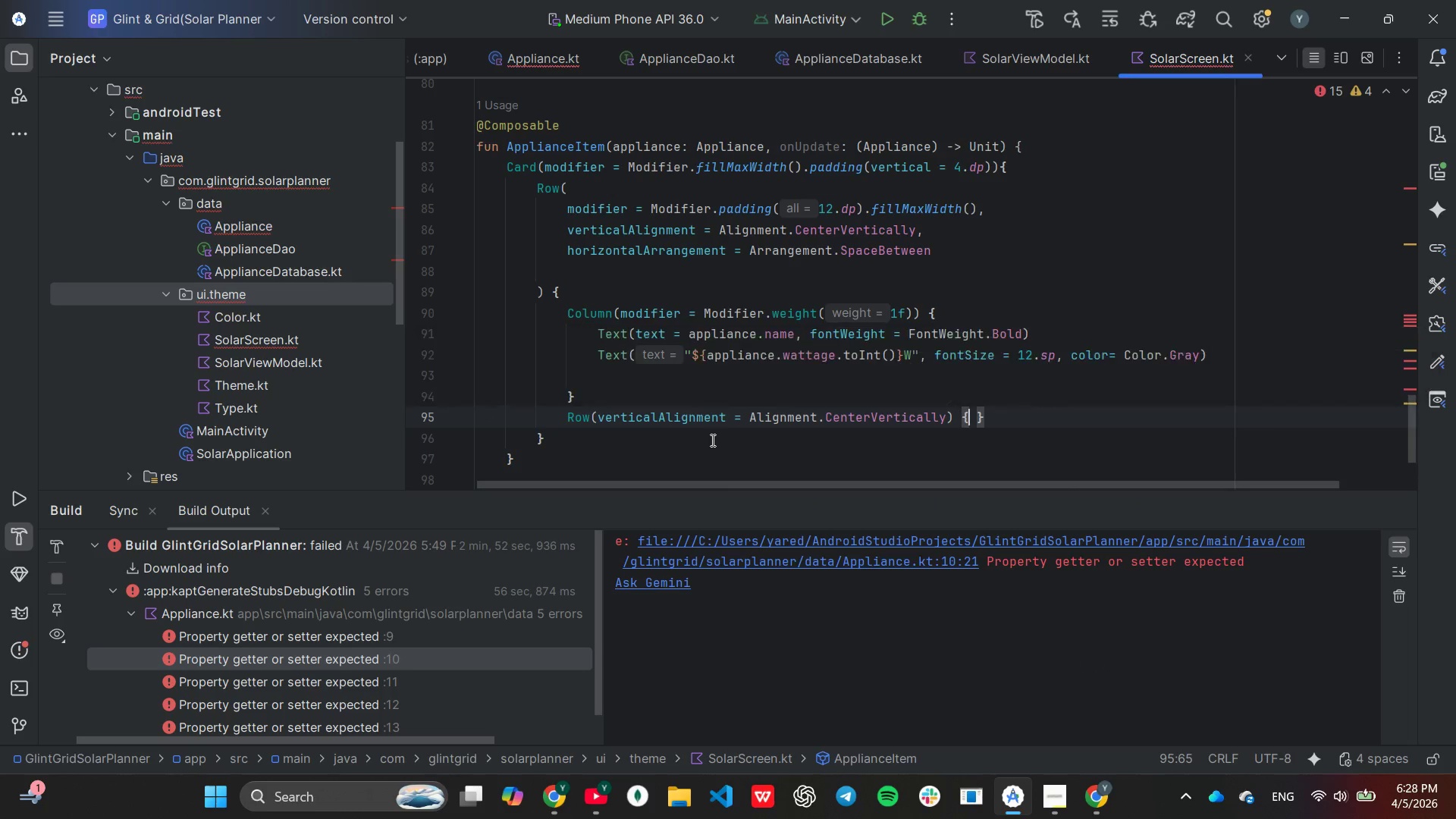 
key(ArrowRight)
 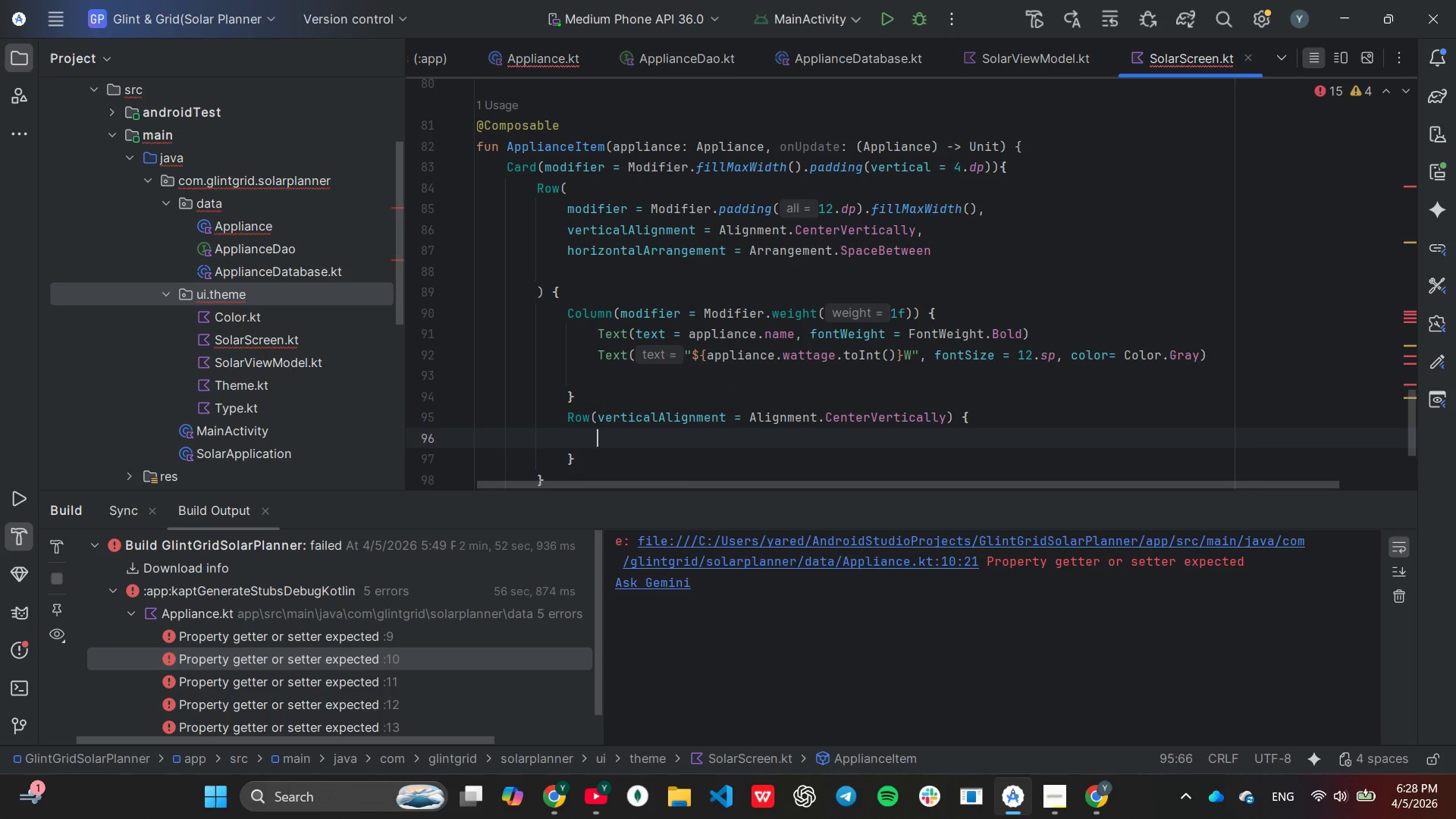 
key(Enter)
 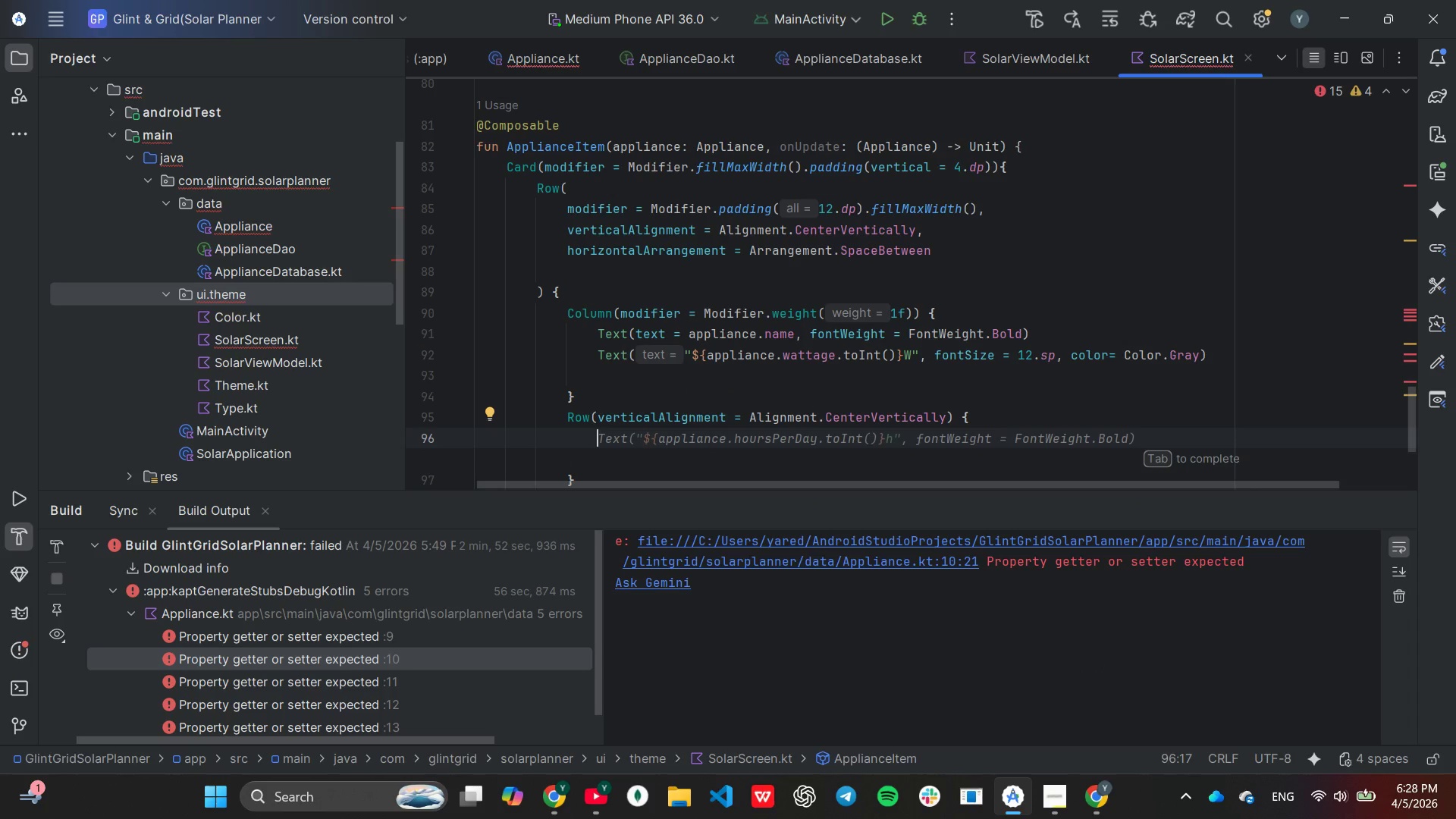 
type(IconButton)
 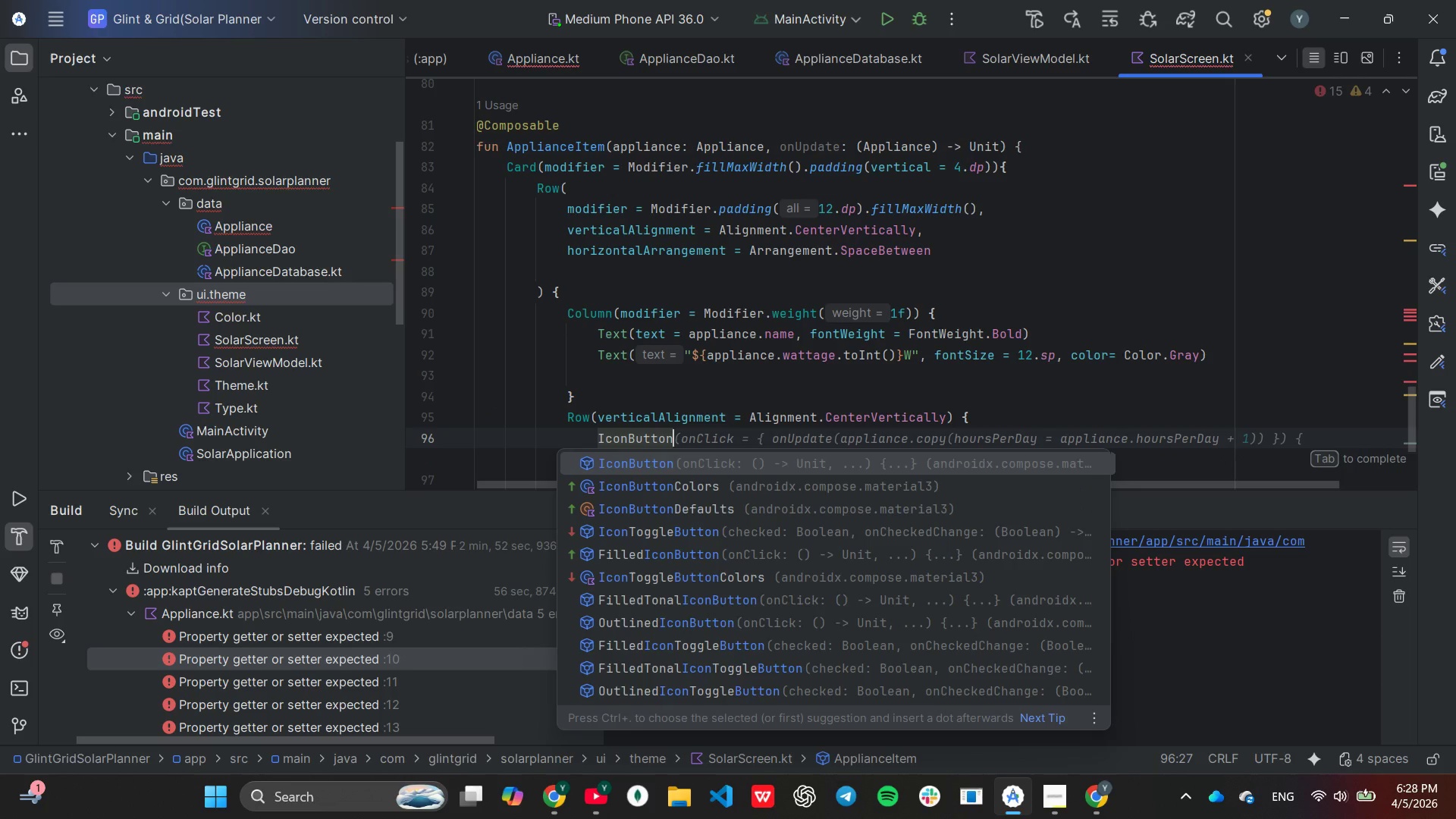 
key(Tab)
 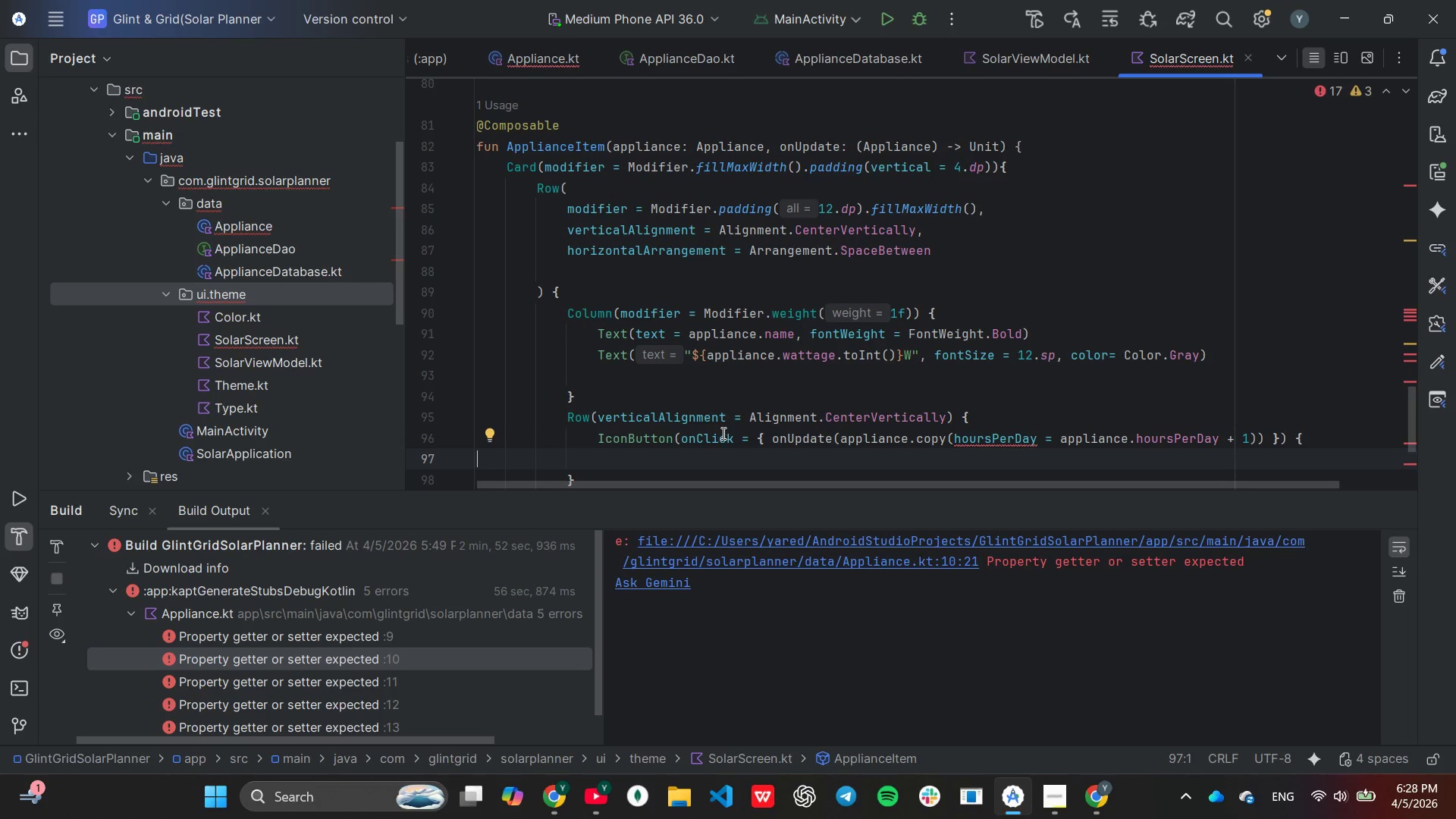 
scroll: coordinate [855, 387], scroll_direction: down, amount: 2.0
 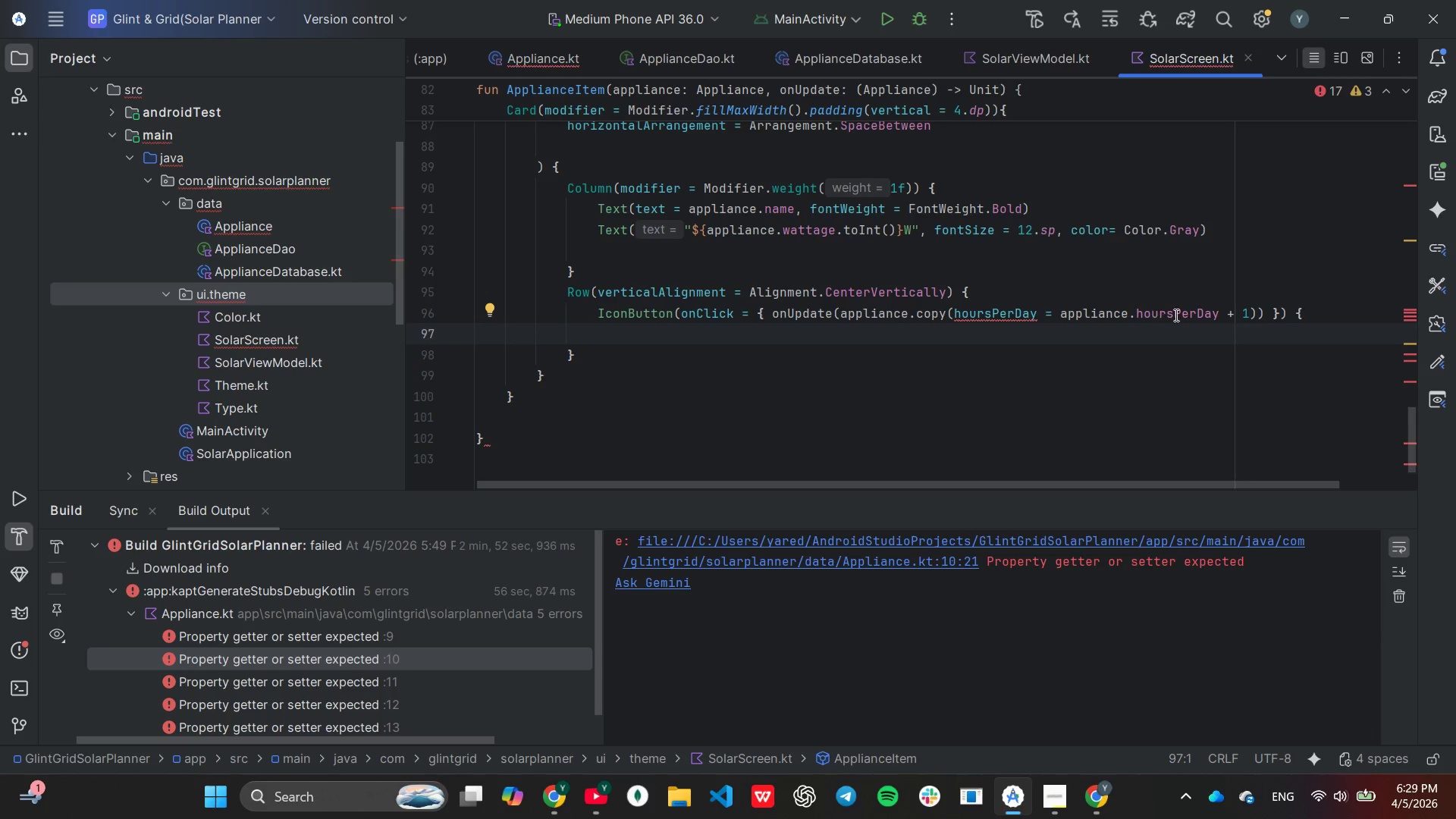 
wait(30.24)
 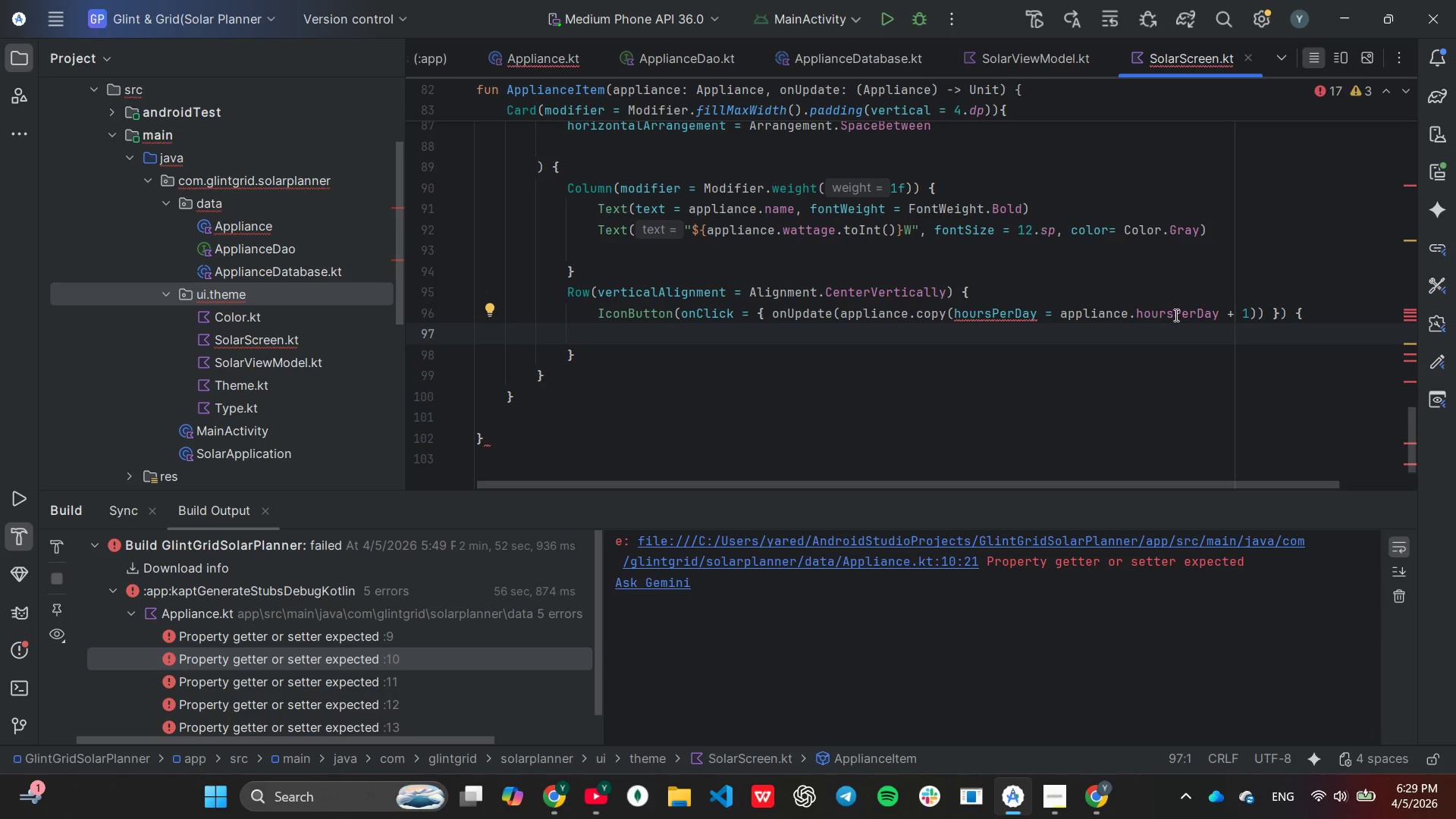 
left_click_drag(start_coordinate=[1265, 310], to_coordinate=[773, 316])
 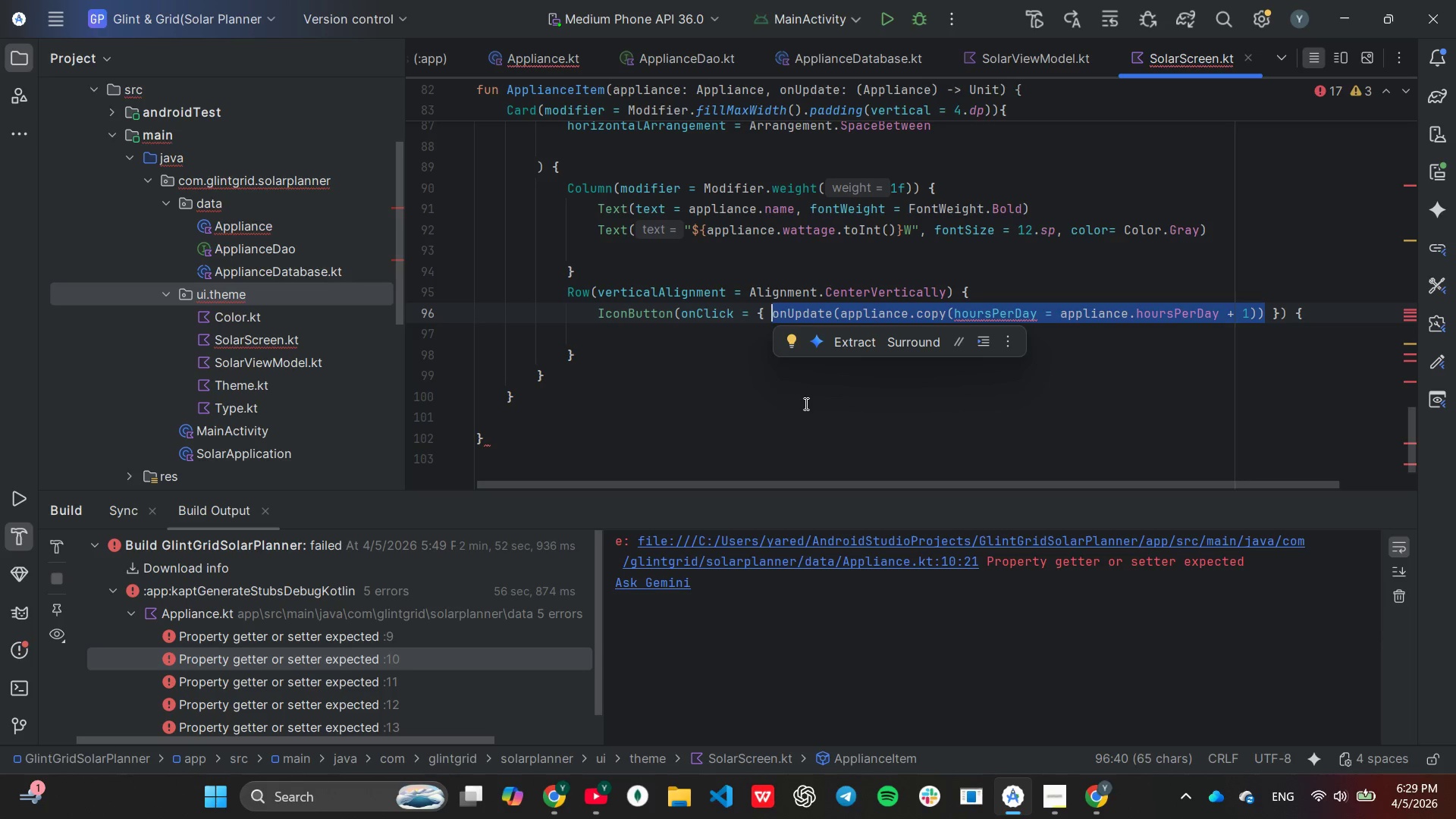 
type(if )
key(Tab)
 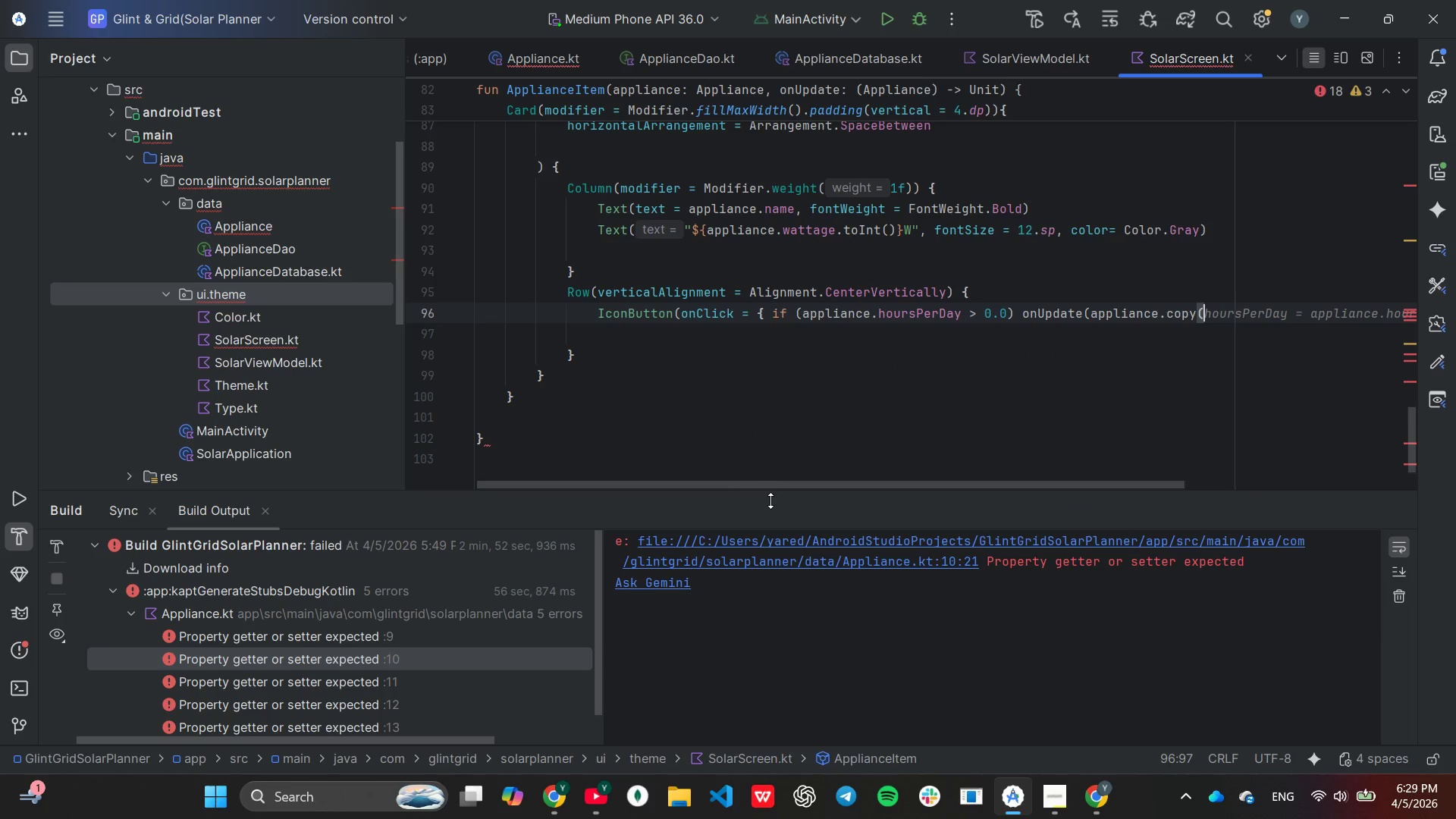 
left_click_drag(start_coordinate=[772, 484], to_coordinate=[843, 472])
 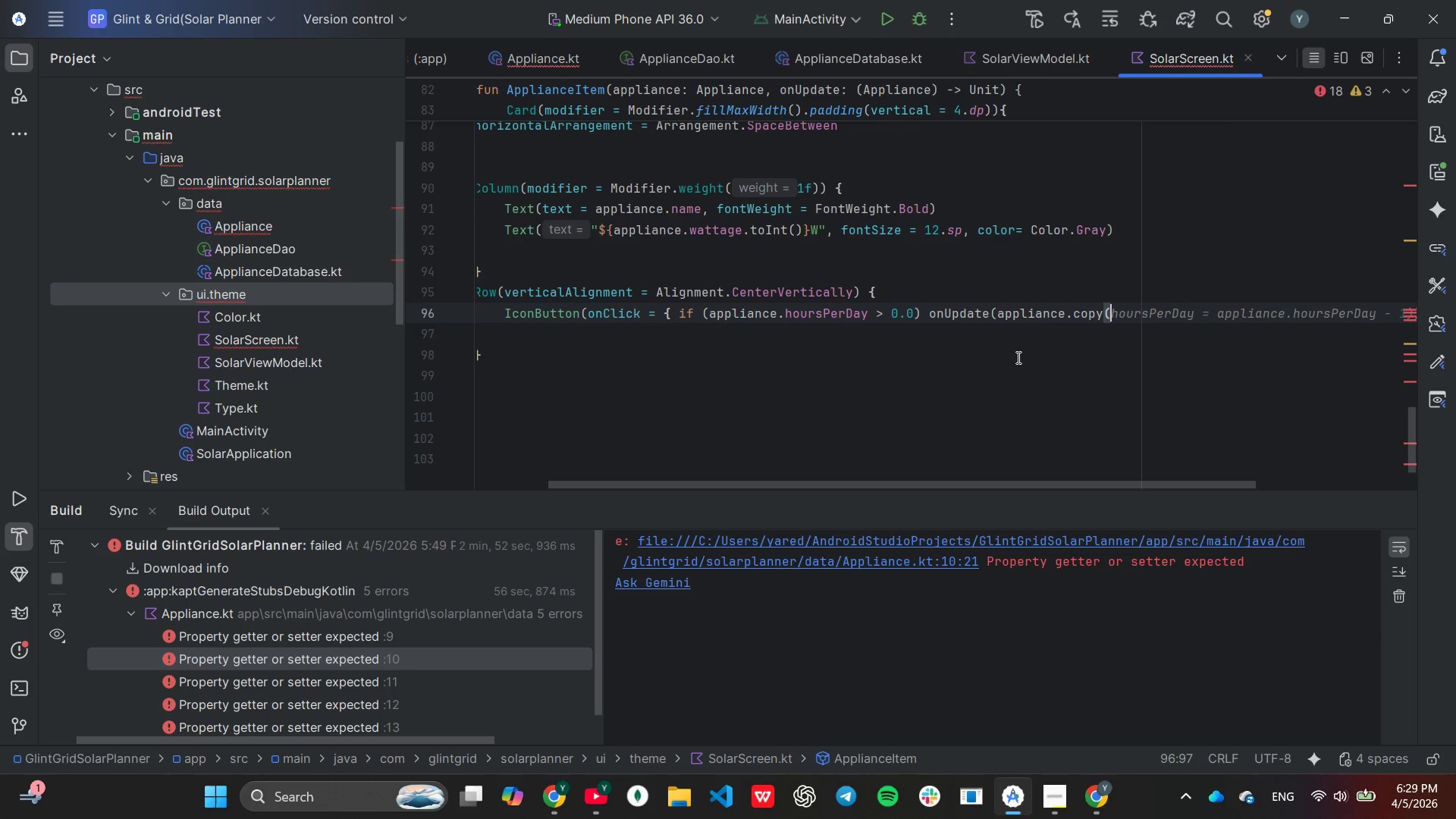 
wait(14.02)
 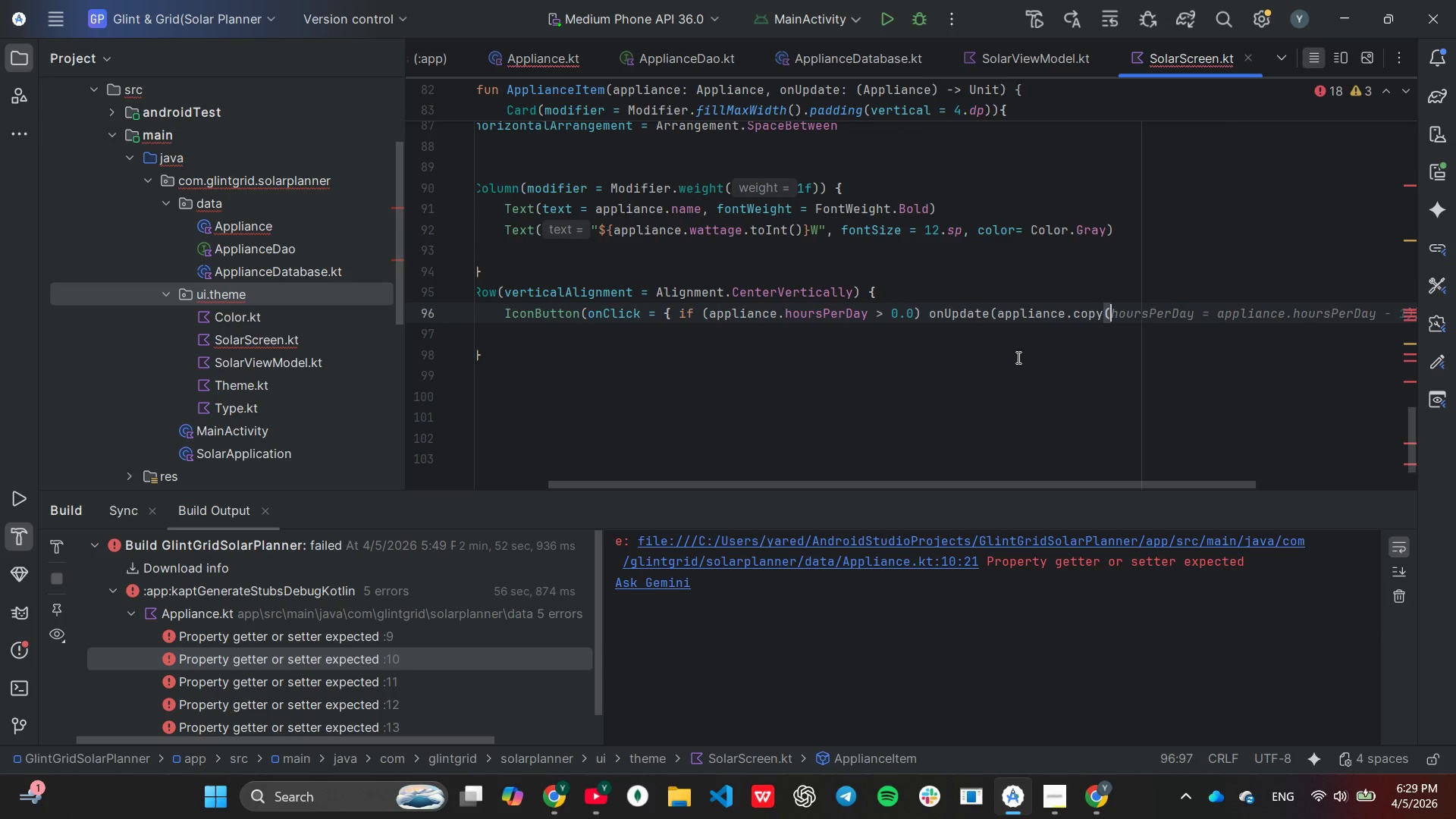 
type(quantity = a)
 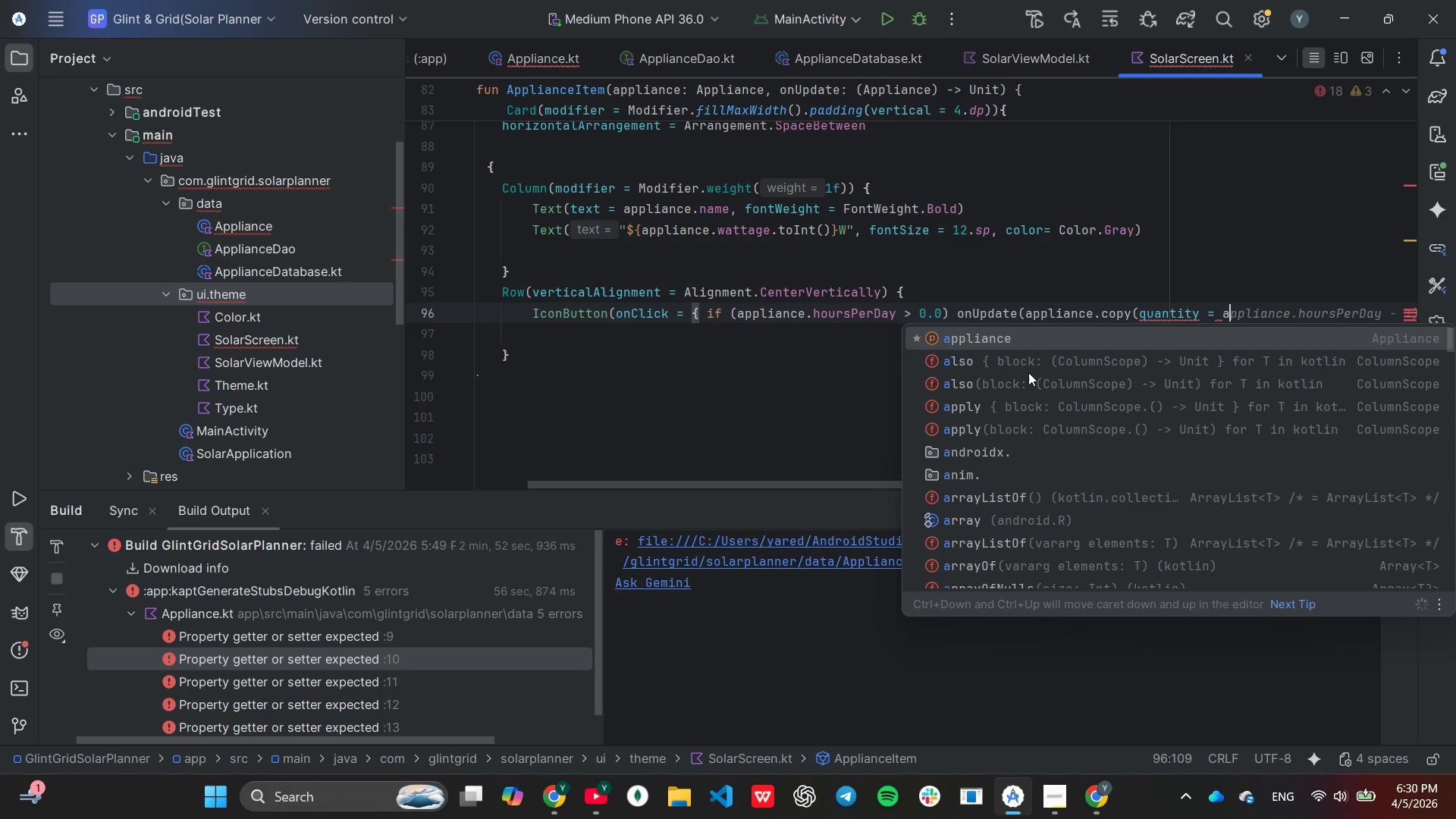 
key(Enter)
 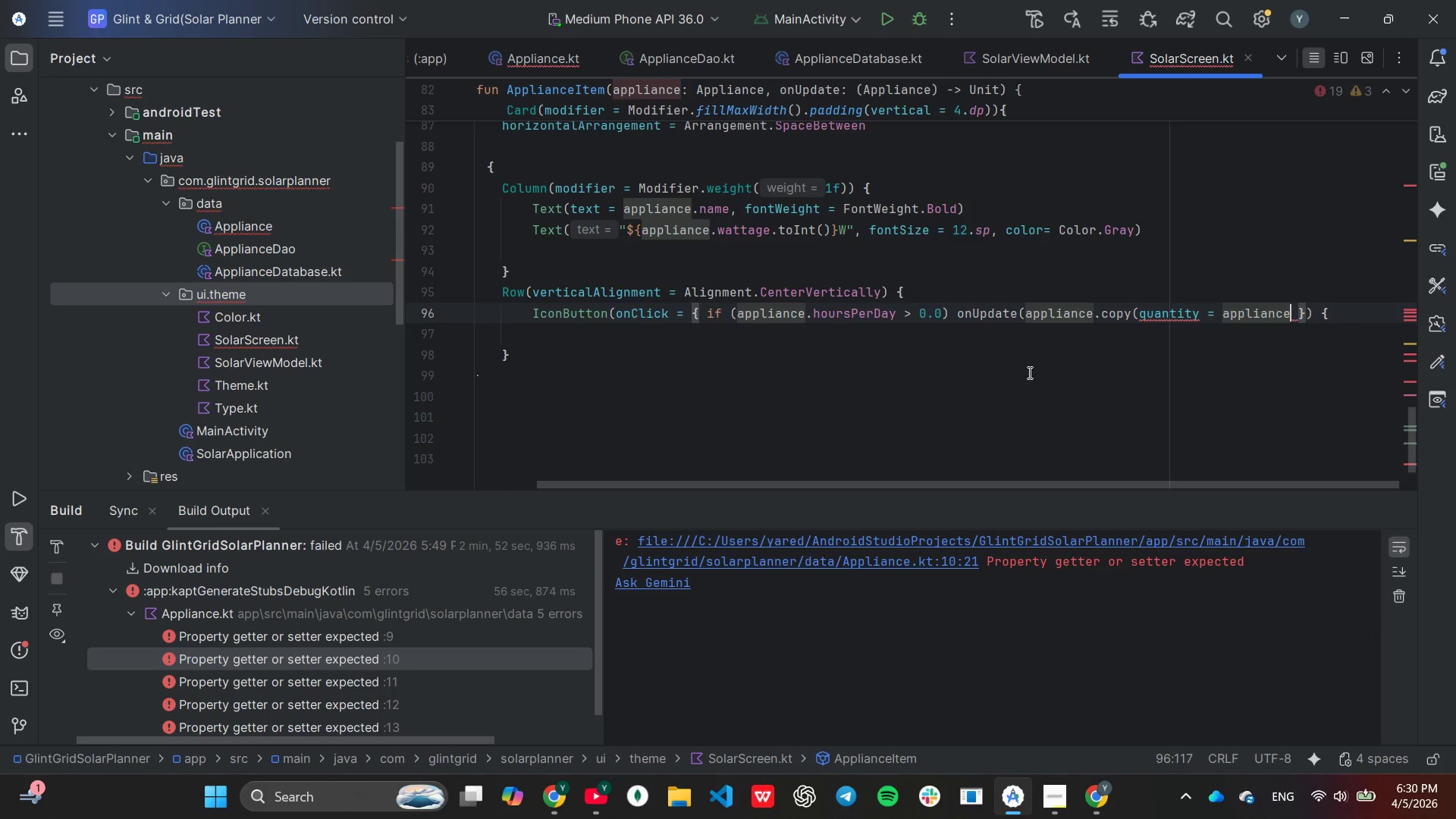 
key(Period)
 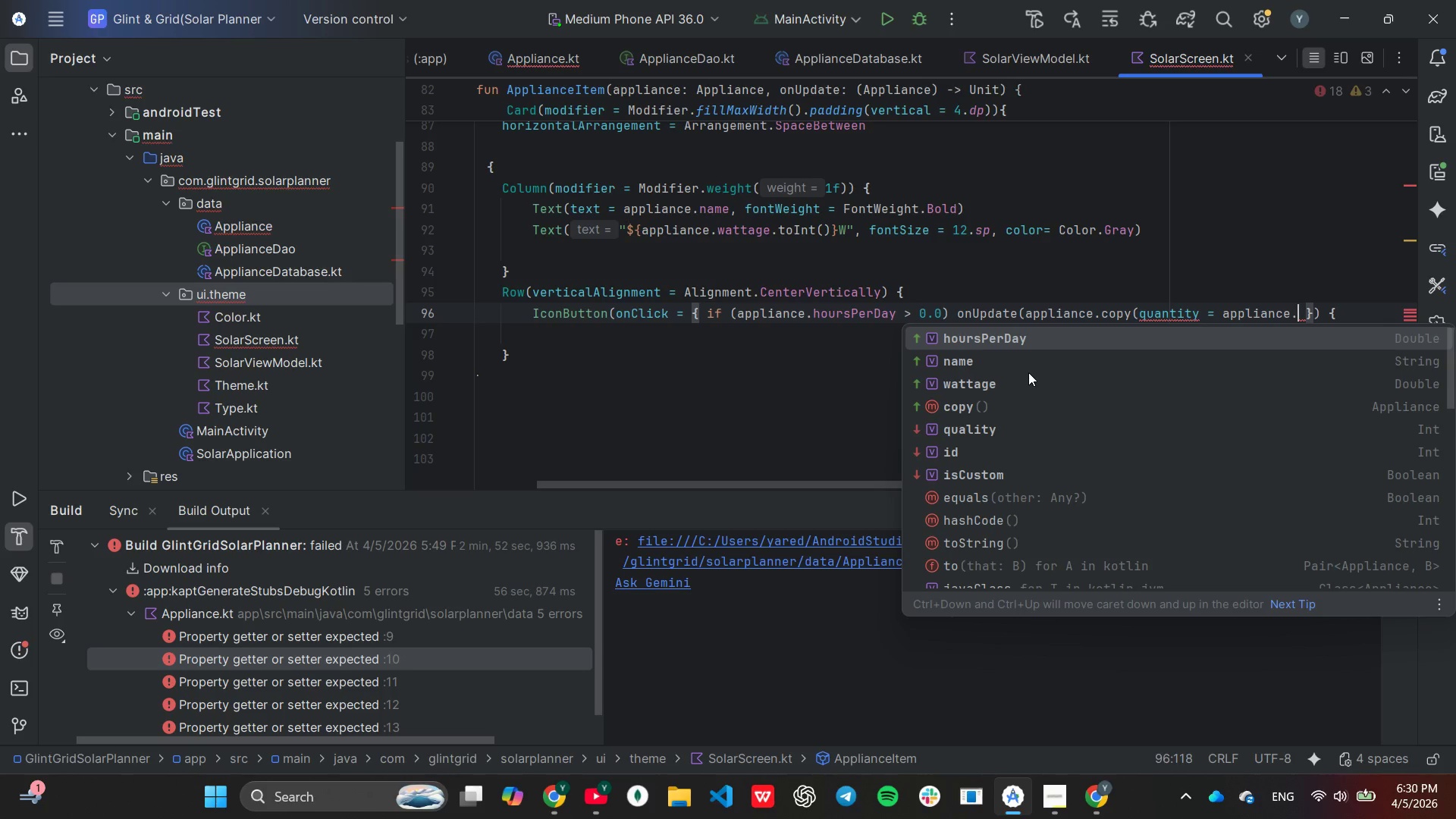 
left_click([1019, 427])
 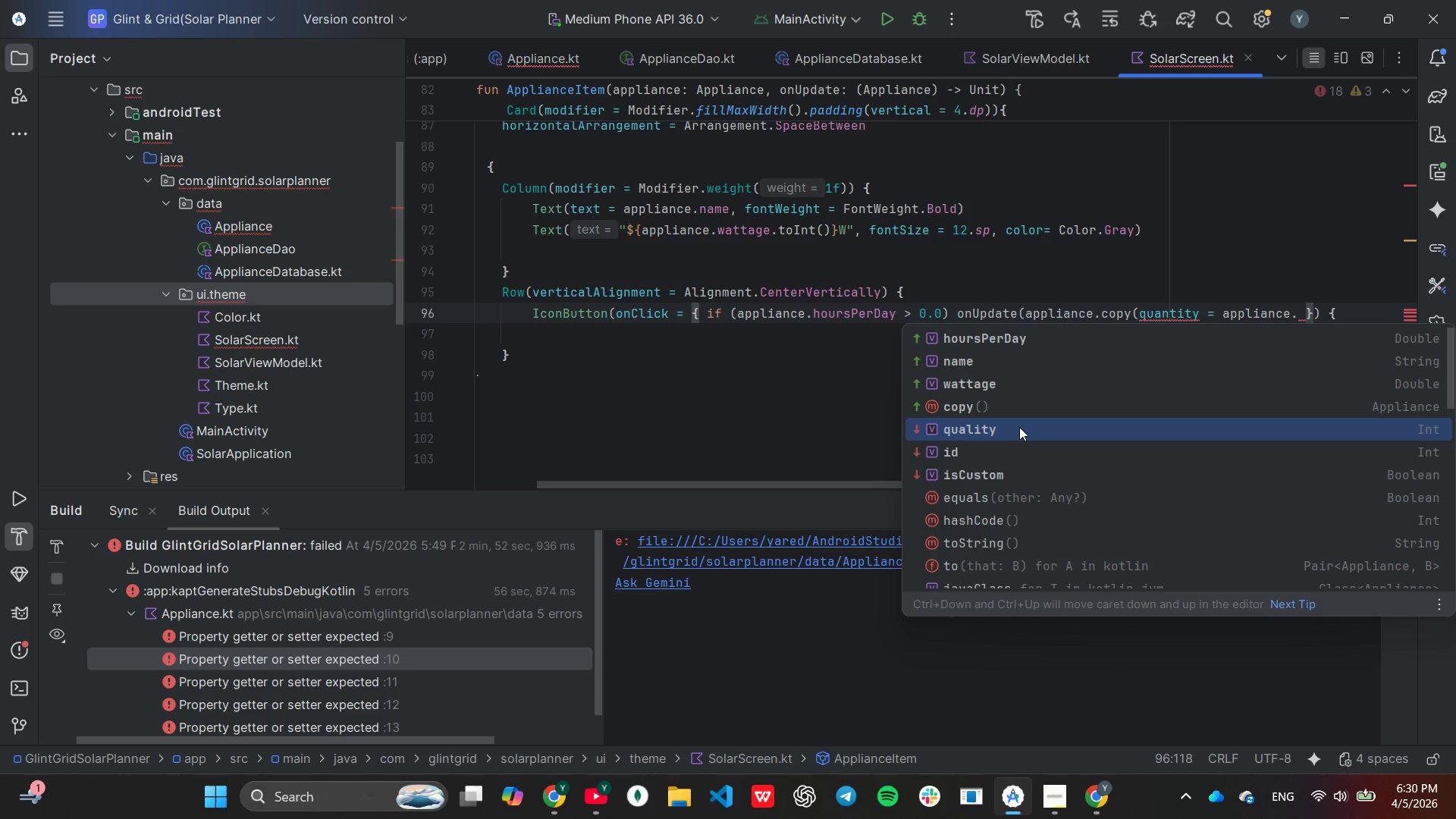 
left_click([1019, 427])
 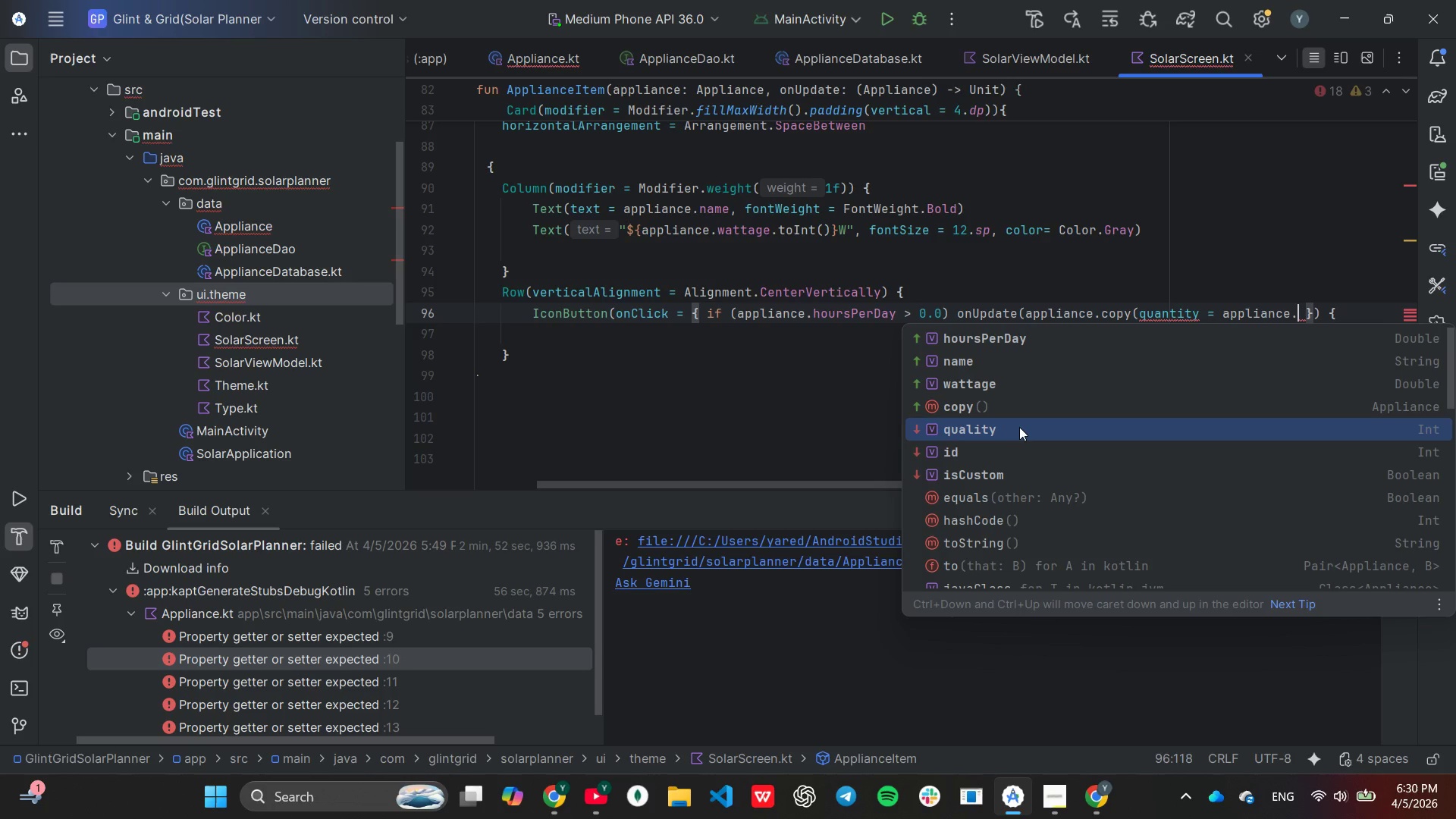 
left_click([1019, 427])
 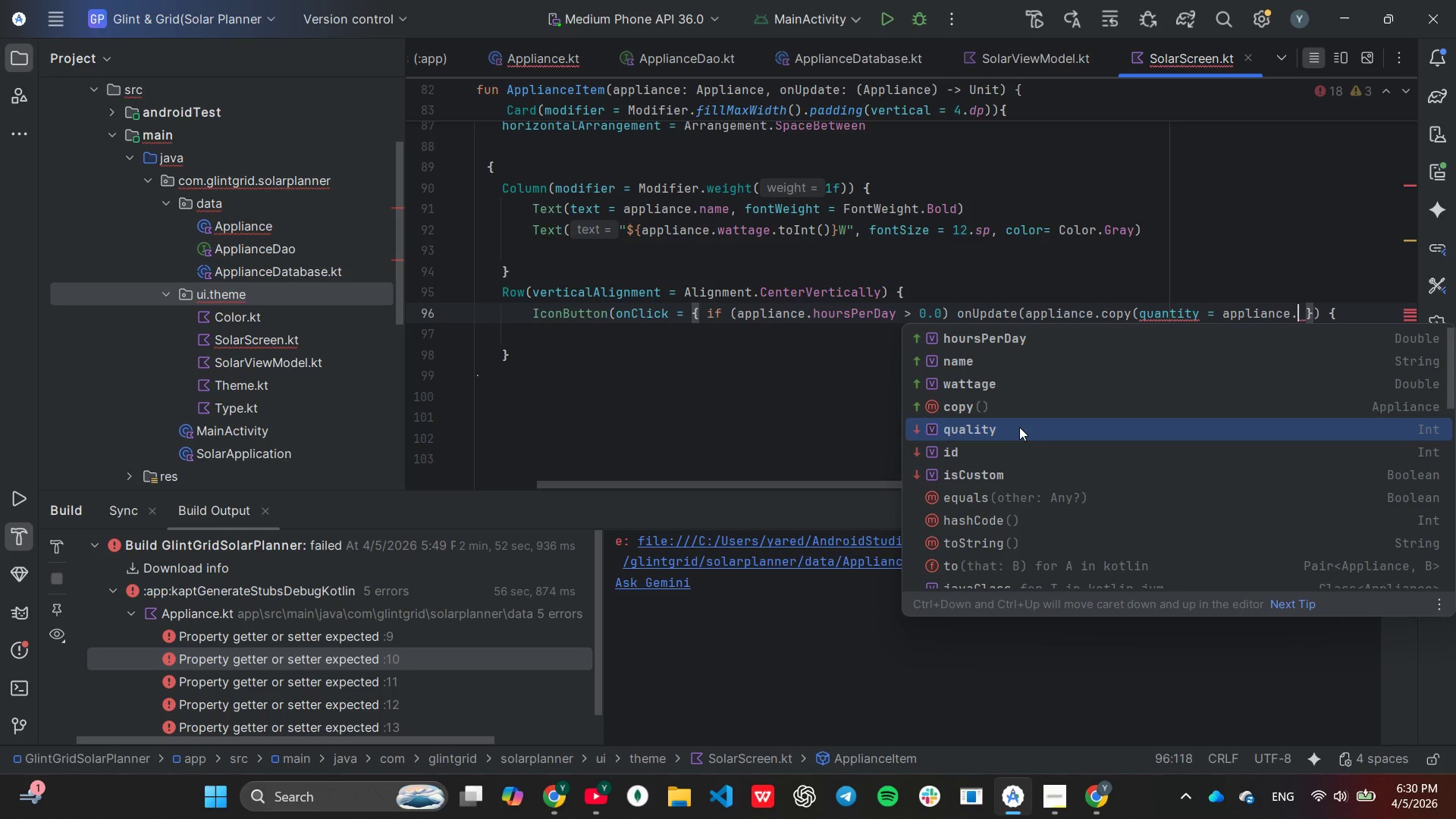 
key(Enter)
 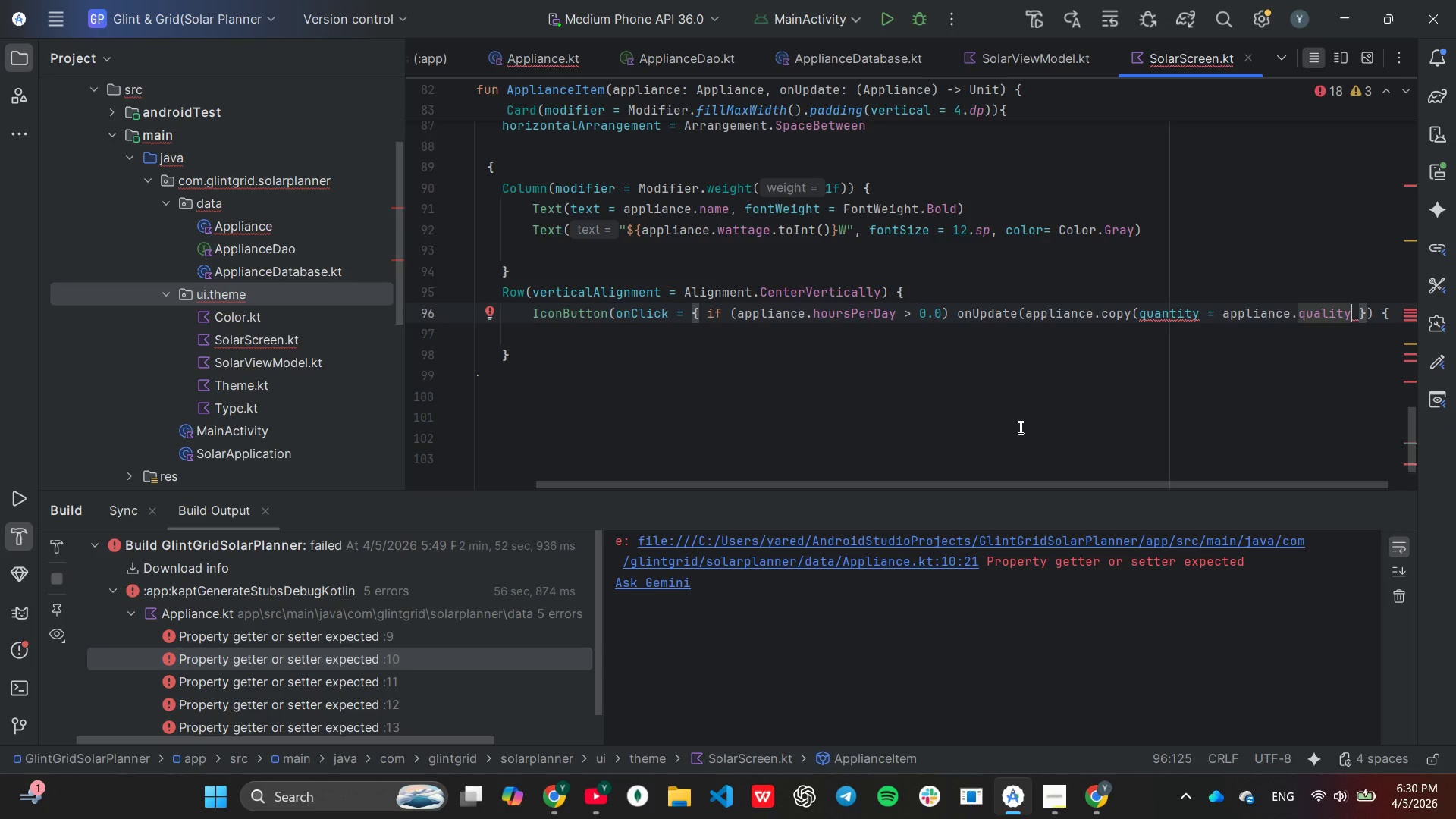 
key(Minus)
 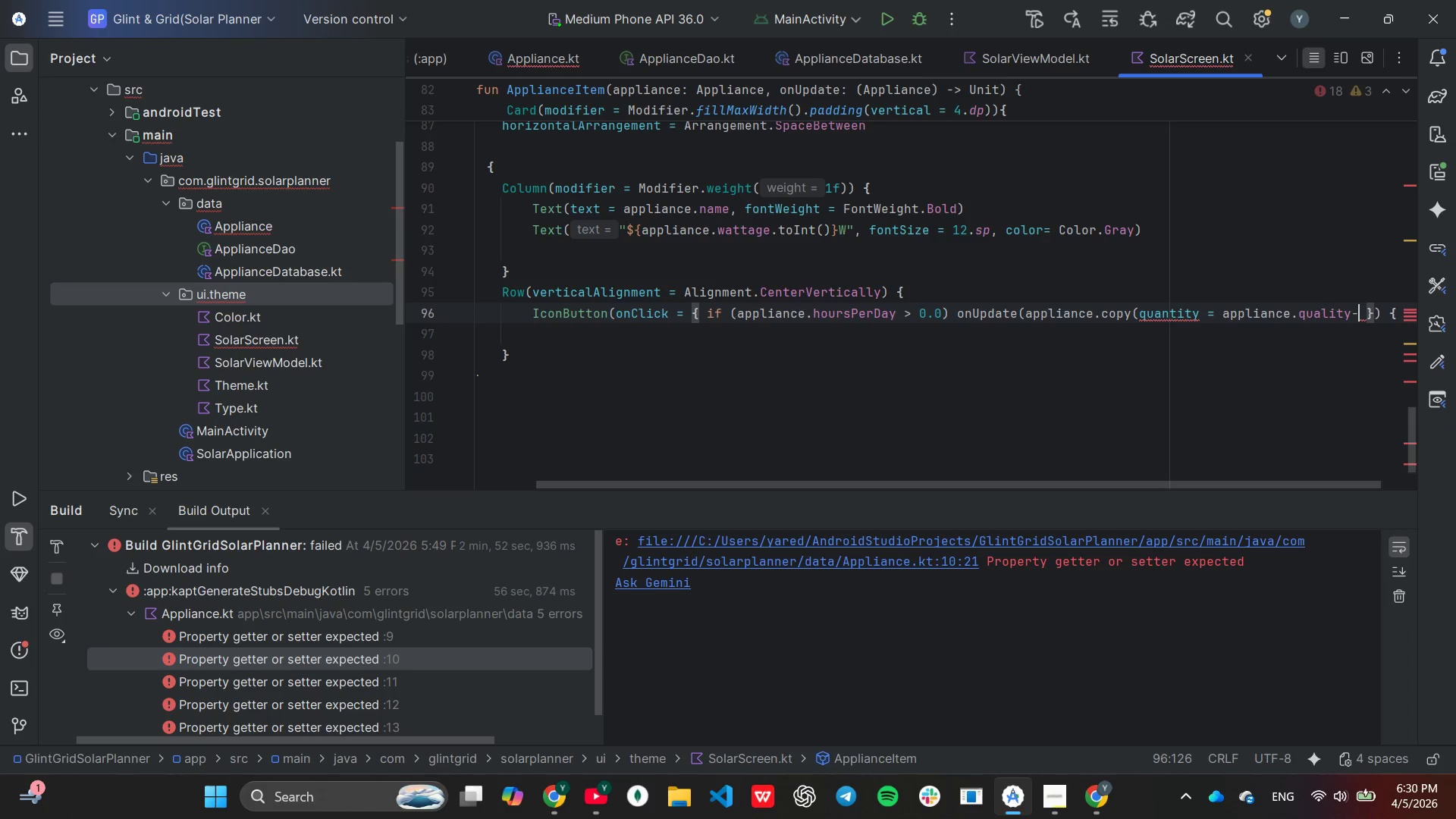 
key(1)
 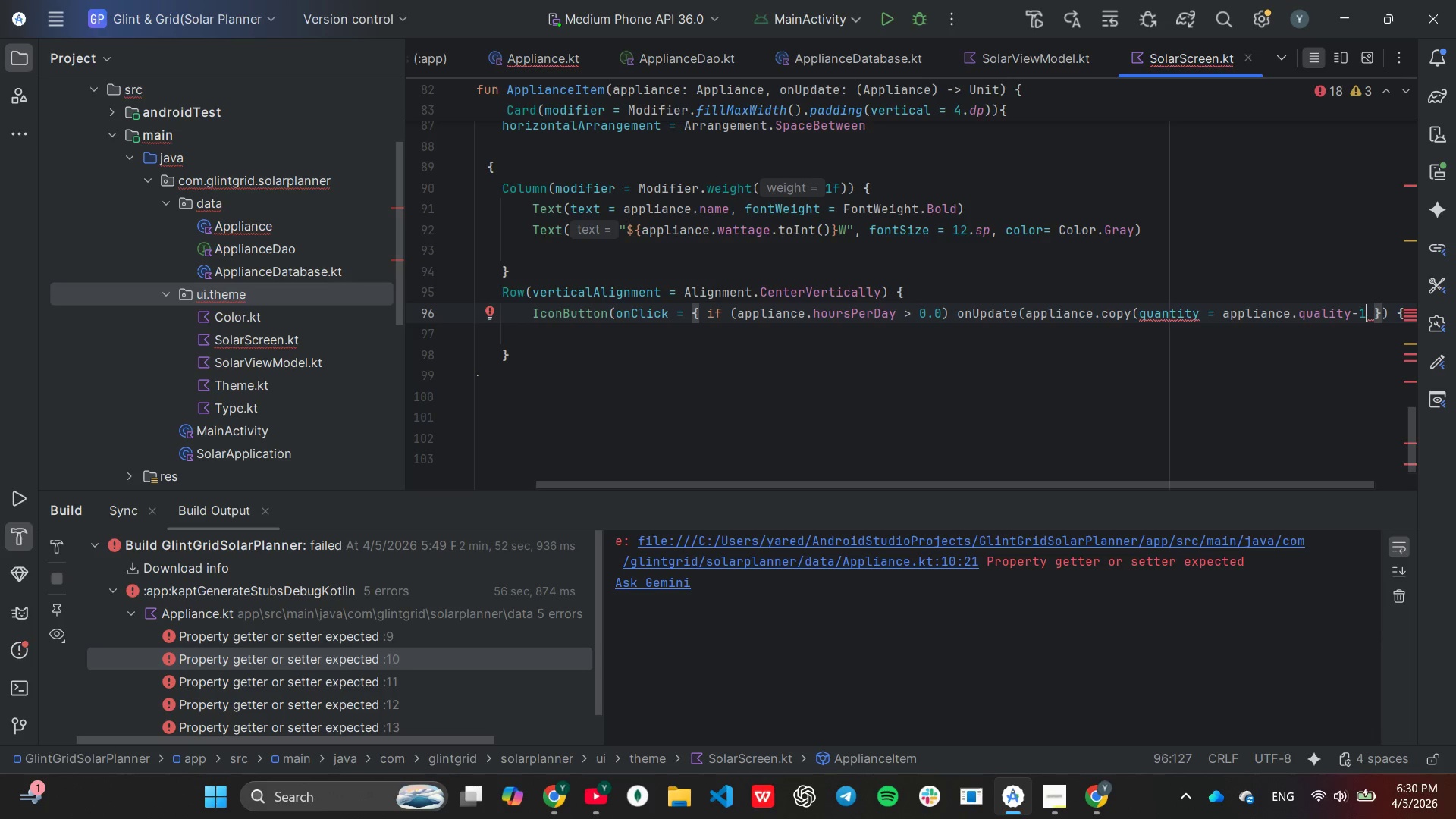 
wait(5.05)
 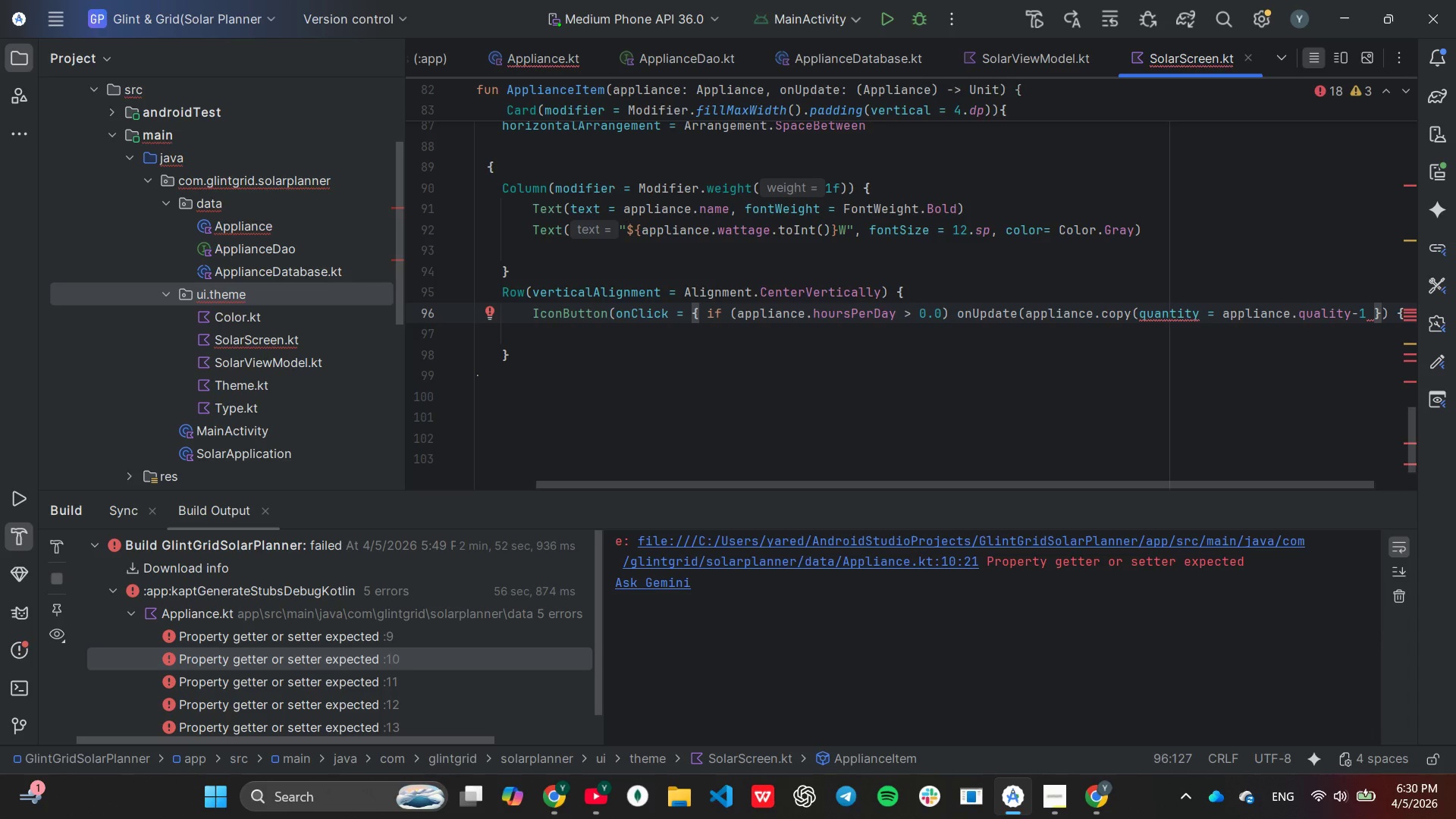 
type()))
 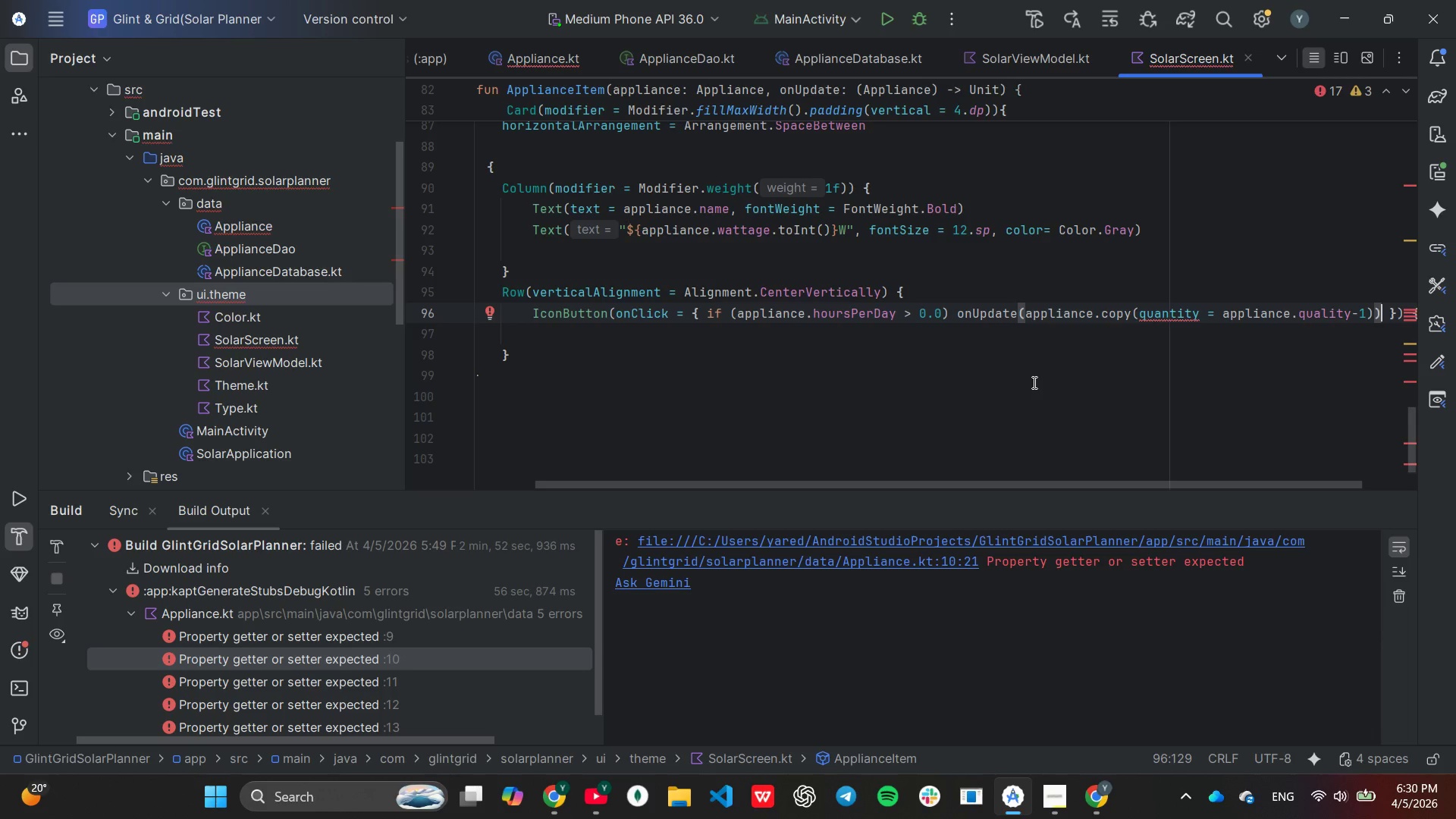 
wait(17.3)
 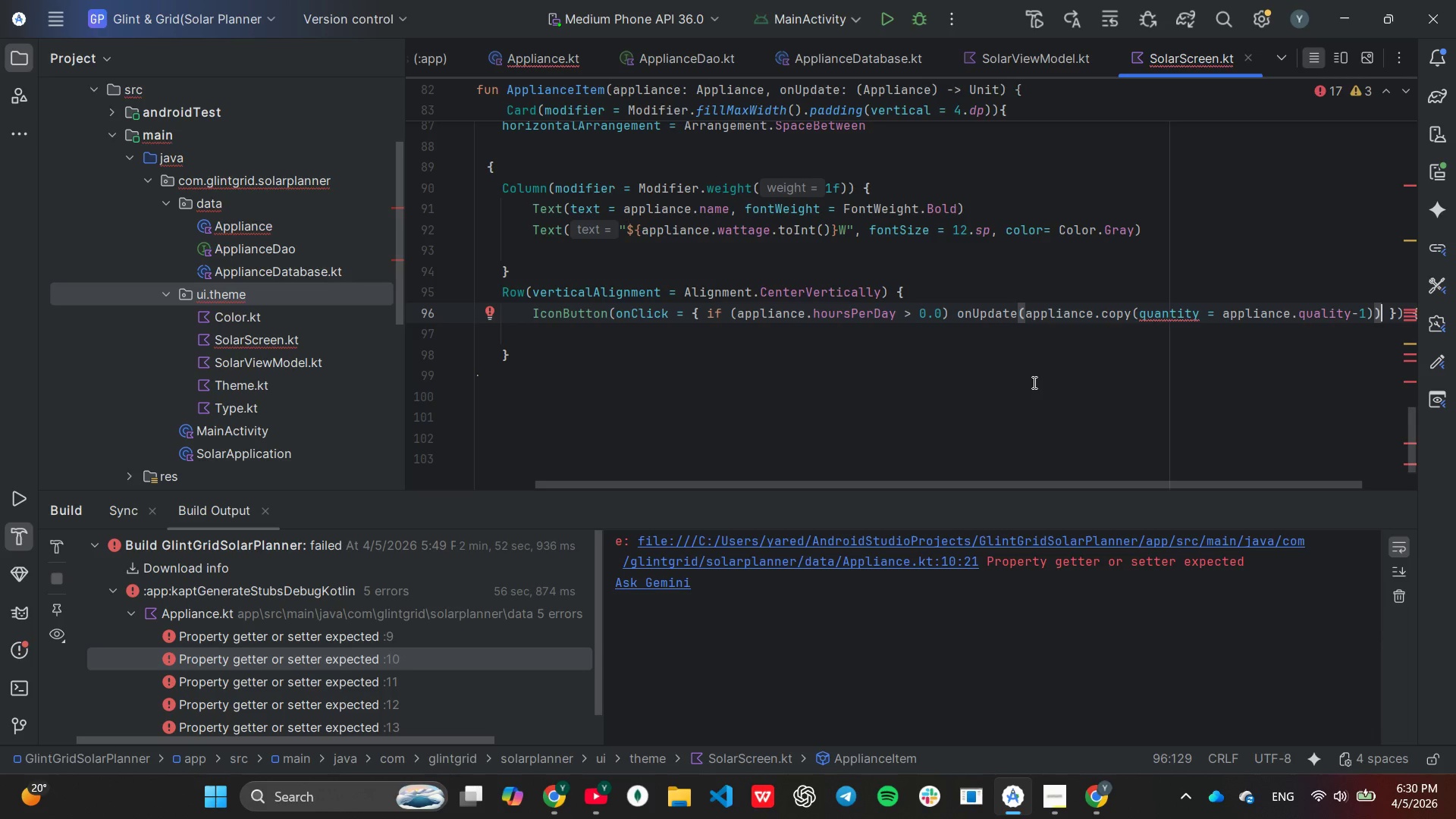 
hold_key(key=Backspace, duration=0.64)
 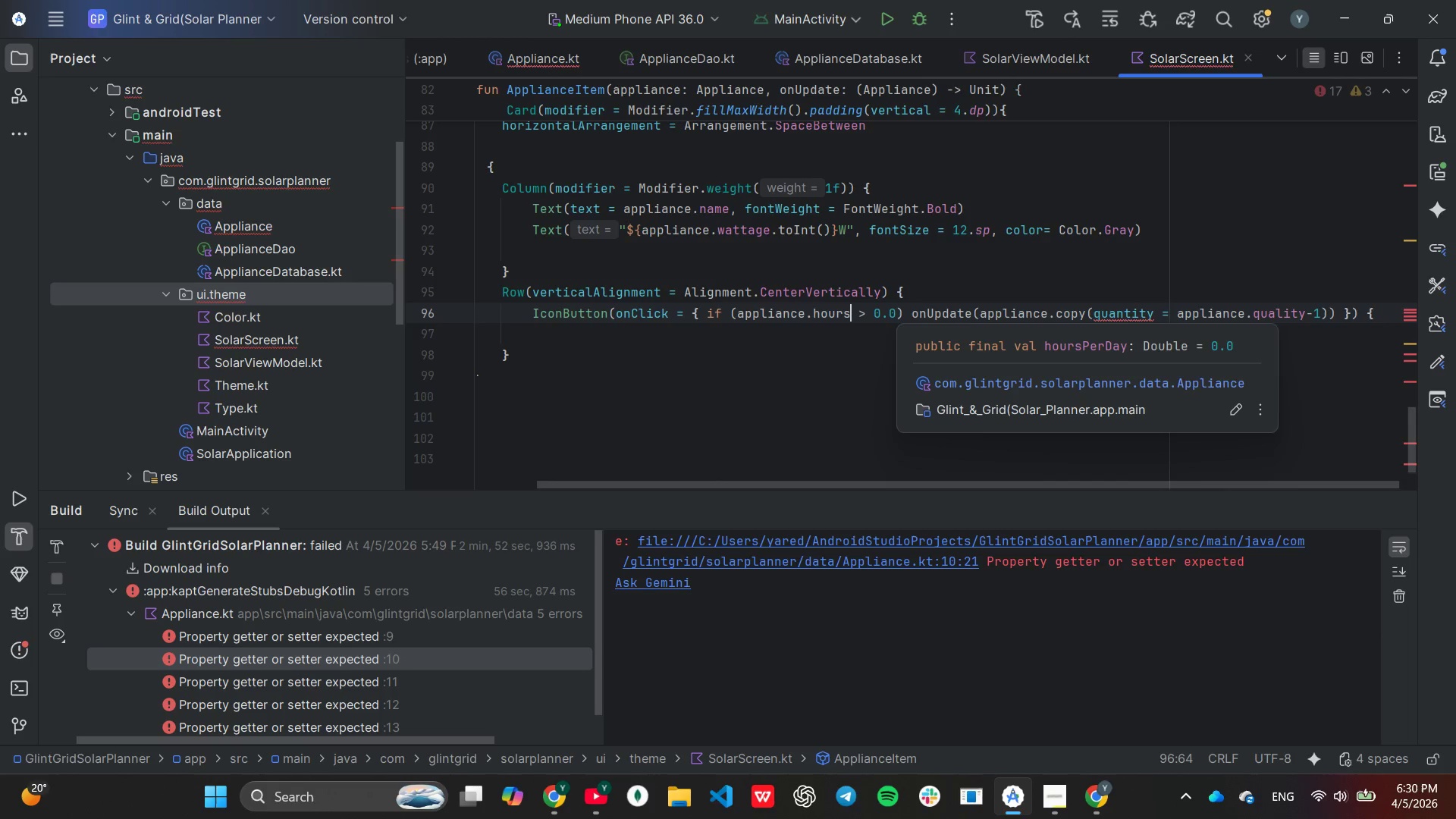 
key(Backspace)
key(Backspace)
key(Backspace)
key(Backspace)
key(Backspace)
key(Backspace)
type(quantity)
 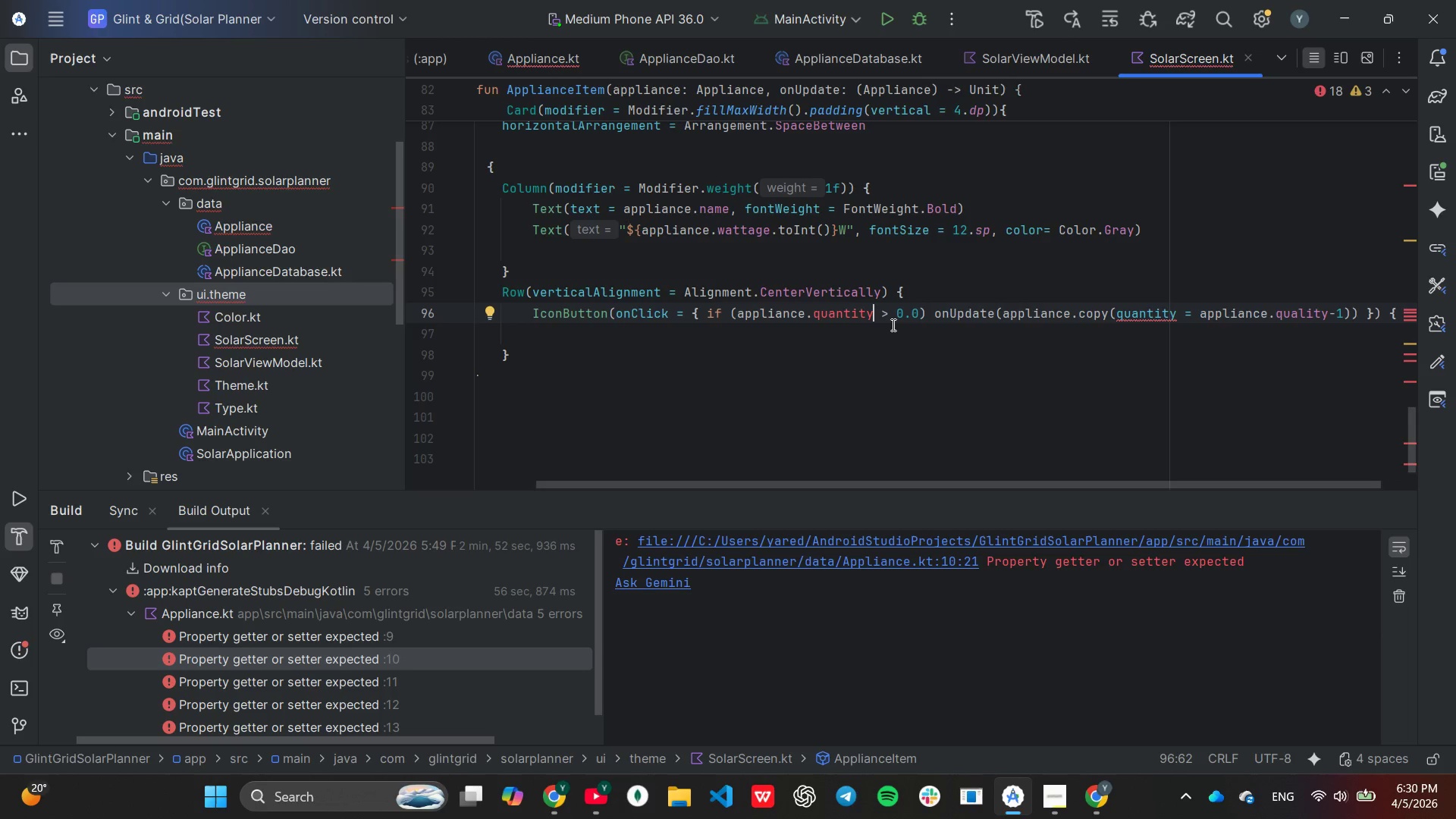 
wait(10.89)
 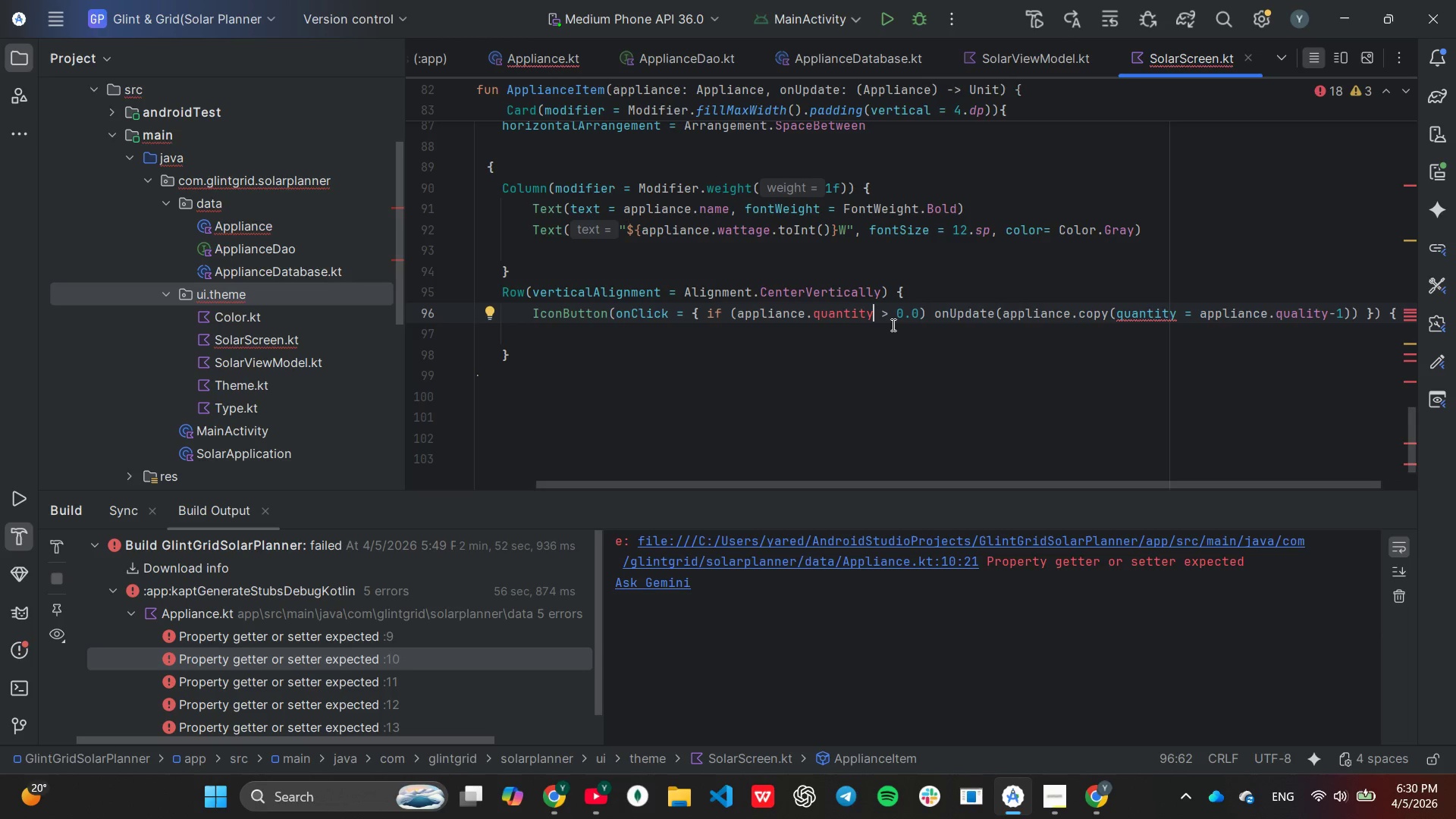 
left_click([892, 326])
 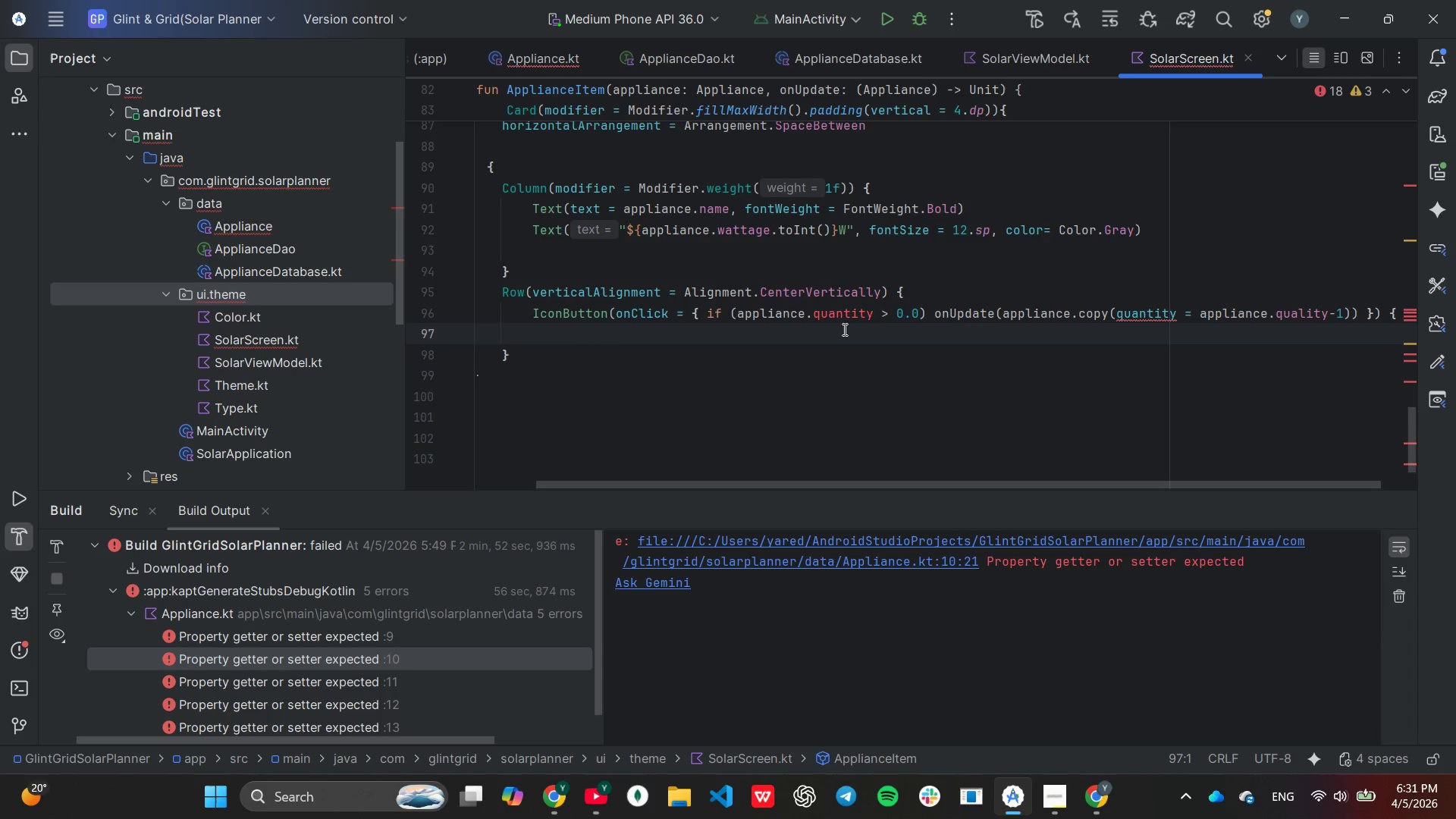 
mouse_move([833, 332])
 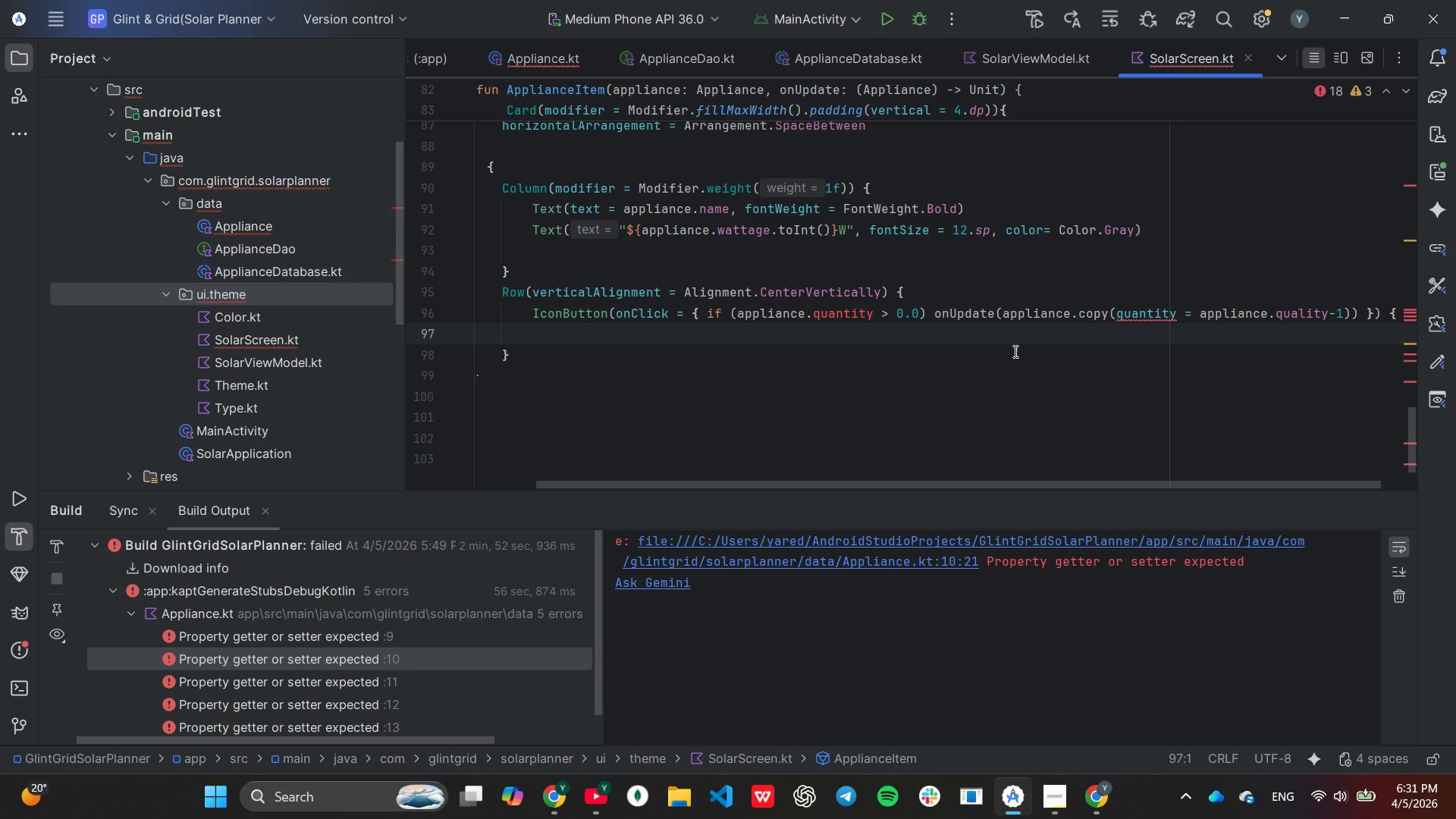 
wait(23.72)
 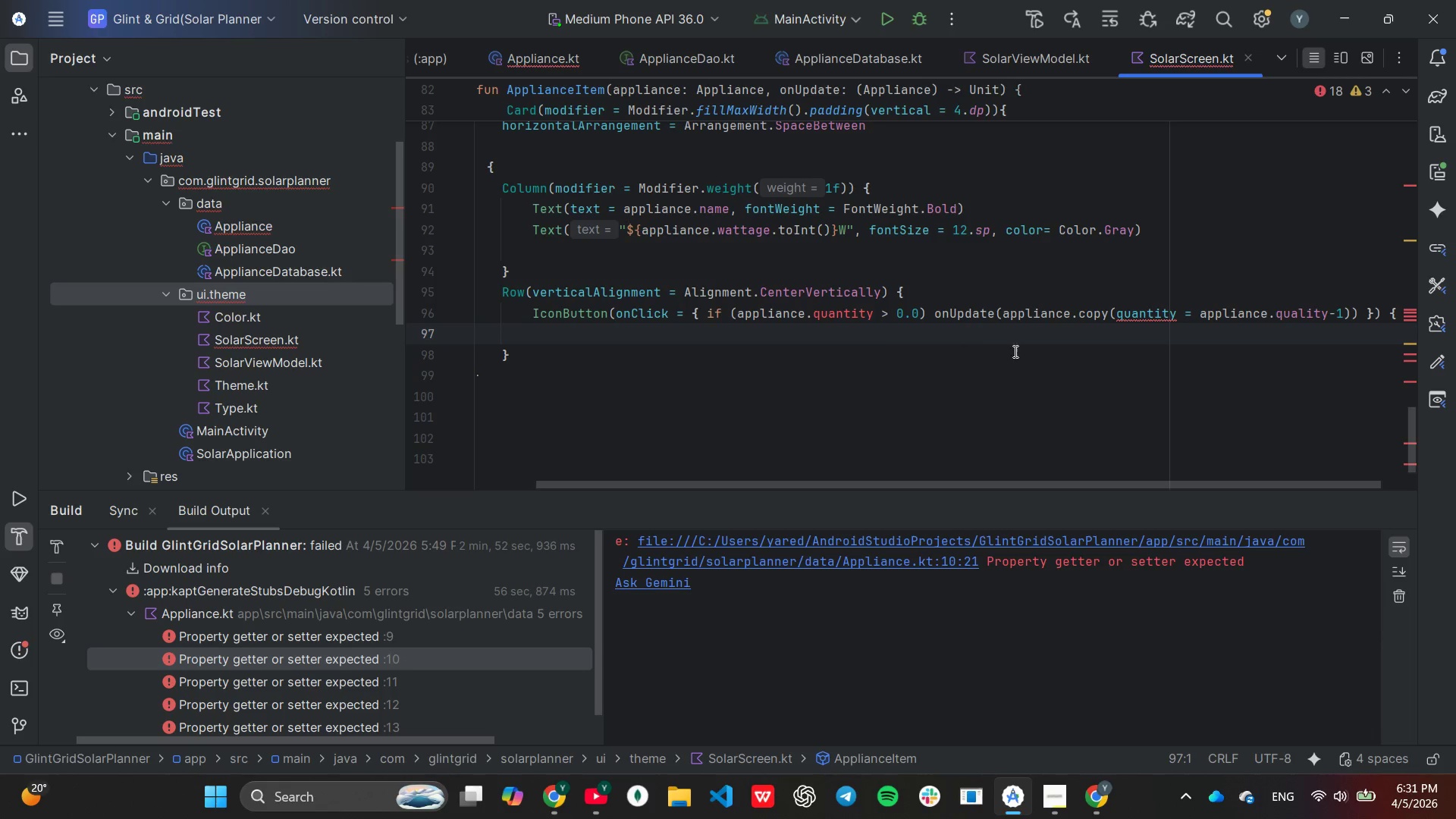 
left_click_drag(start_coordinate=[1282, 313], to_coordinate=[1259, 314])
 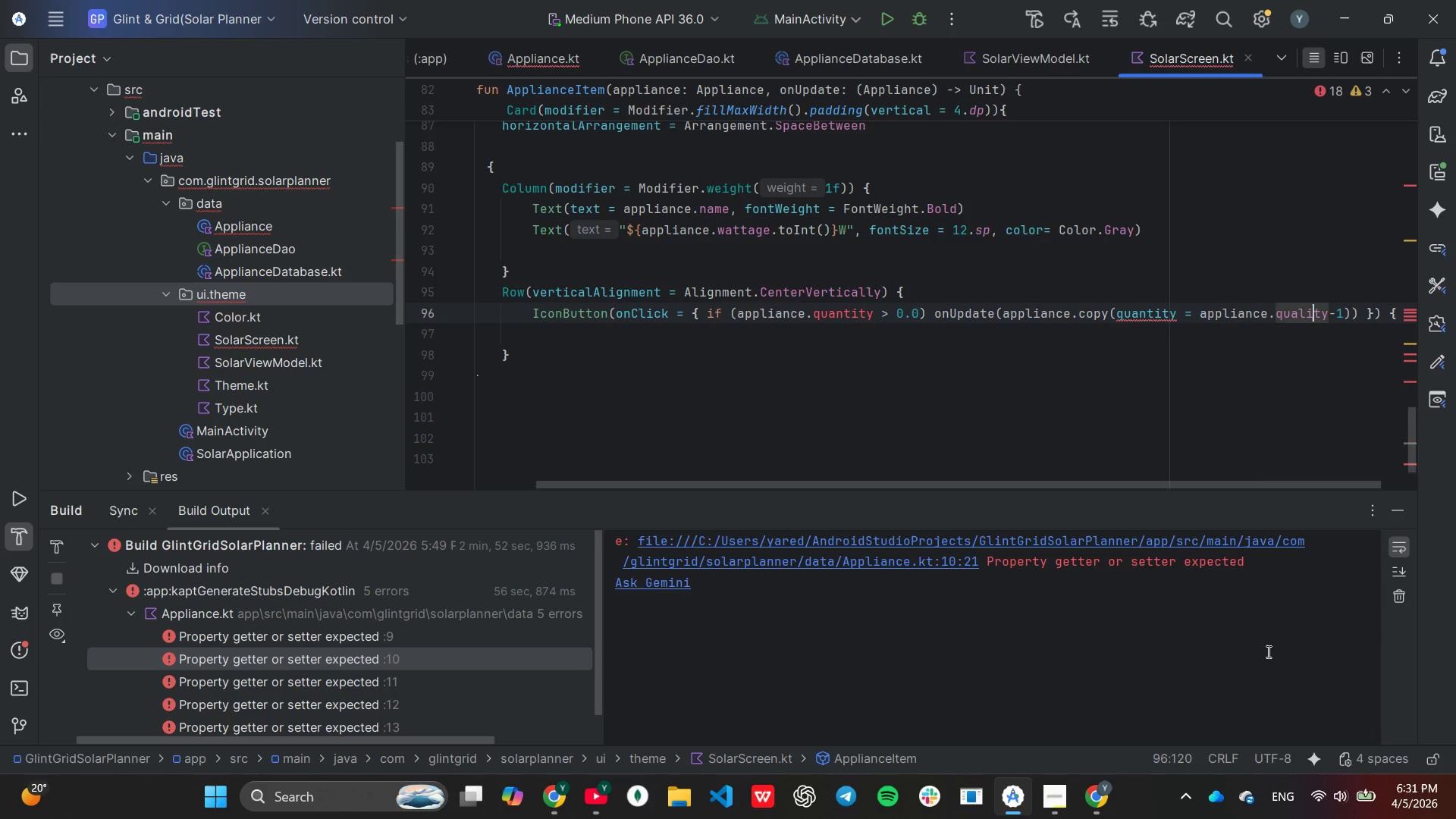 
key(Backspace)
key(Backspace)
type(nti)
 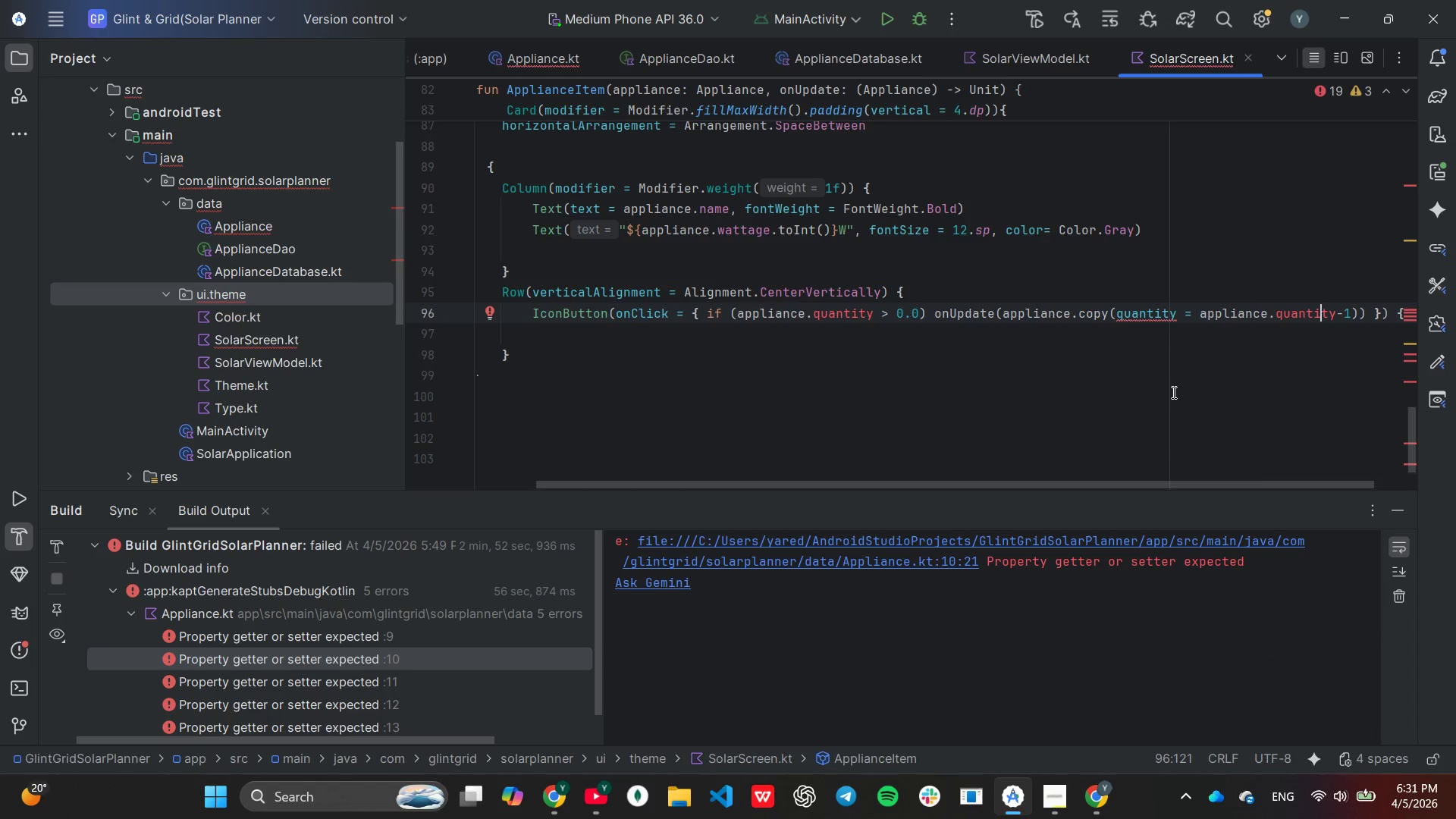 
left_click([1149, 364])
 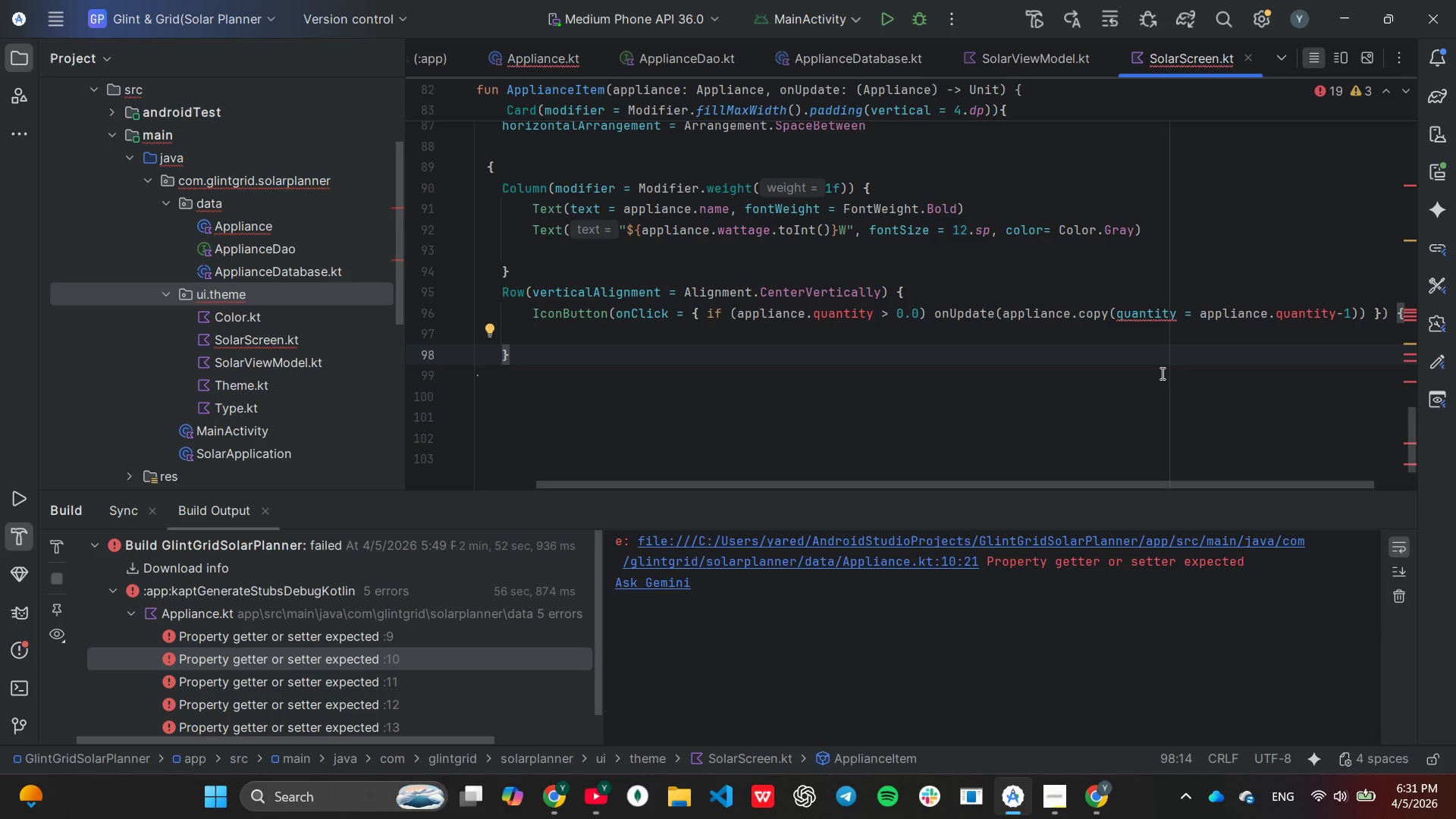 
wait(5.06)
 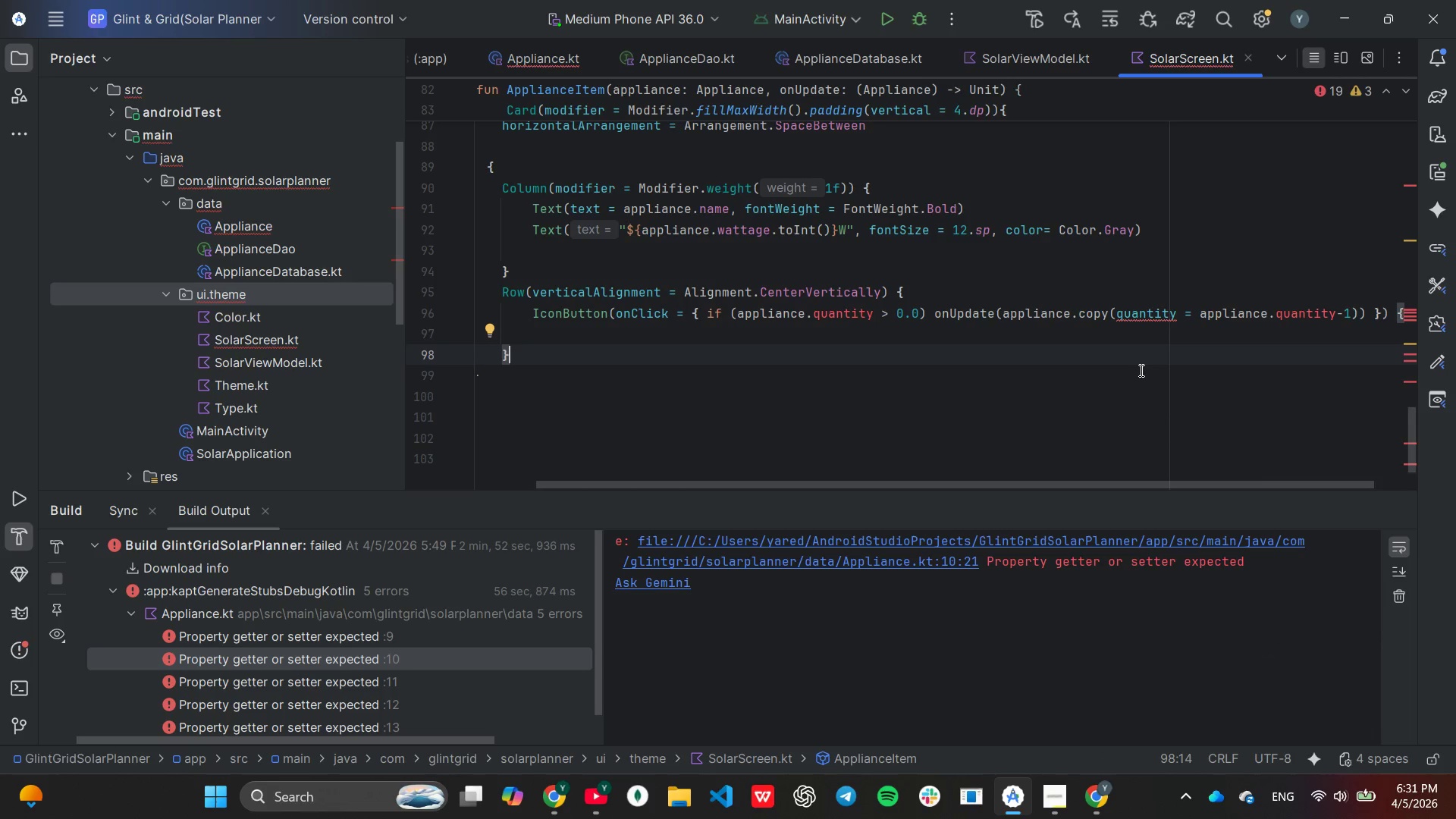 
left_click([1062, 333])
 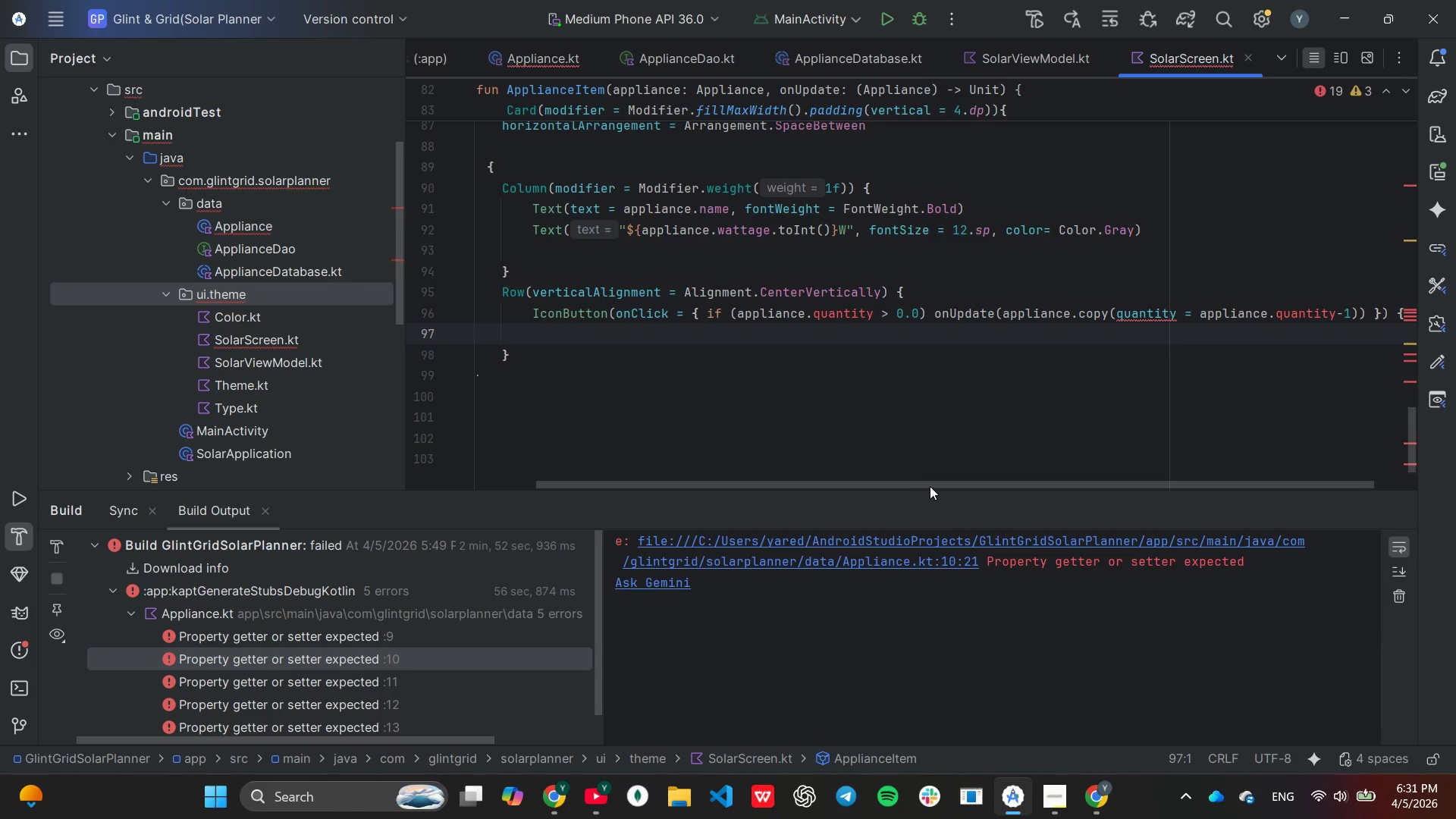 
left_click_drag(start_coordinate=[934, 488], to_coordinate=[819, 498])
 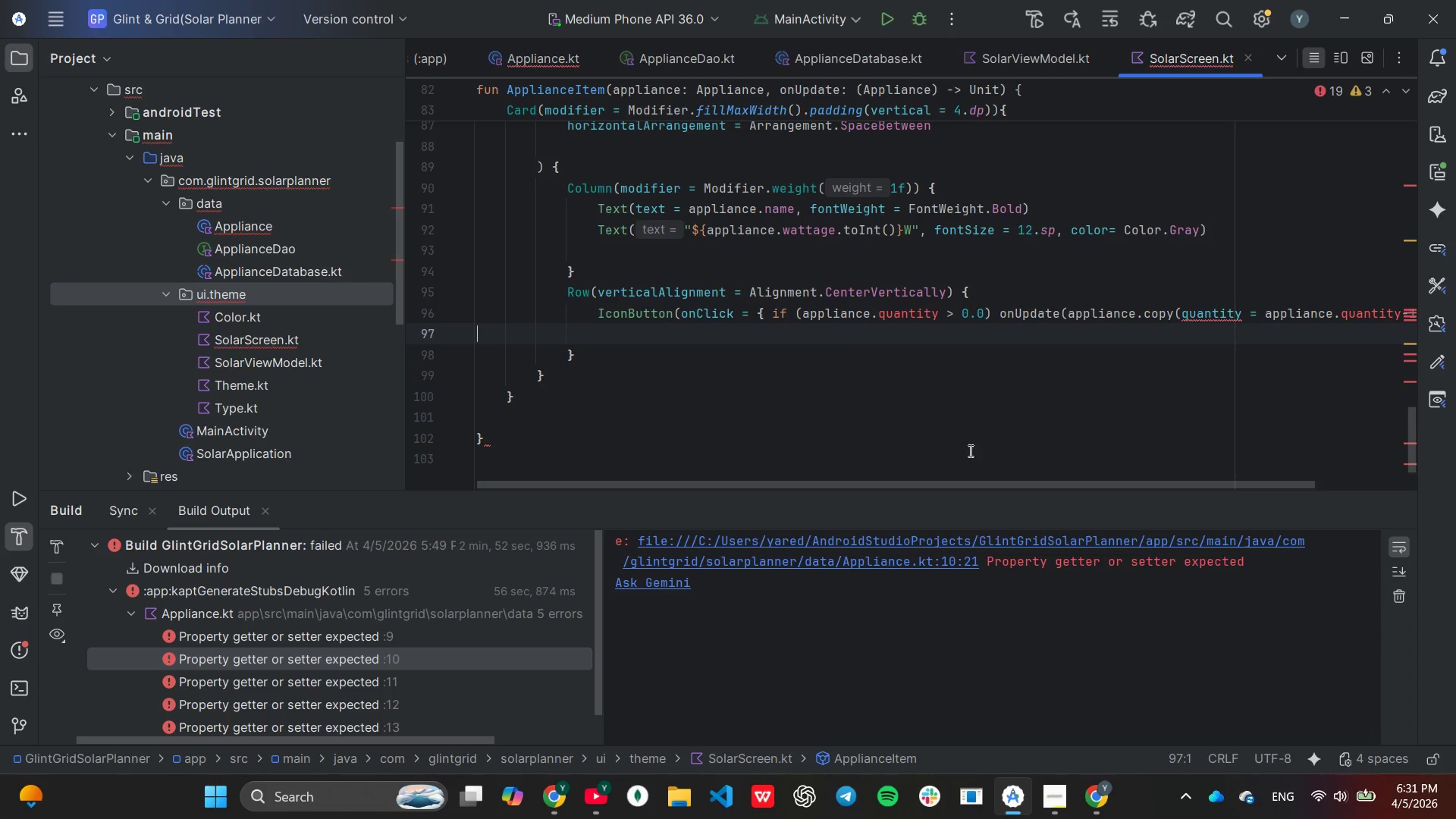 
wait(6.89)
 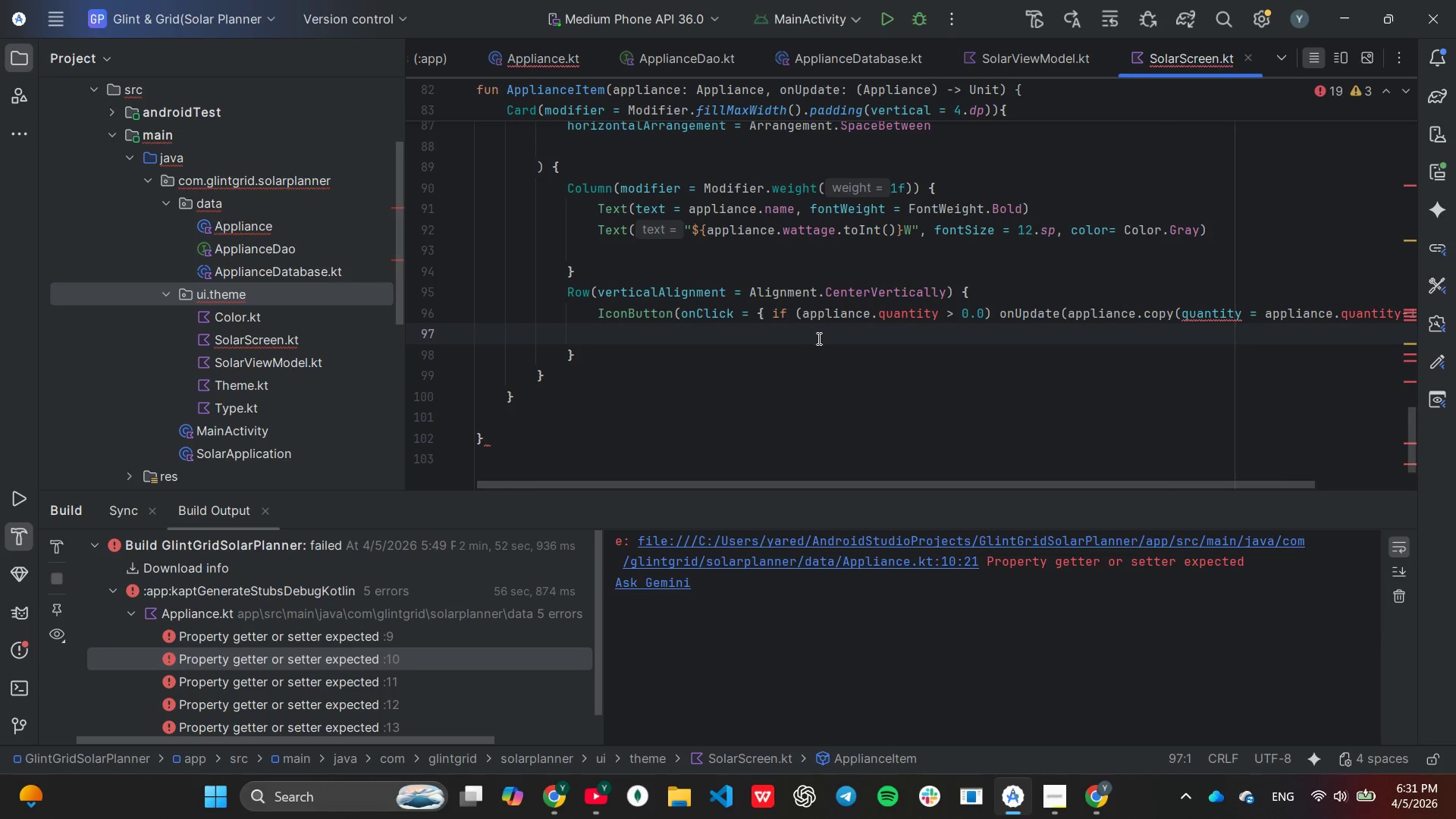 
key(Tab)
key(Tab)
key(Tab)
key(Tab)
key(Tab)
type(Tex)
 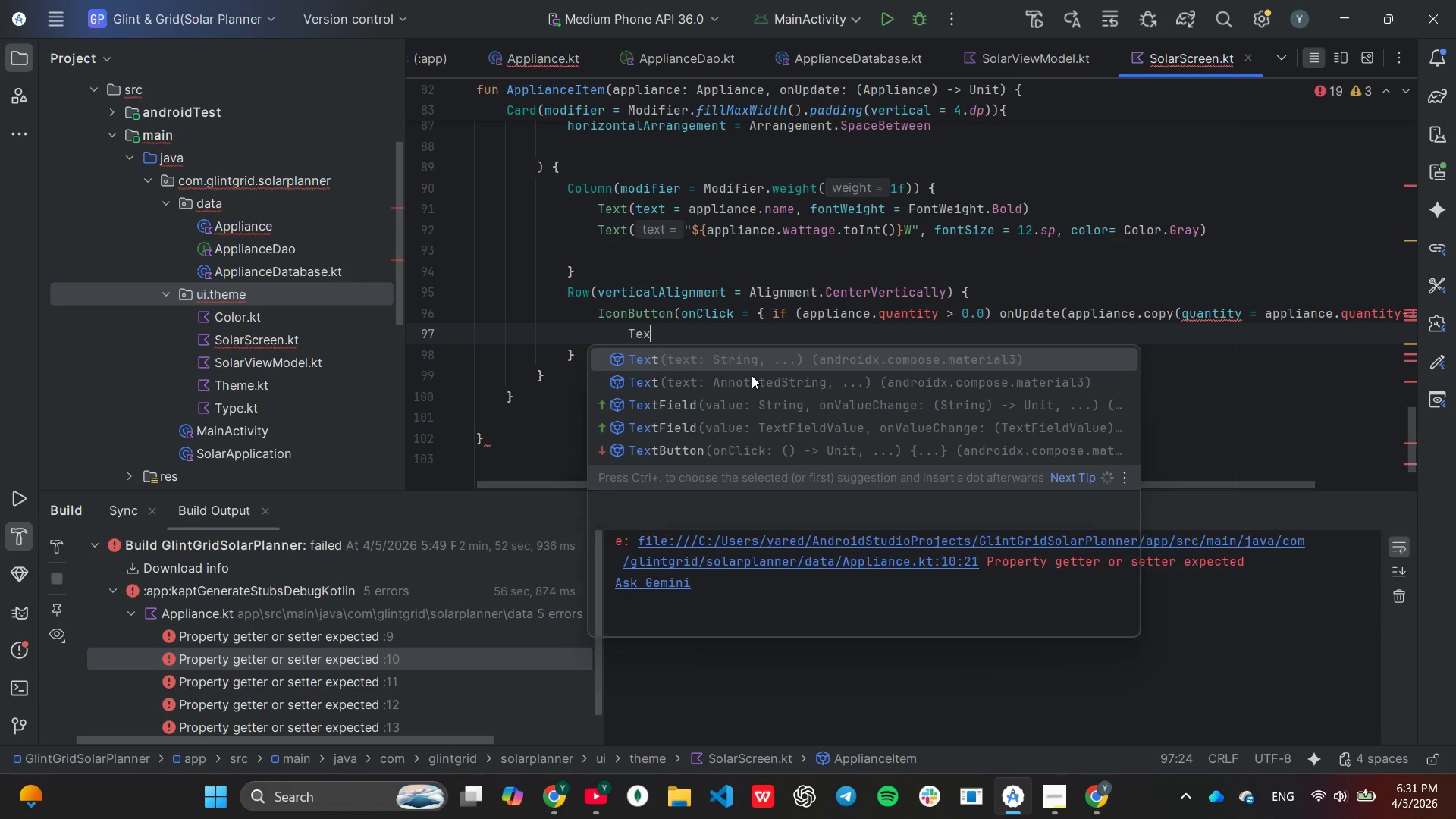 
key(Enter)
 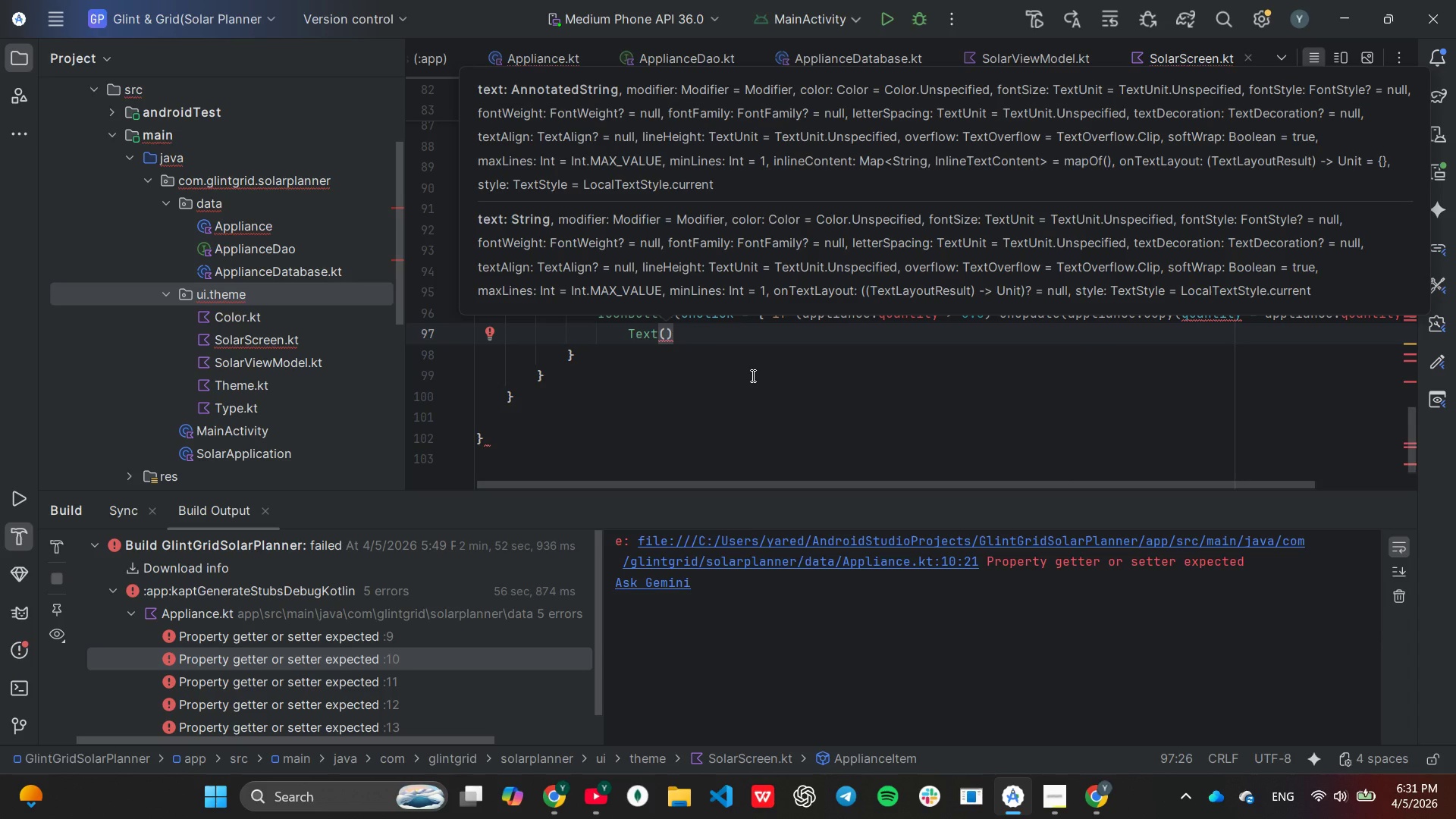 
key(Shift+ShiftRight)
 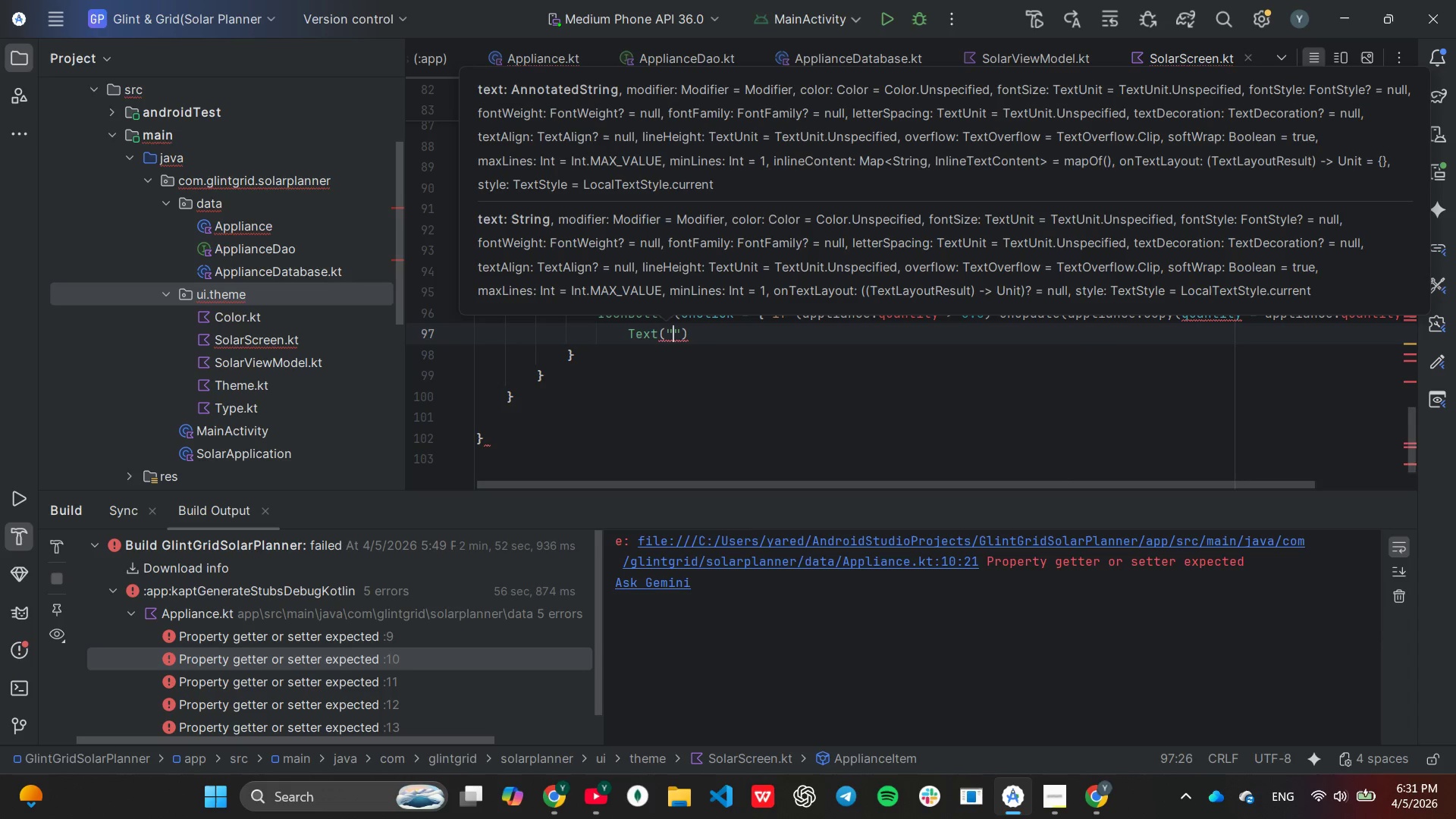 
key(Shift+Quote)
 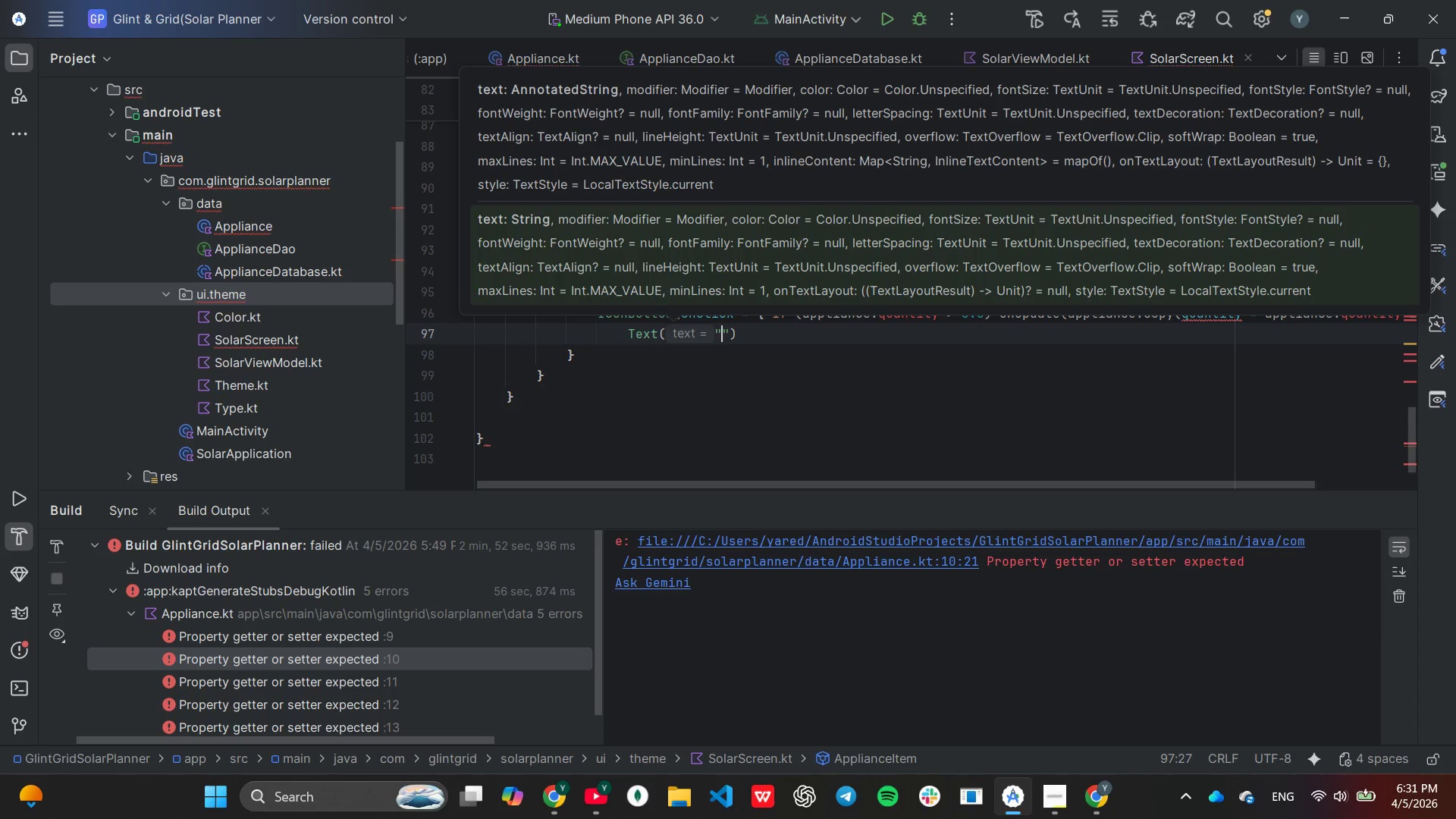 
key(Minus)
 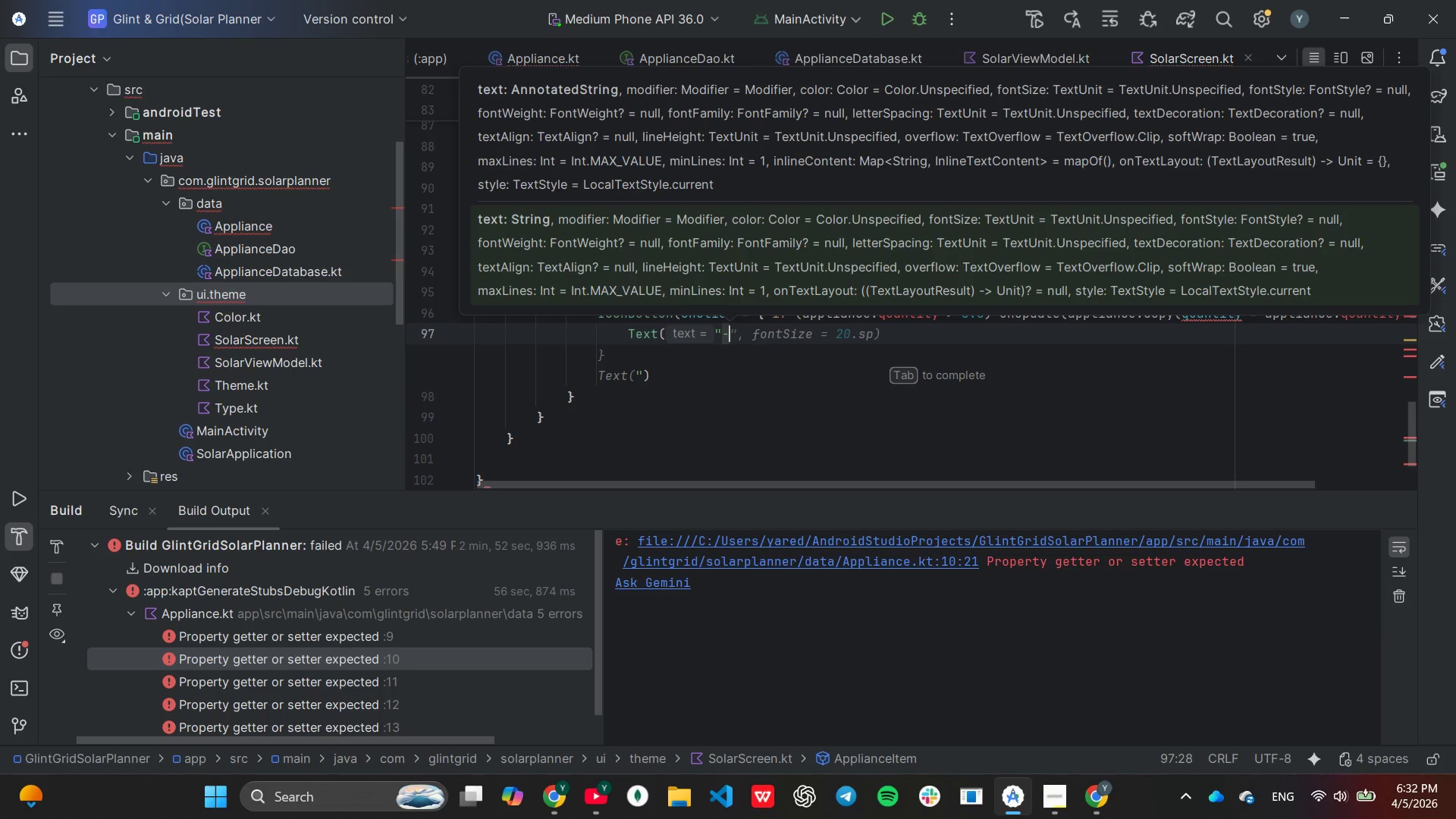 
key(Tab)
 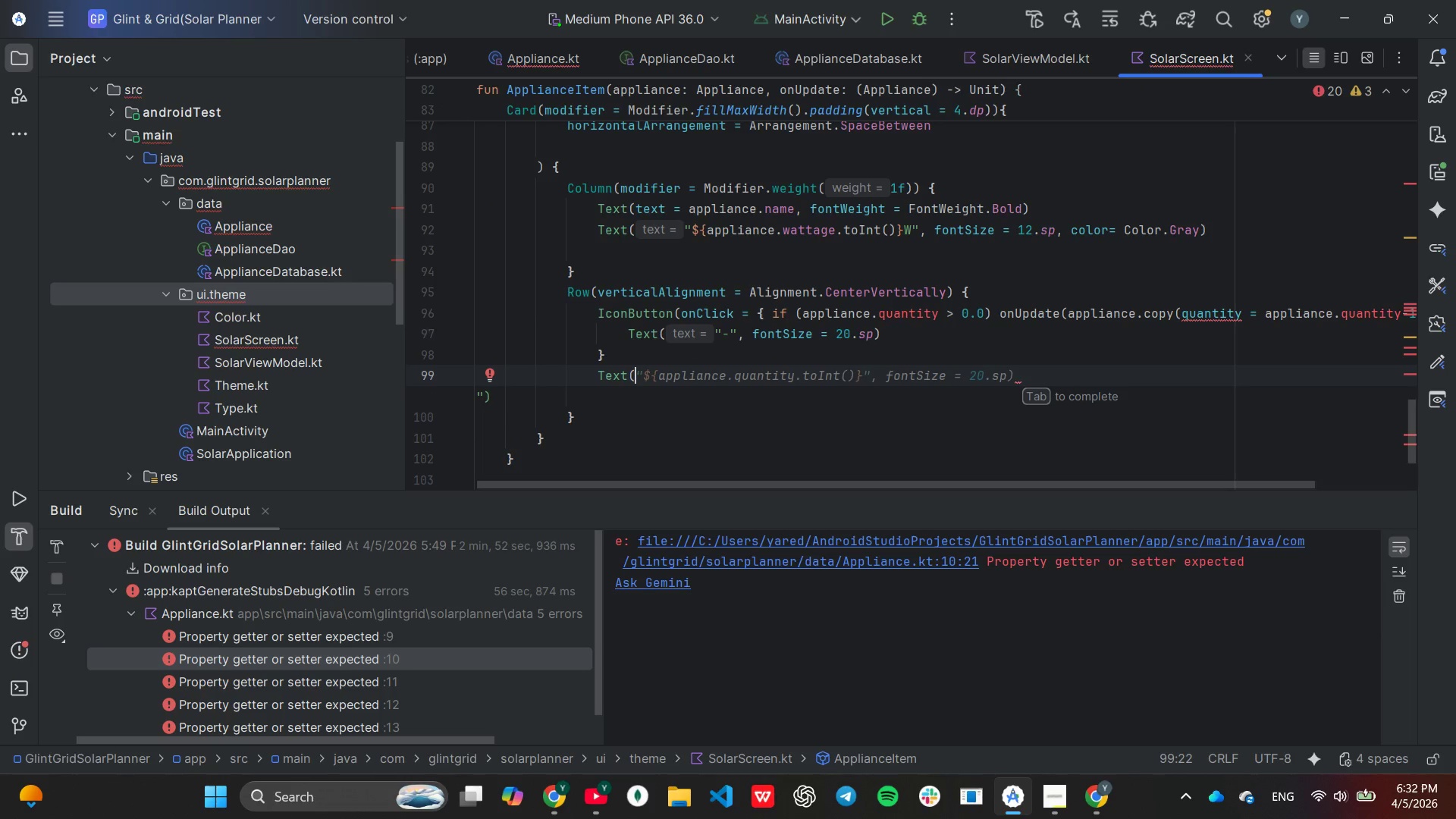 
wait(10.45)
 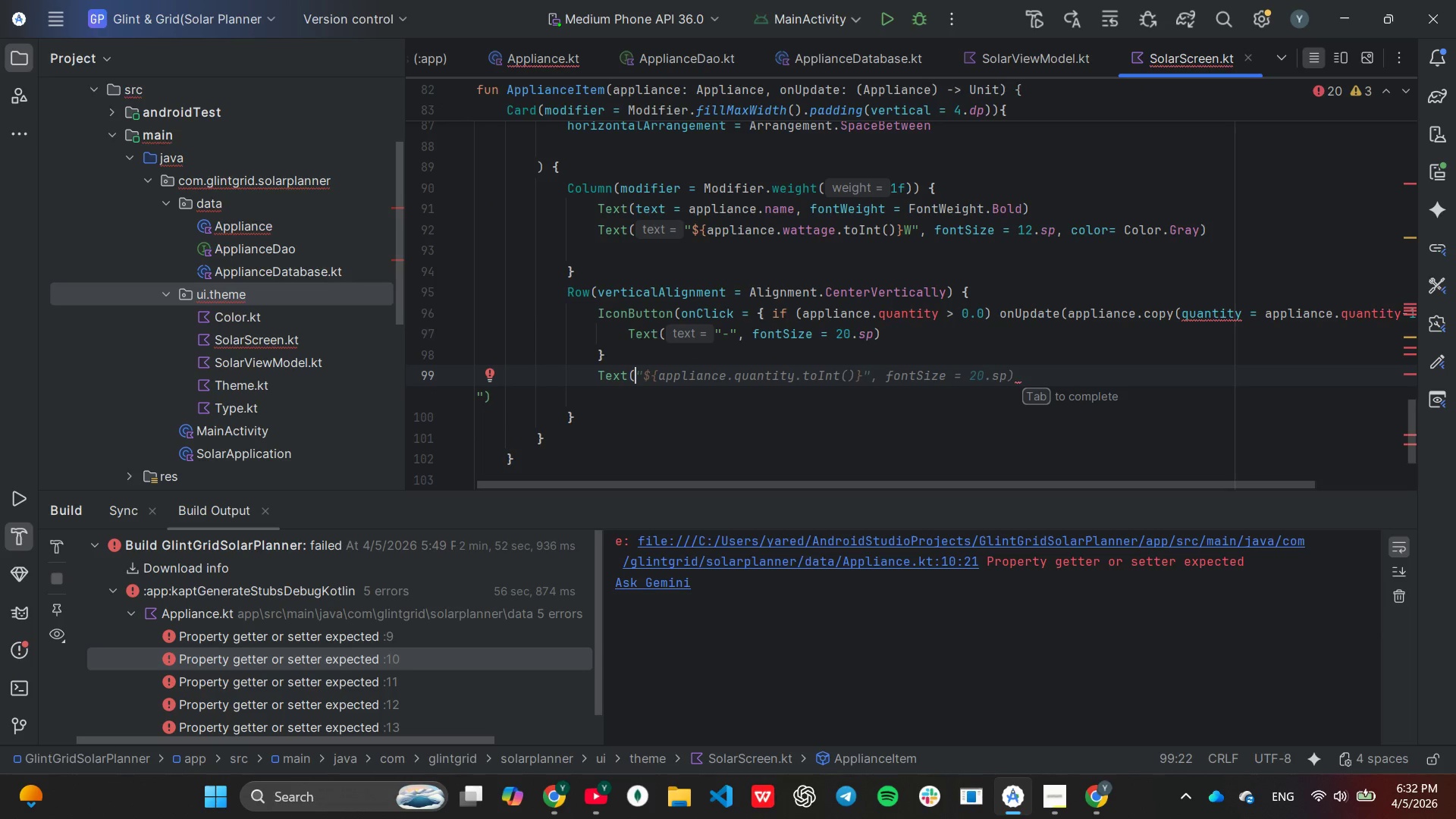 
key(Tab)
 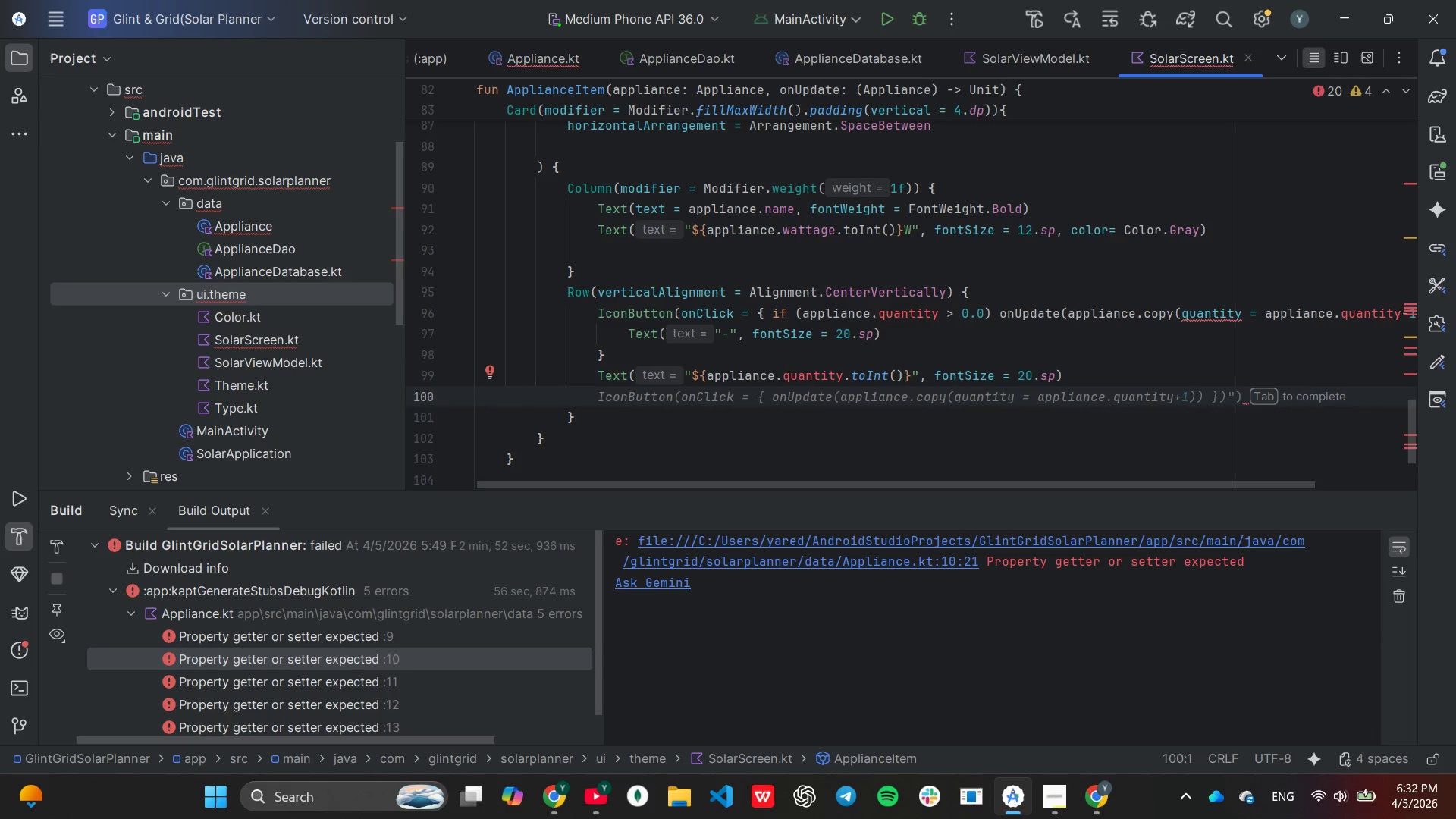 
key(Backspace)
 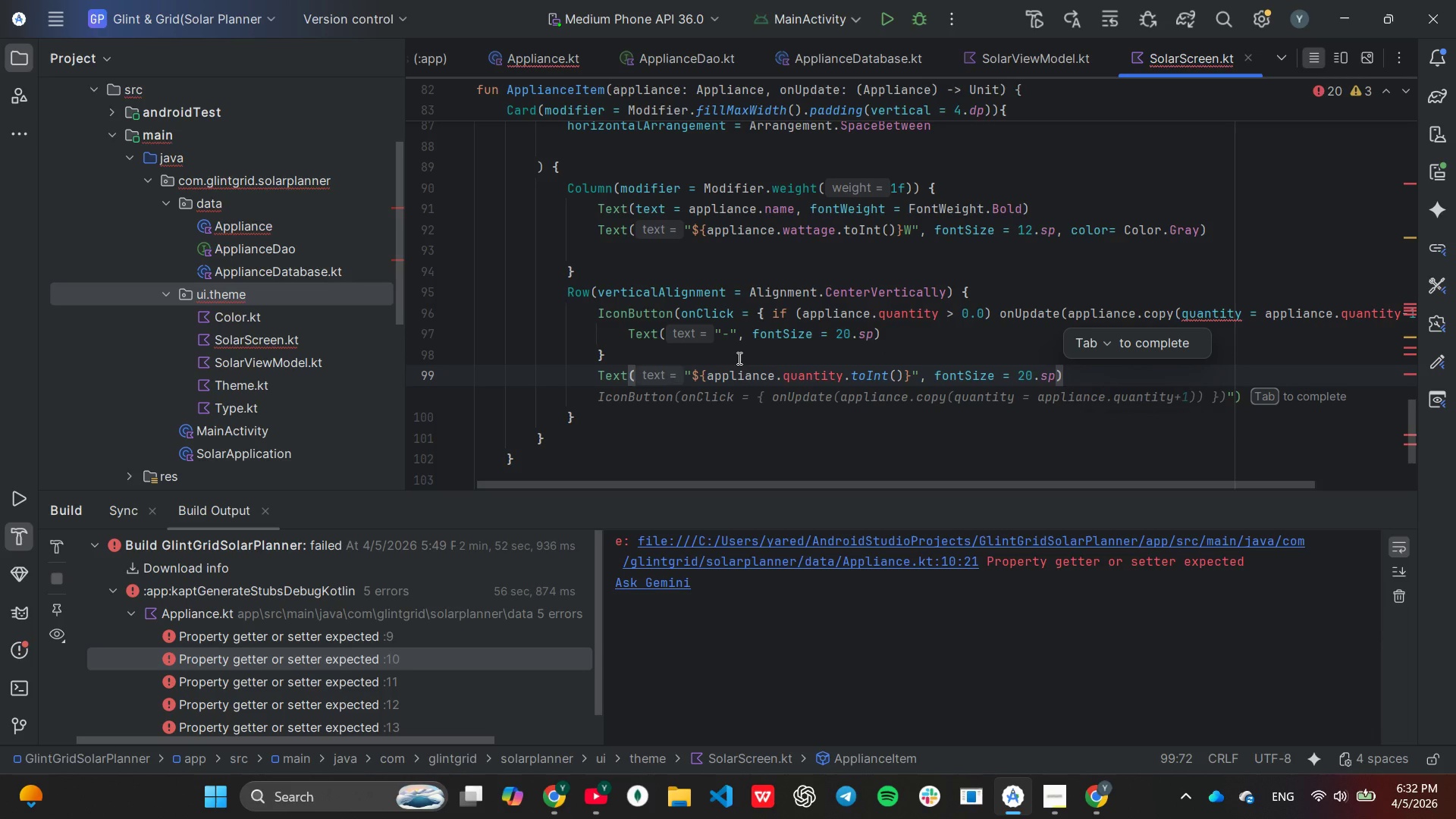 
wait(9.95)
 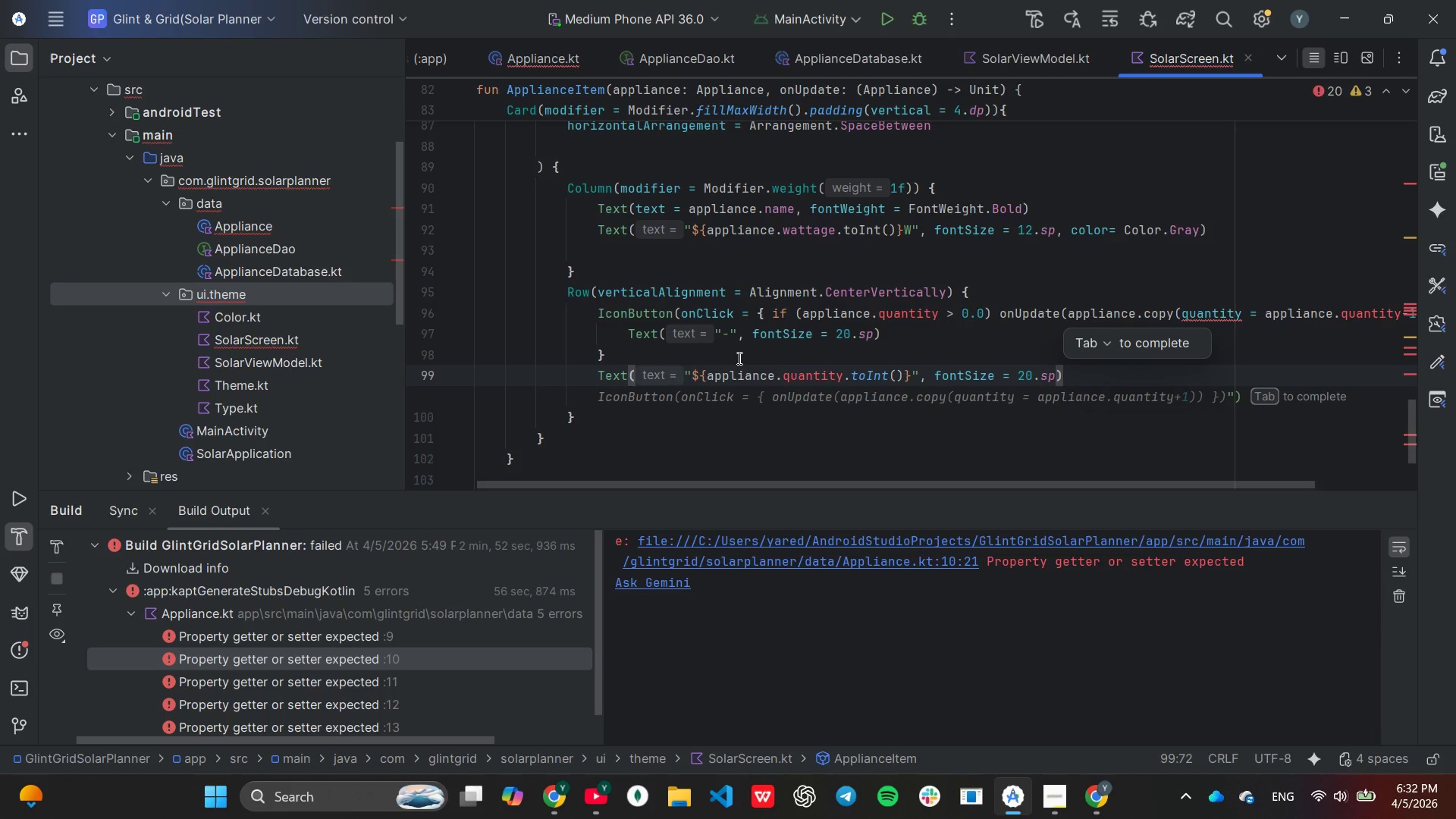 
left_click([905, 374])
 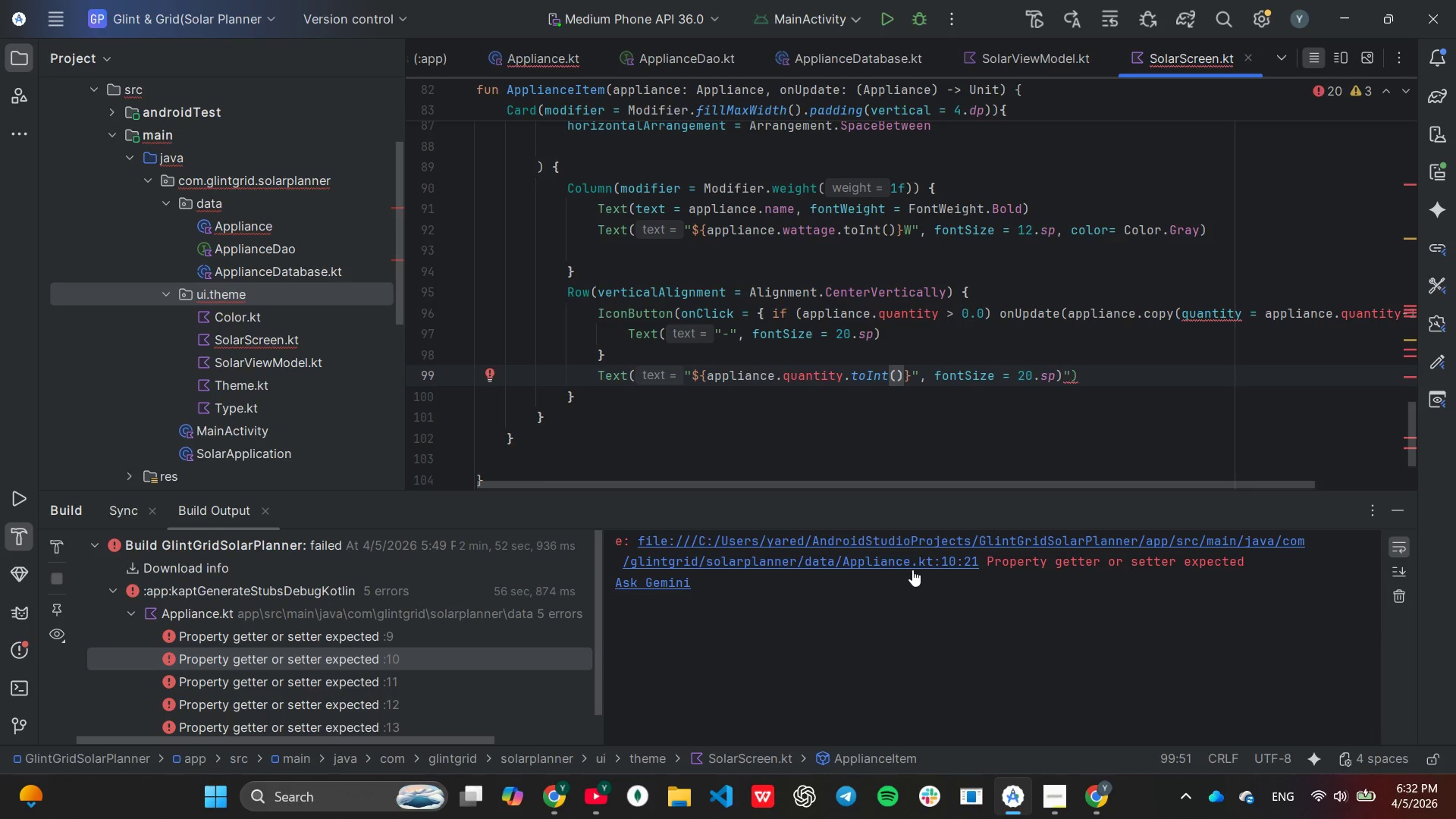 
key(Backspace)
 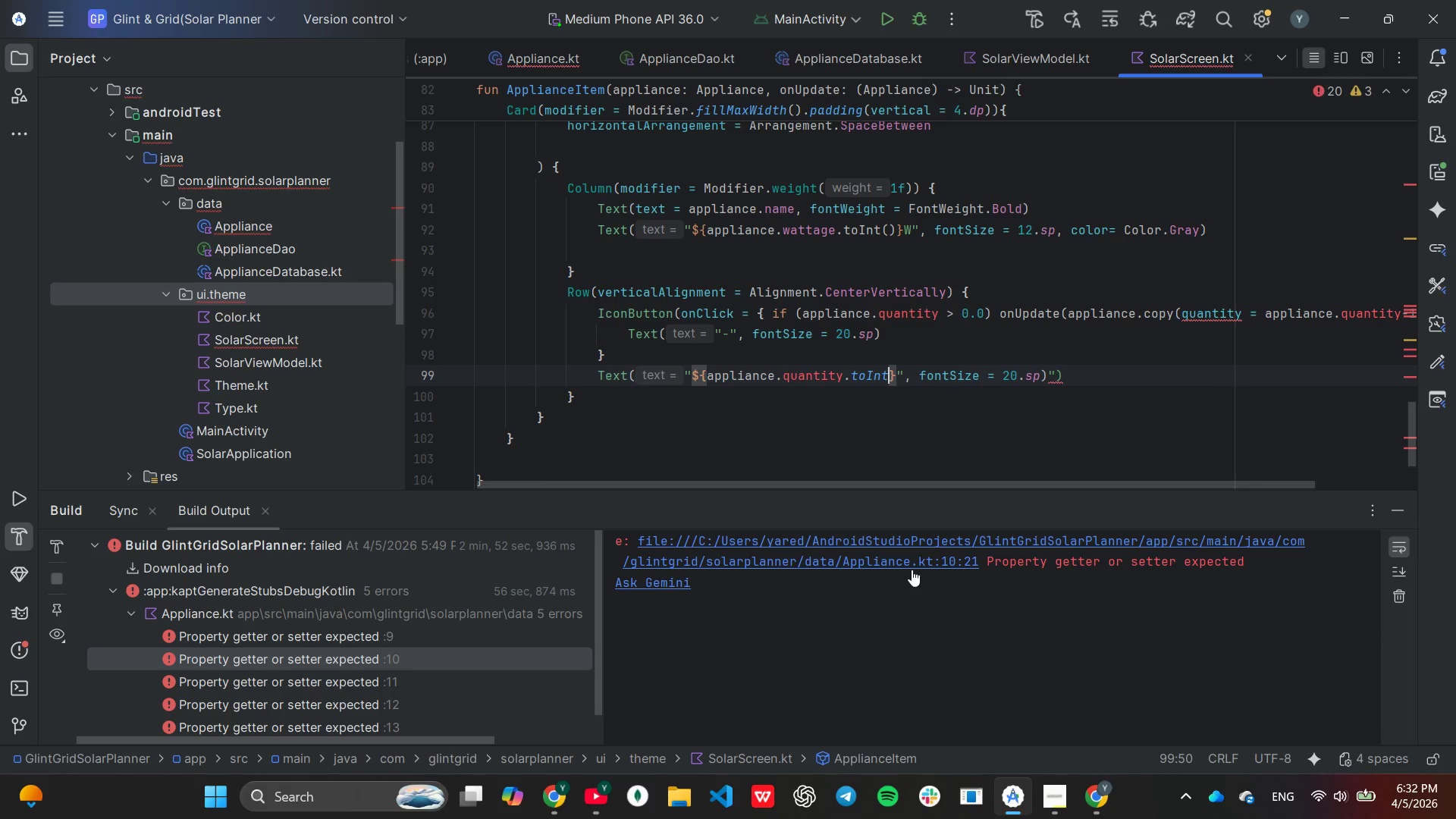 
key(Backspace)
 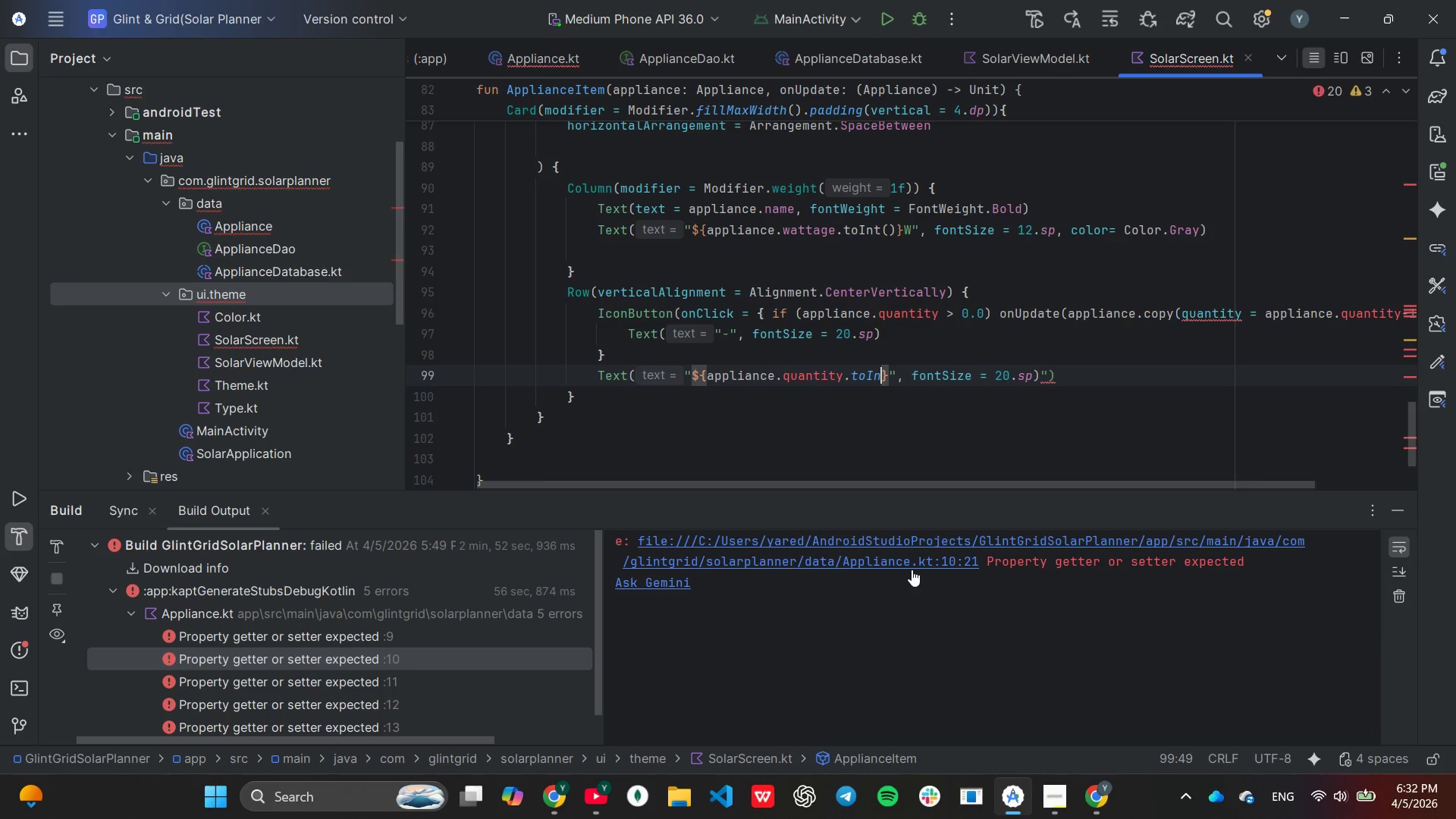 
key(Backspace)
 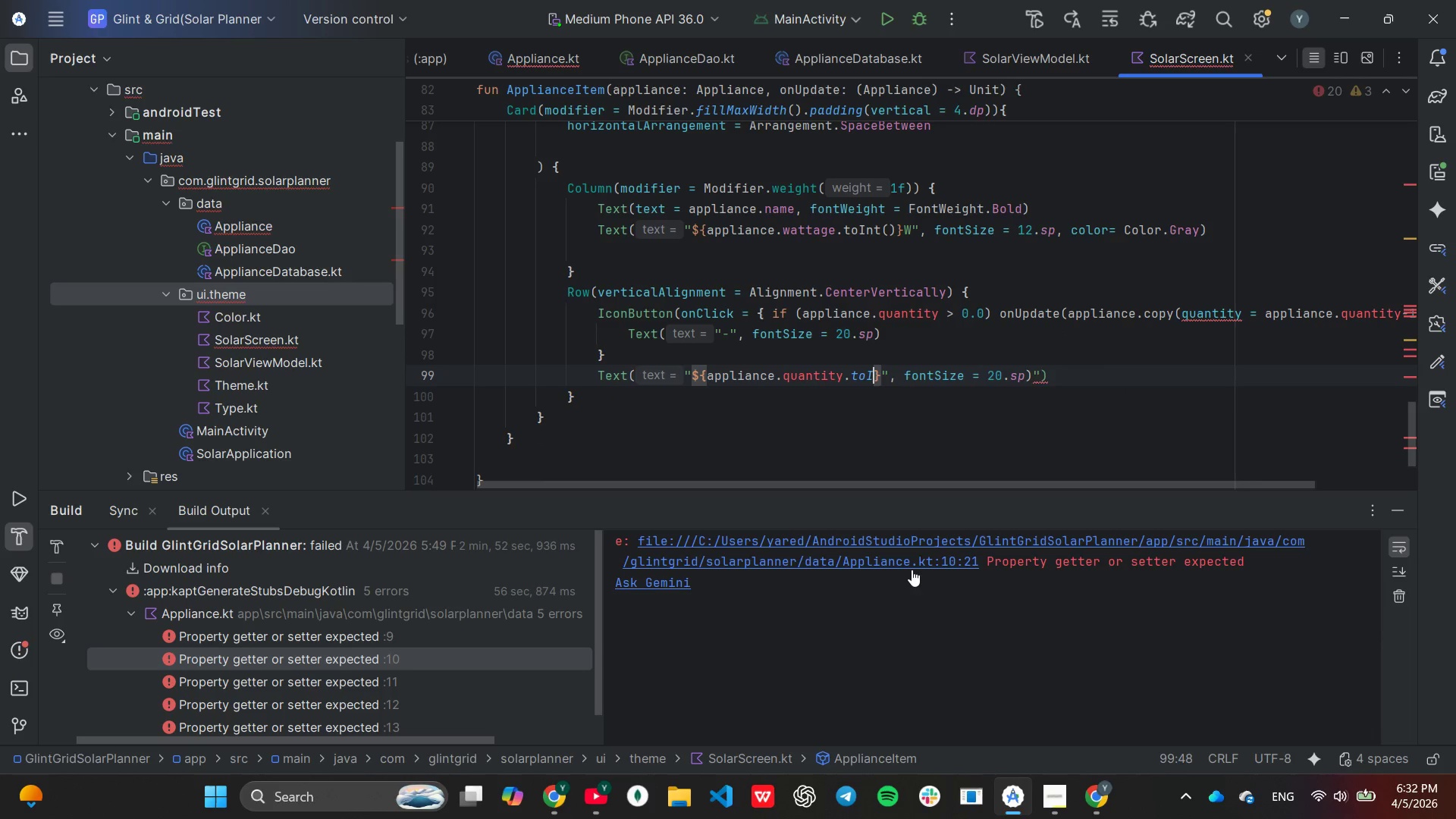 
key(Backspace)
 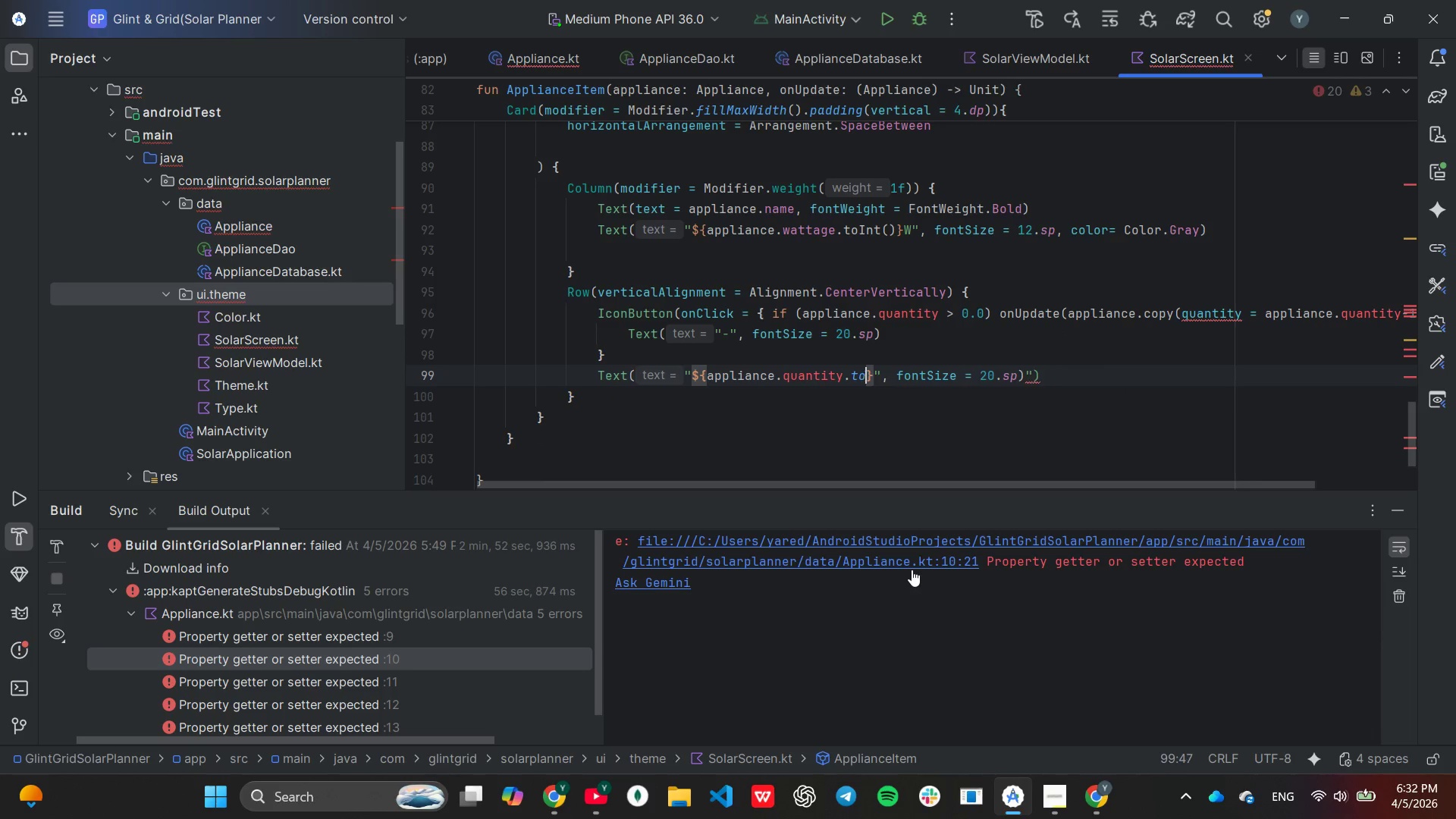 
key(Backspace)
 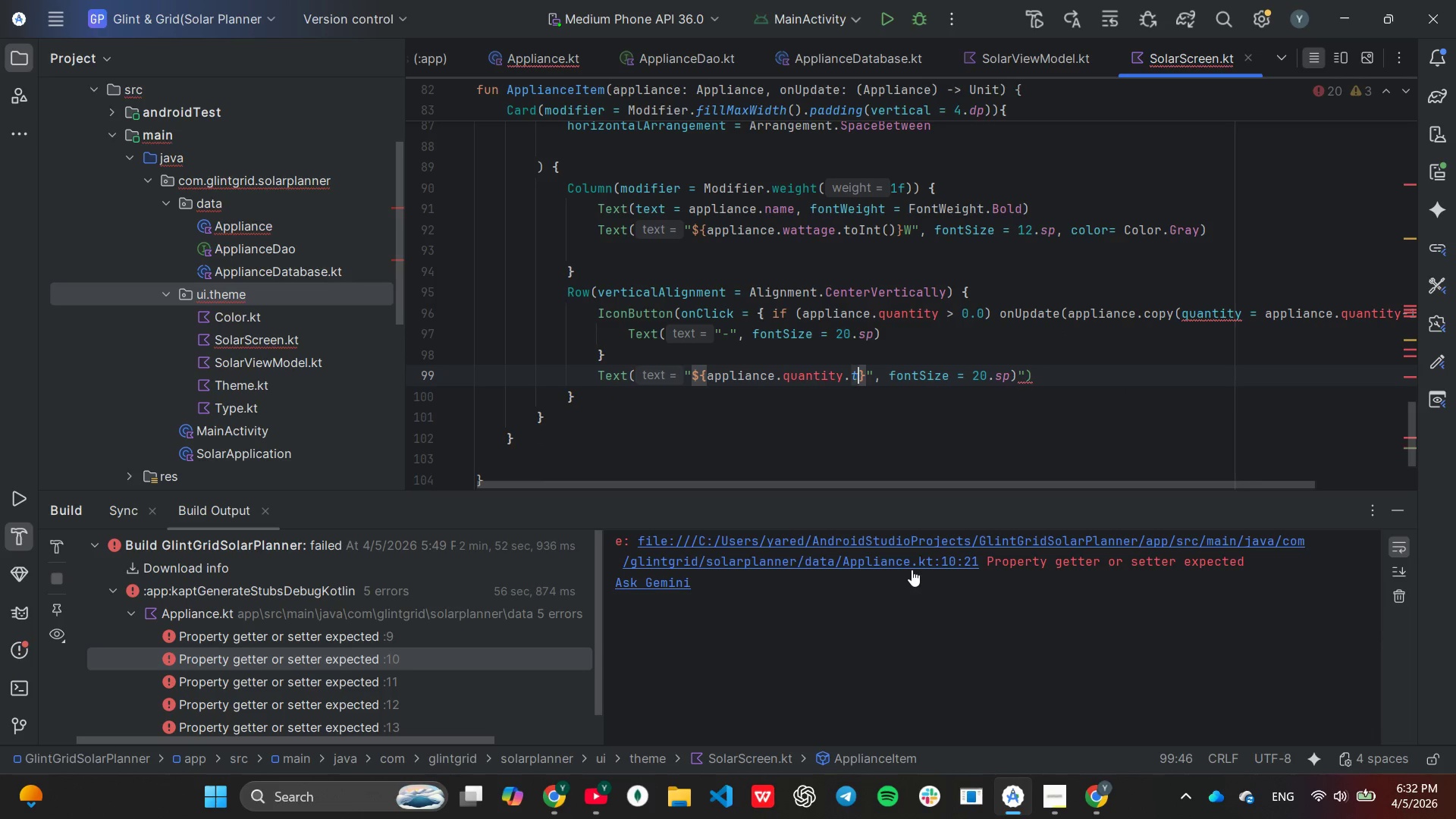 
key(Backspace)
 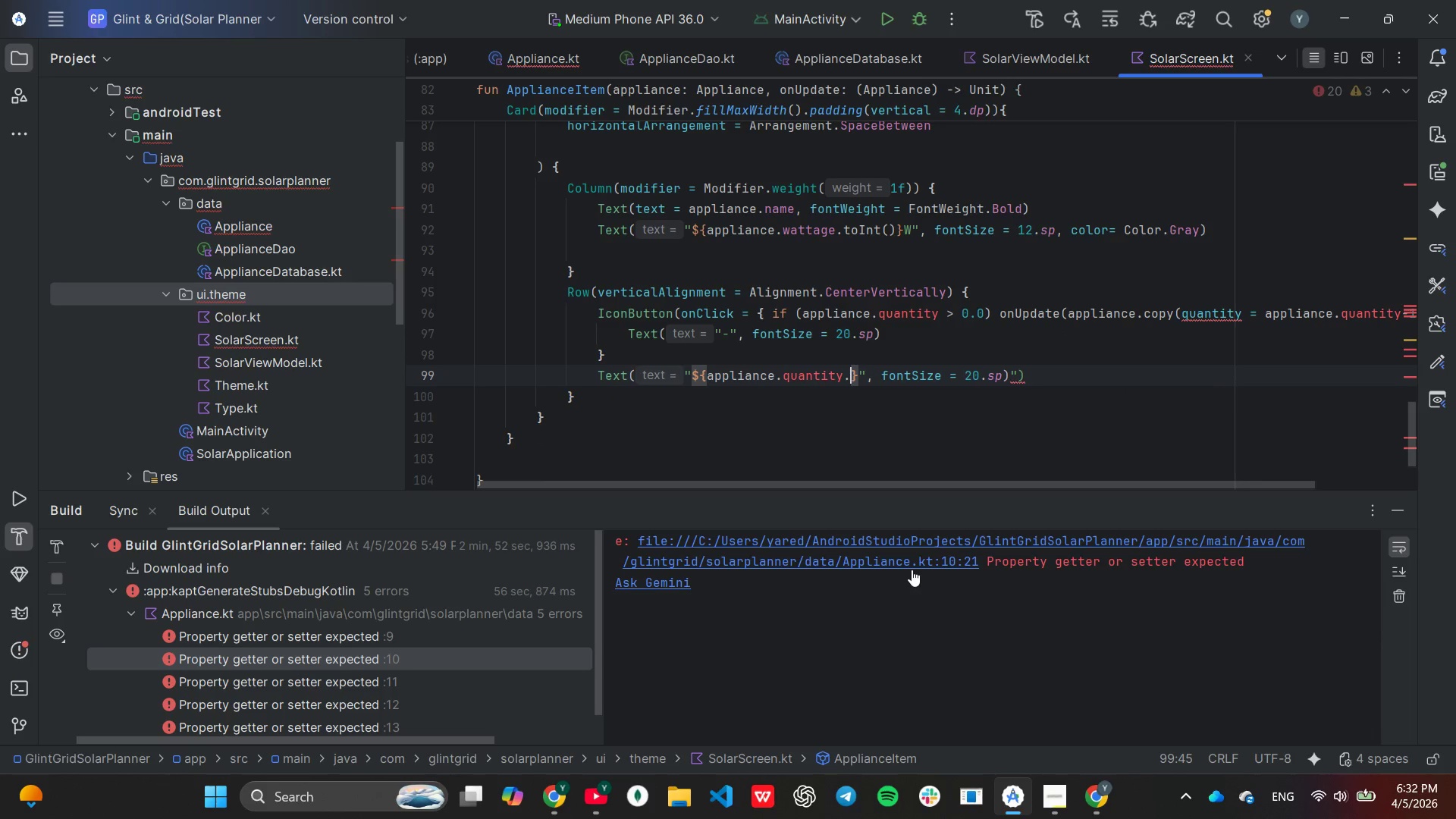 
key(Backspace)
 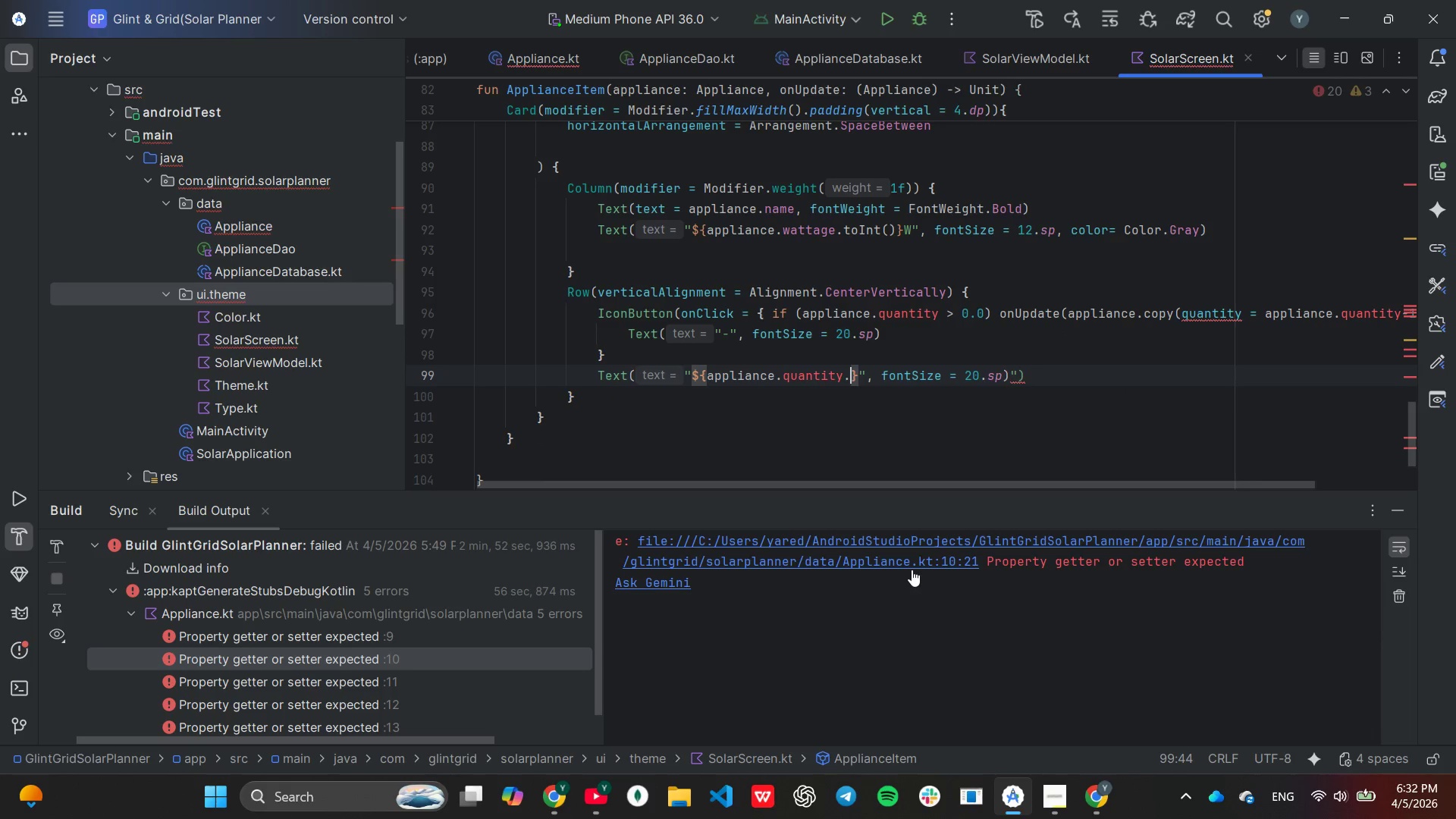 
key(Backspace)
 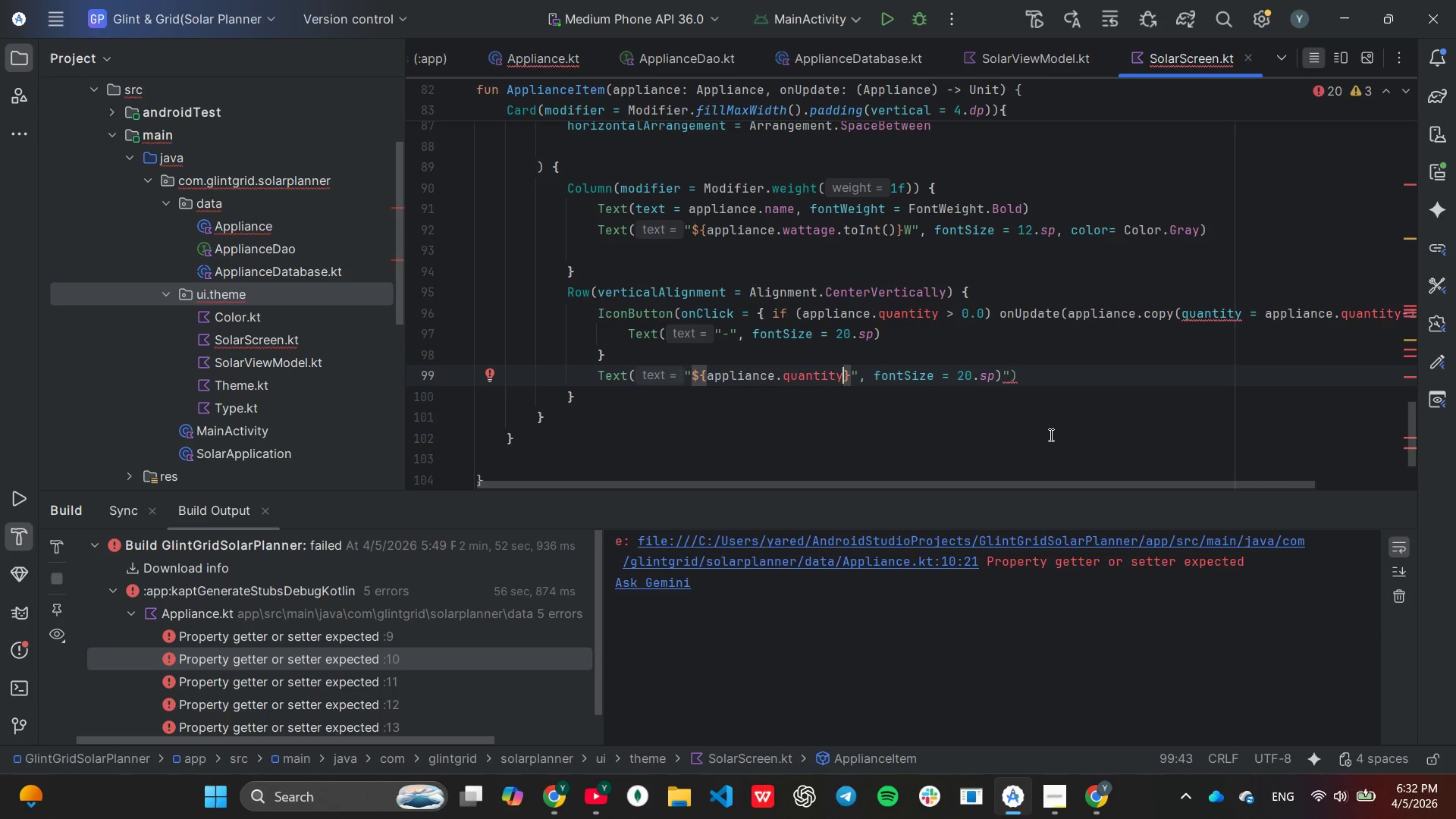 
wait(6.98)
 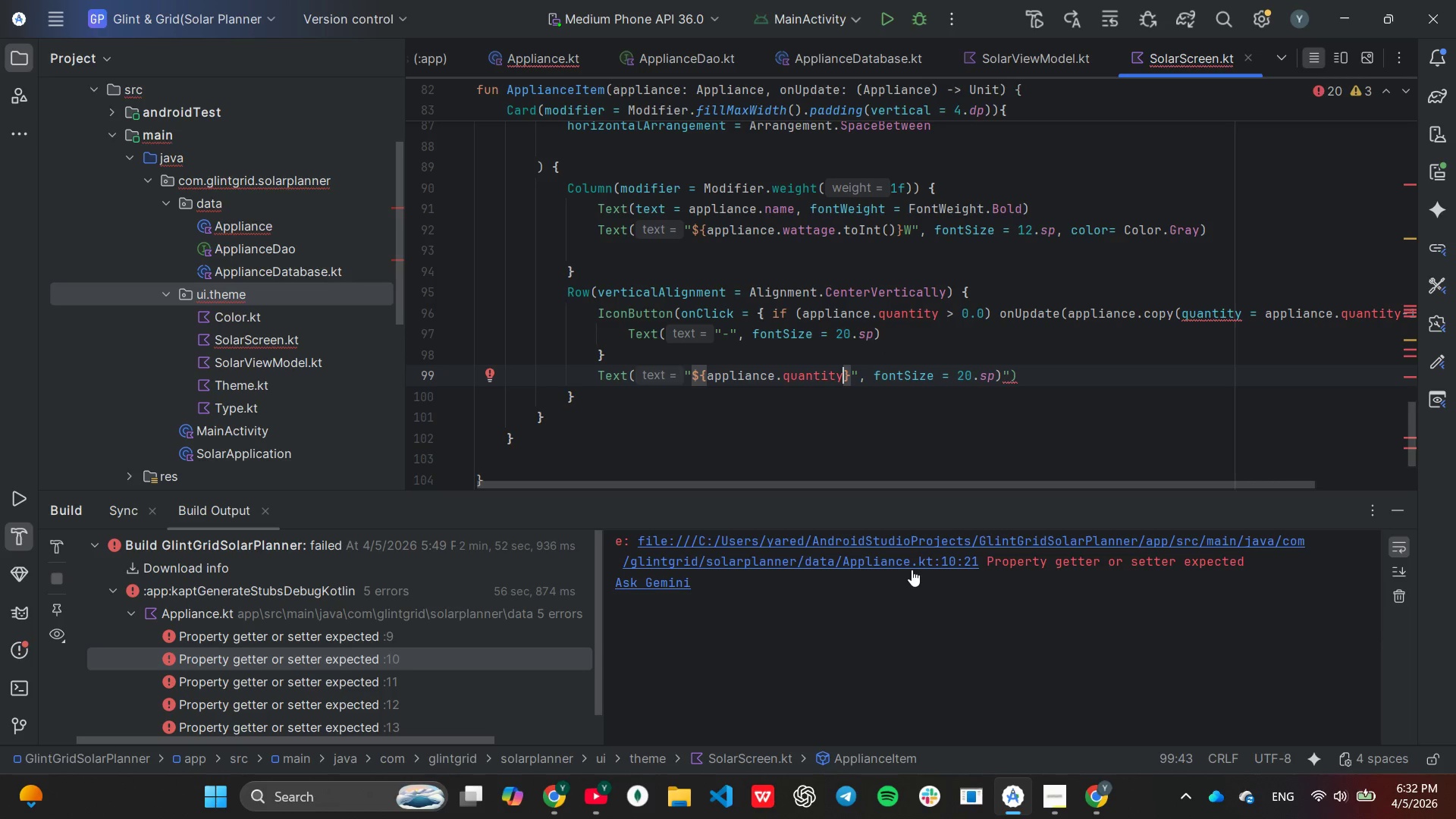 
left_click_drag(start_coordinate=[992, 375], to_coordinate=[874, 381])
 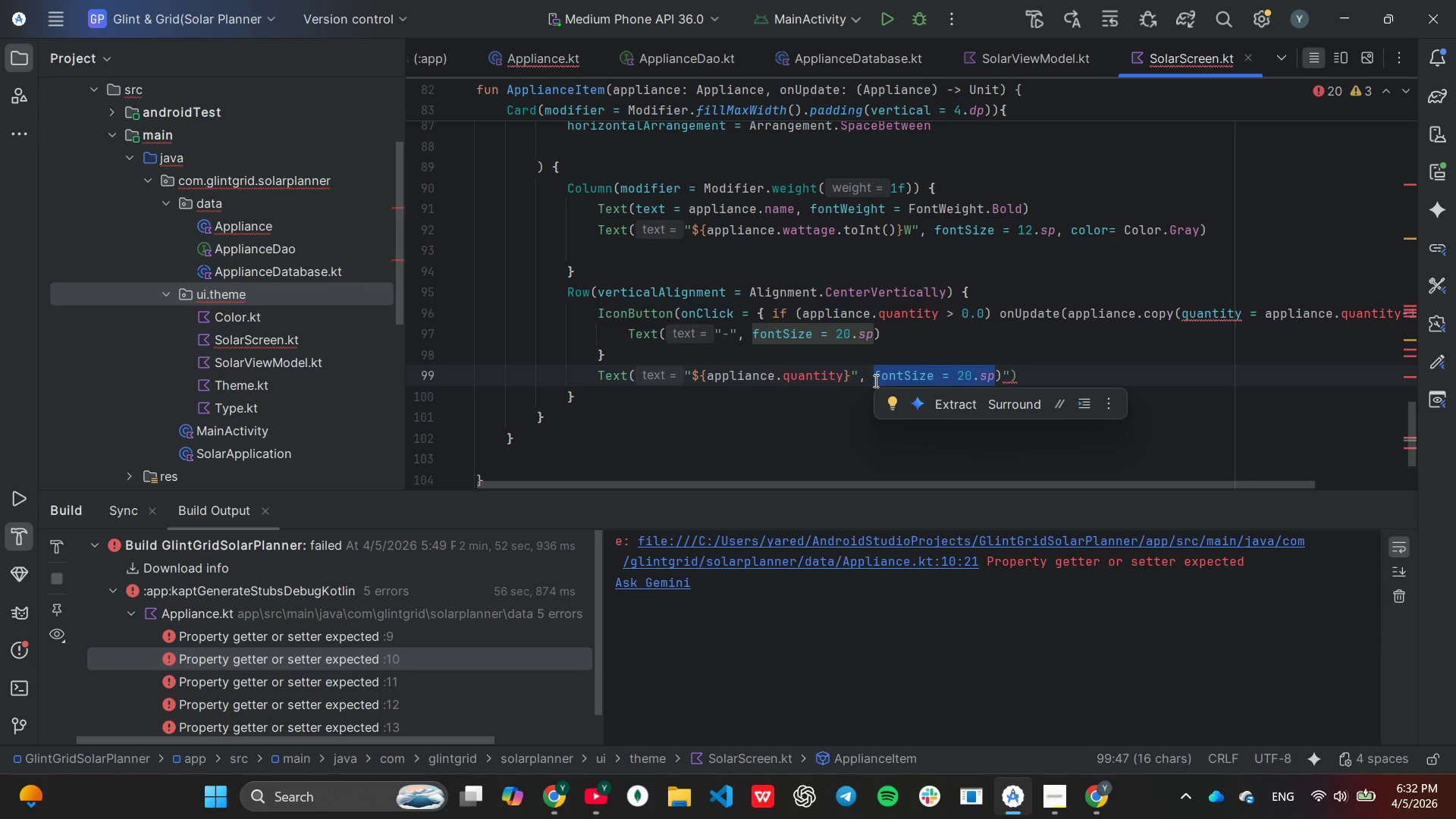 
type(mo)
 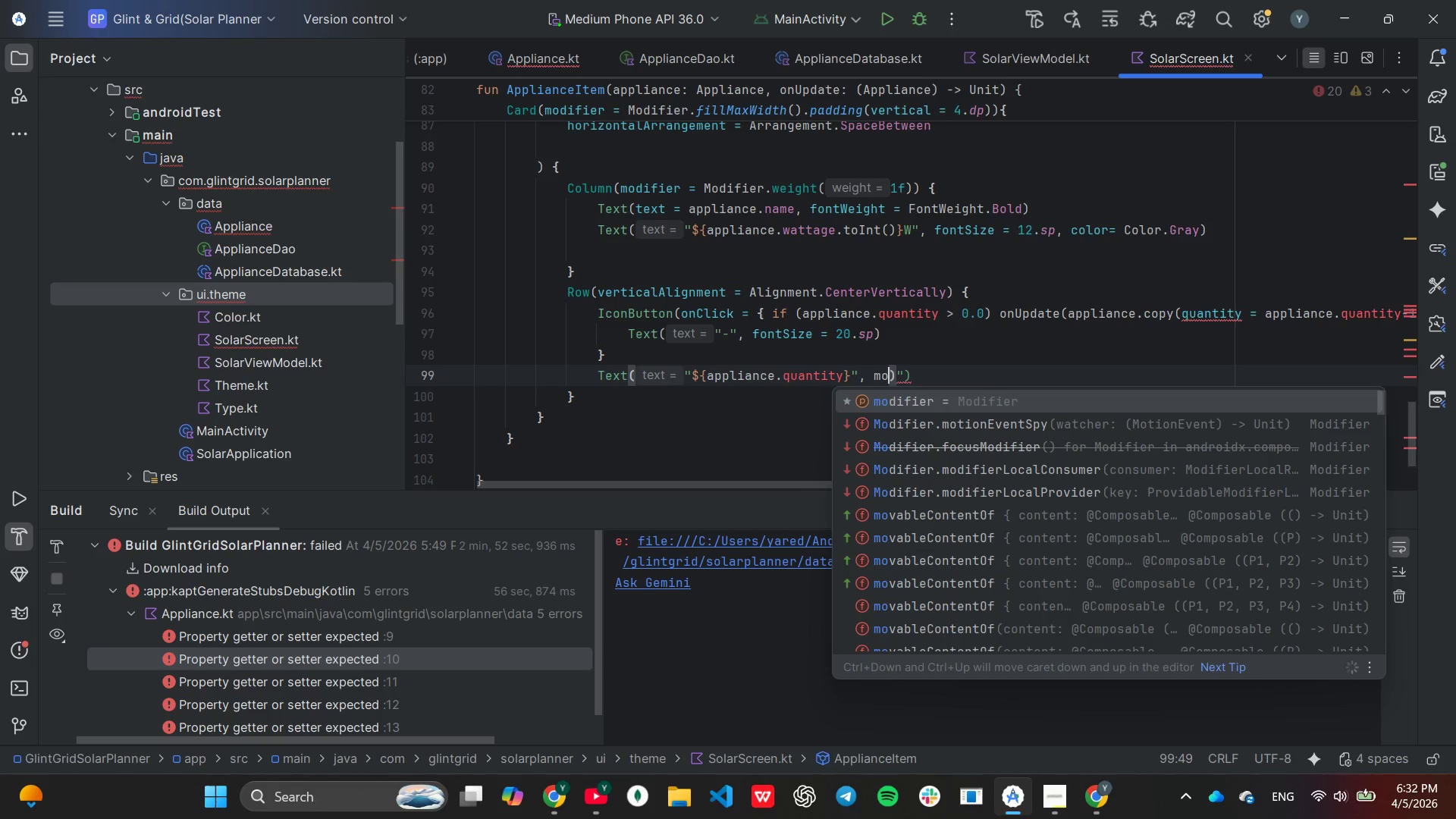 
key(Enter)
 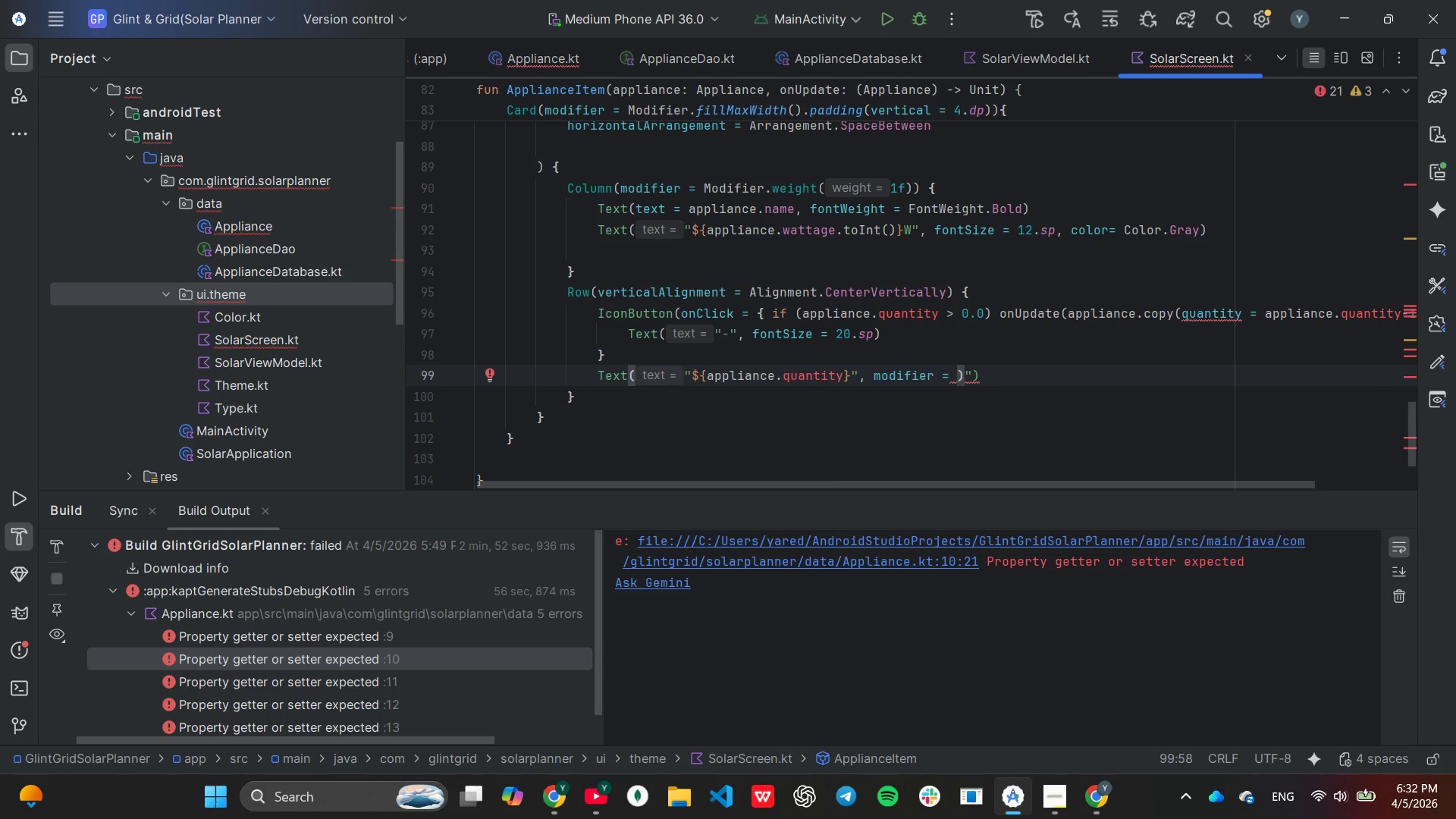 
type(Mo)
 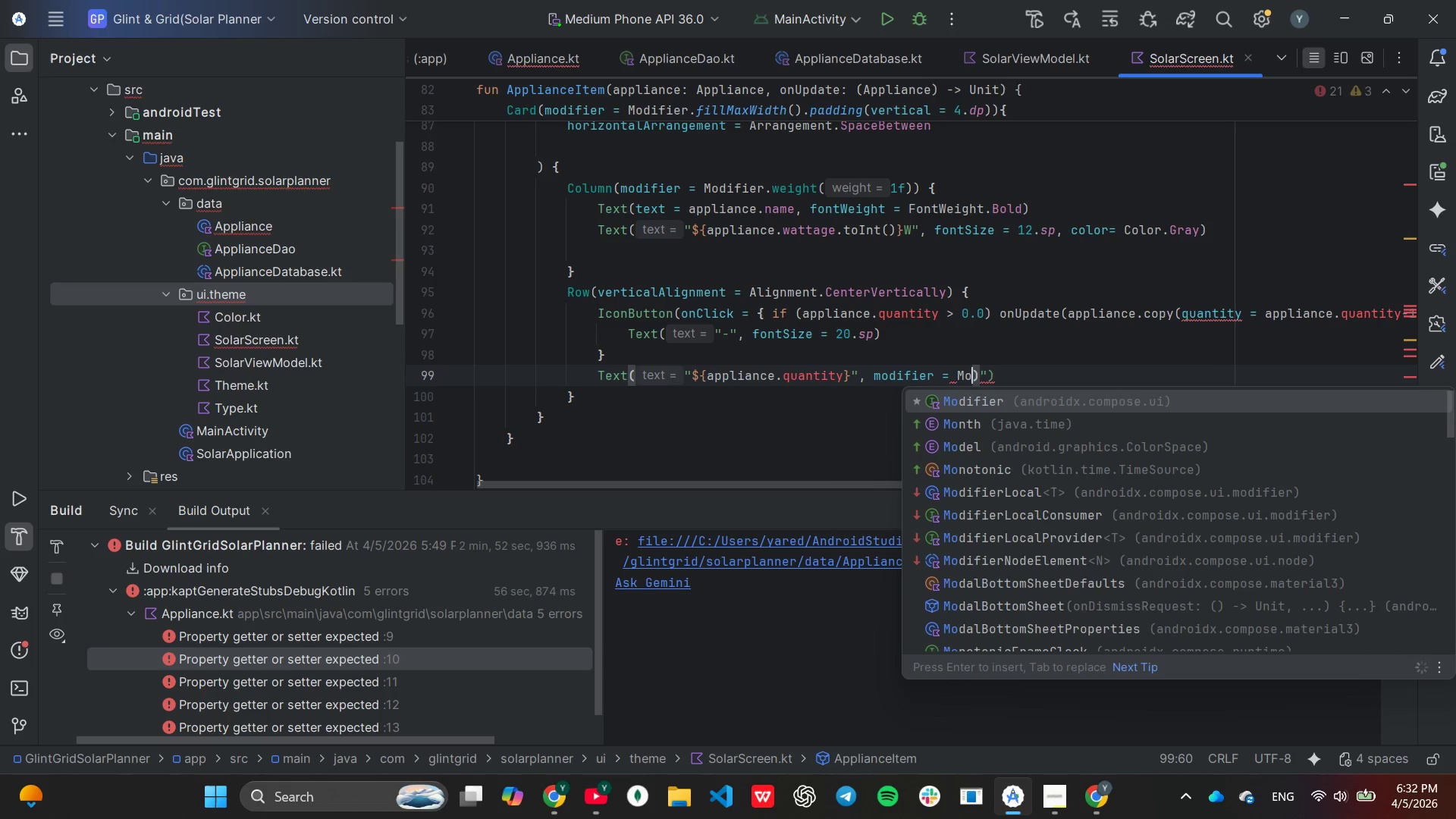 
key(Enter)
 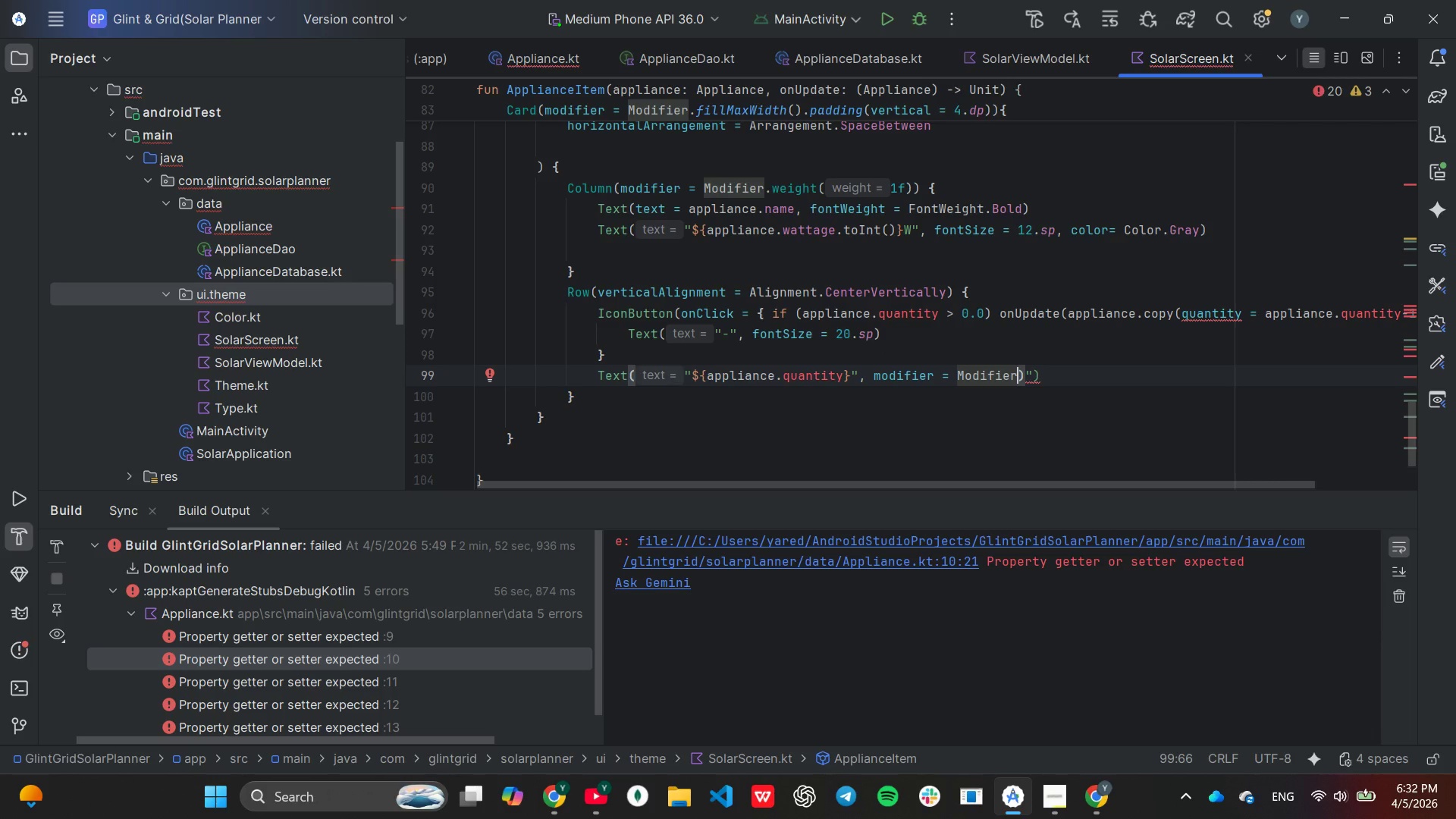 
wait(10.08)
 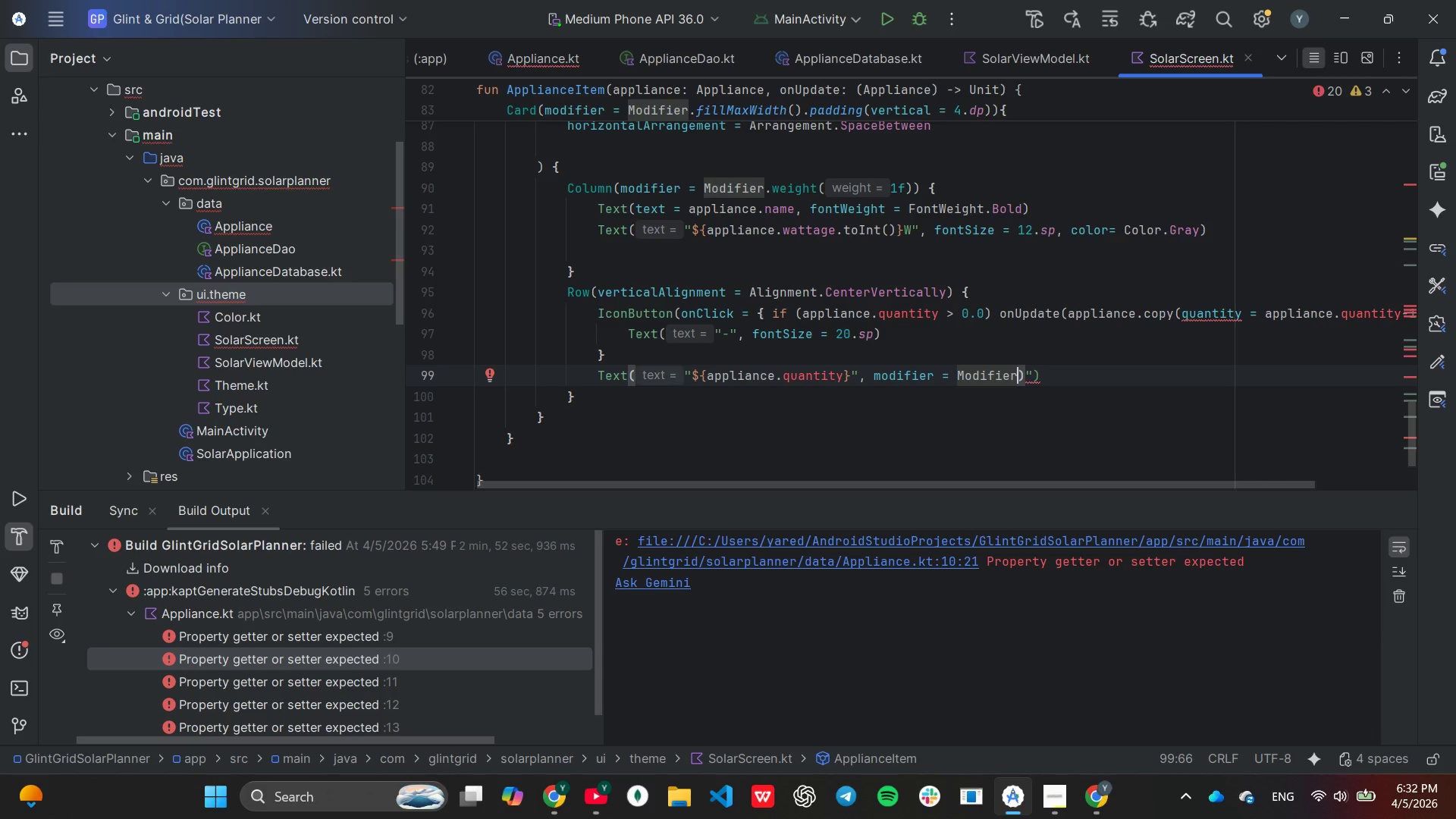 
key(Period)
 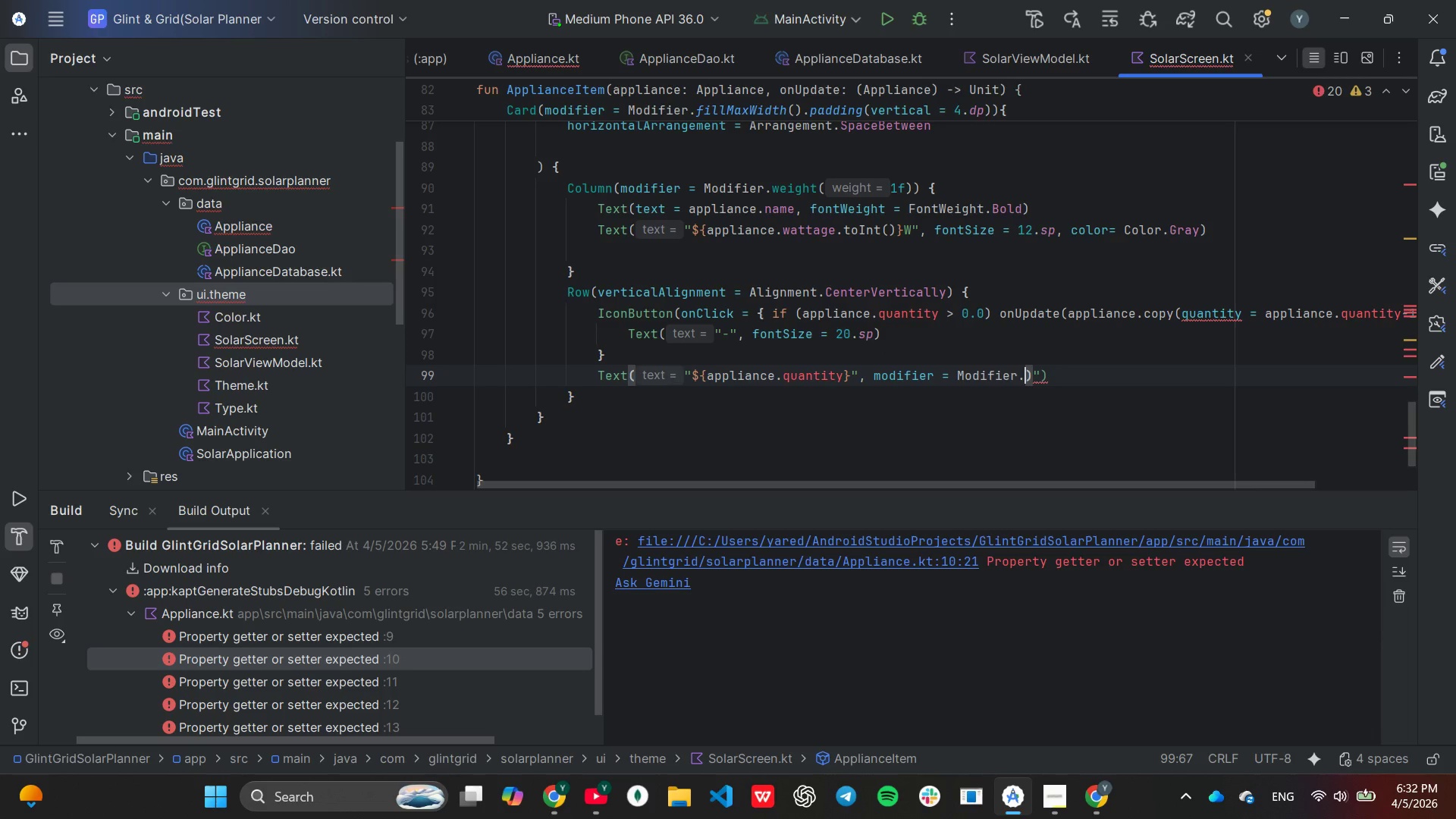 
key(P)
 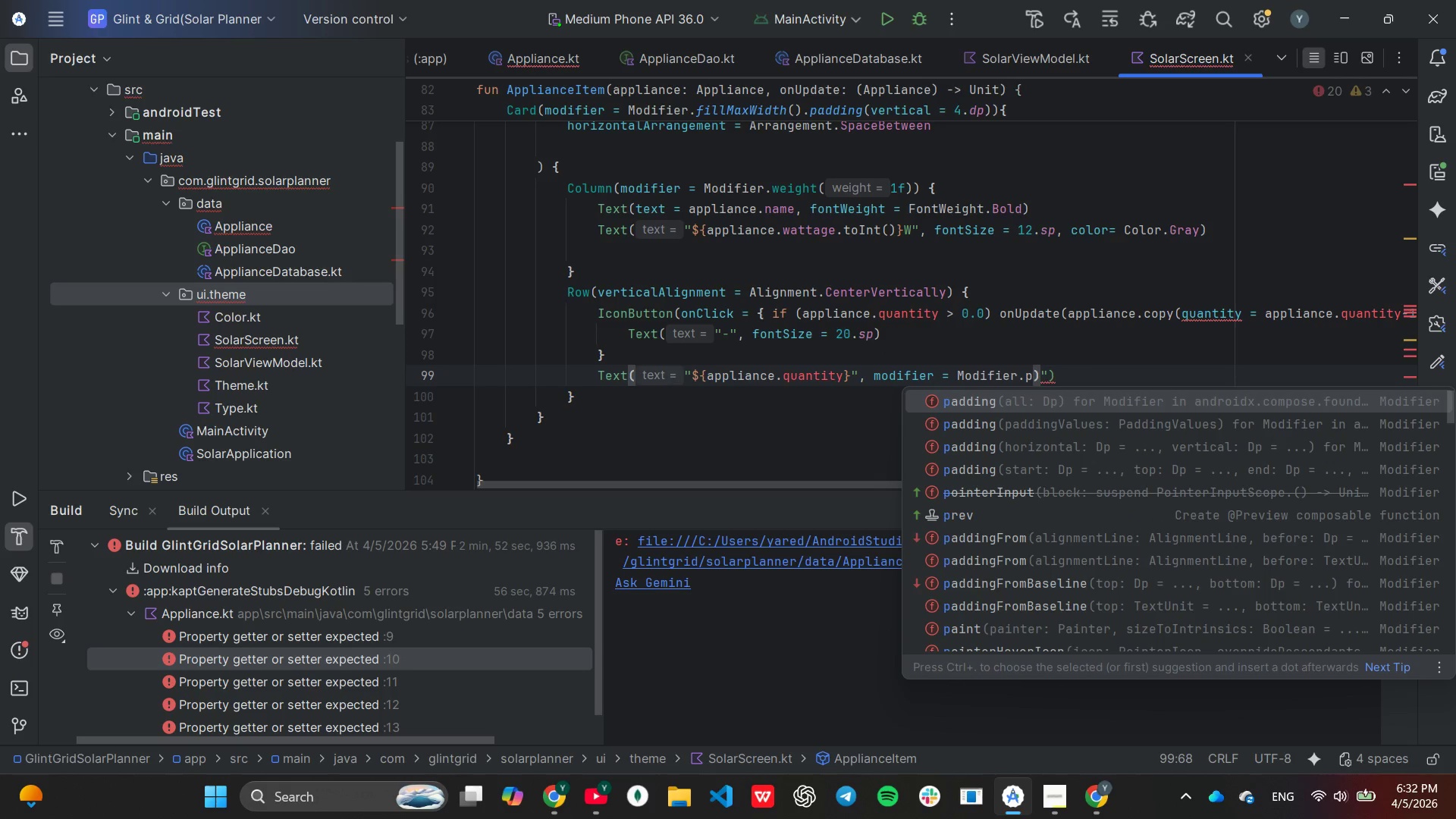 
key(Enter)
 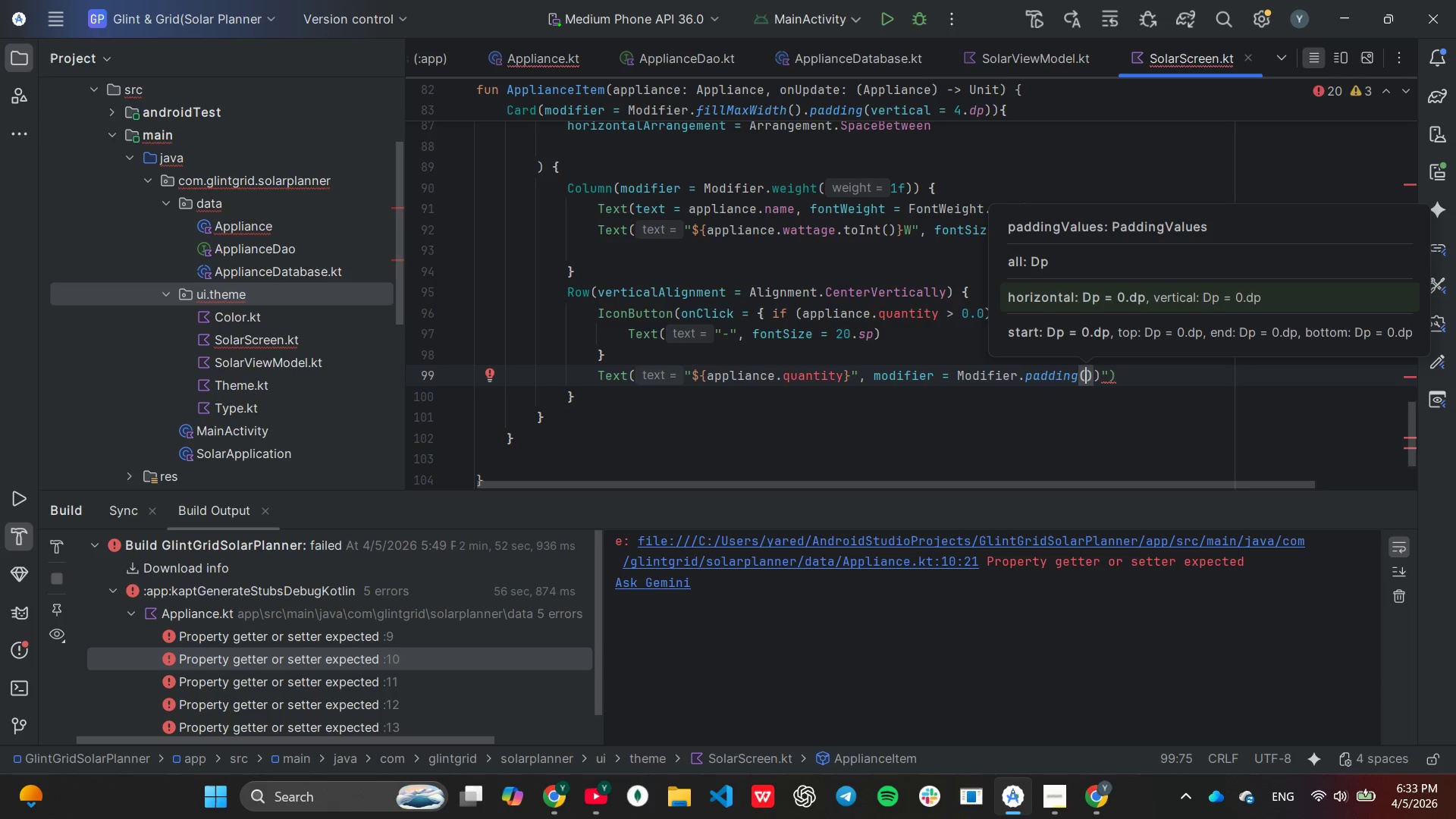 
type(ho)
 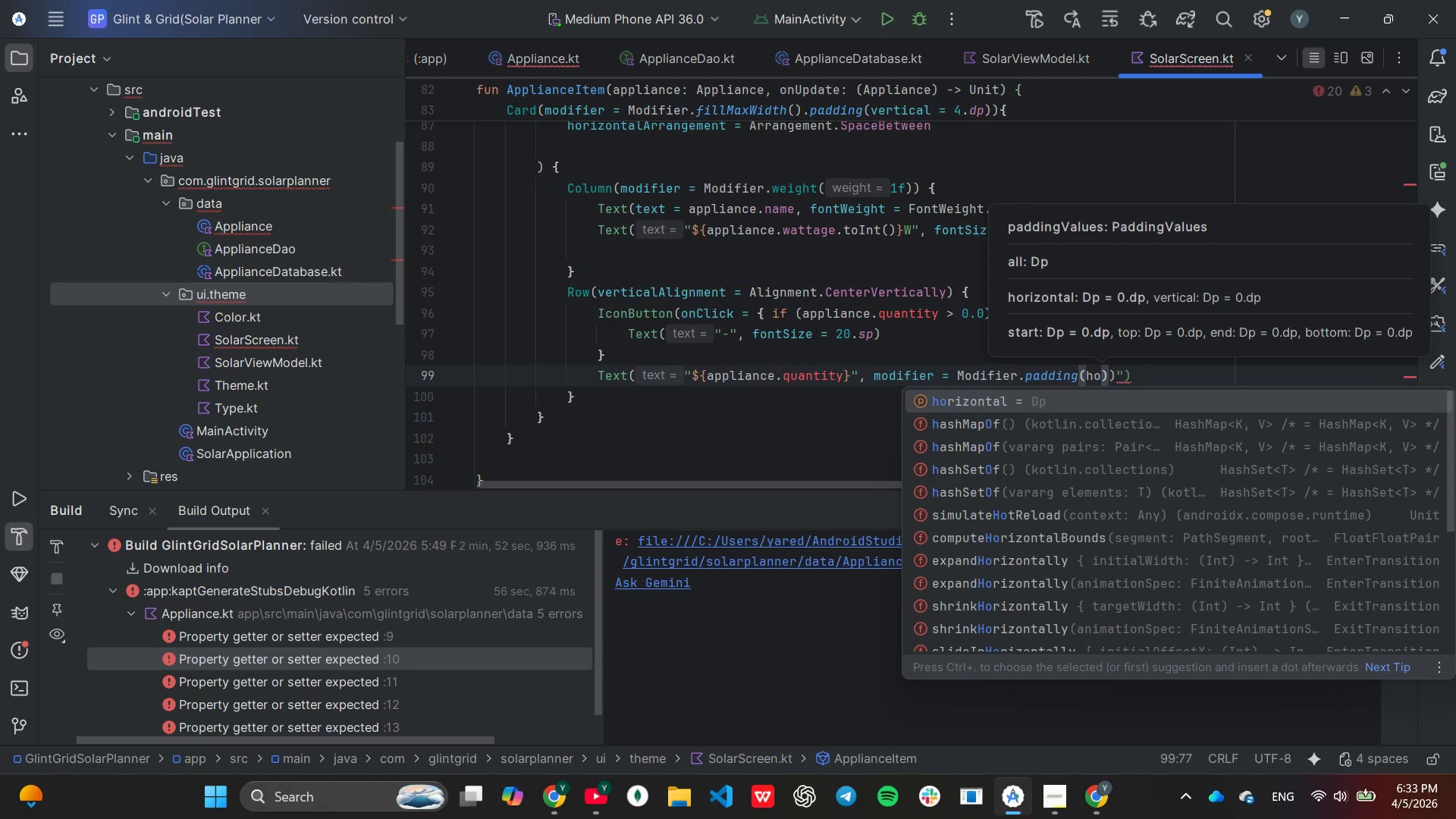 
key(Enter)
 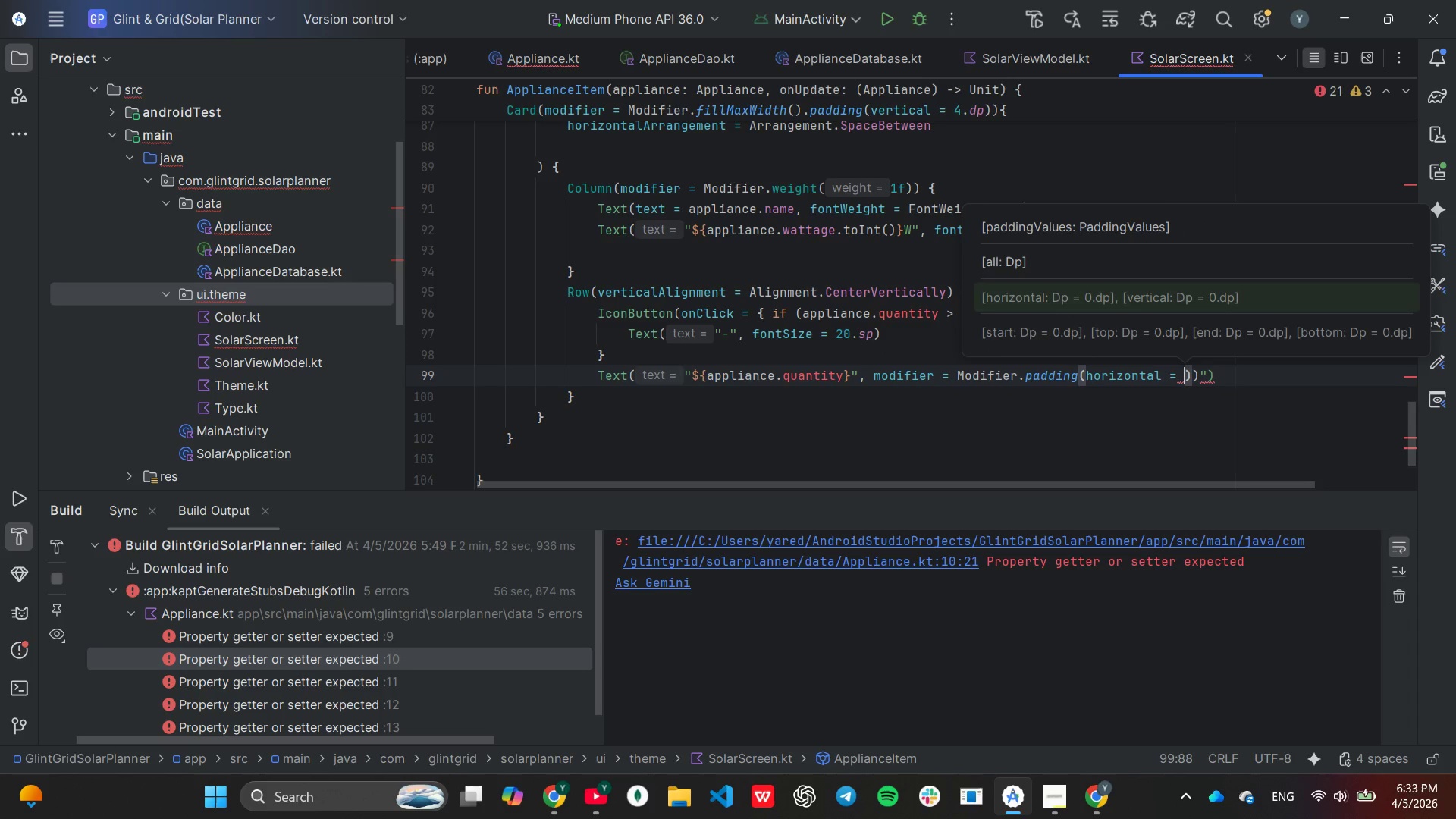 
type(8.dp)
 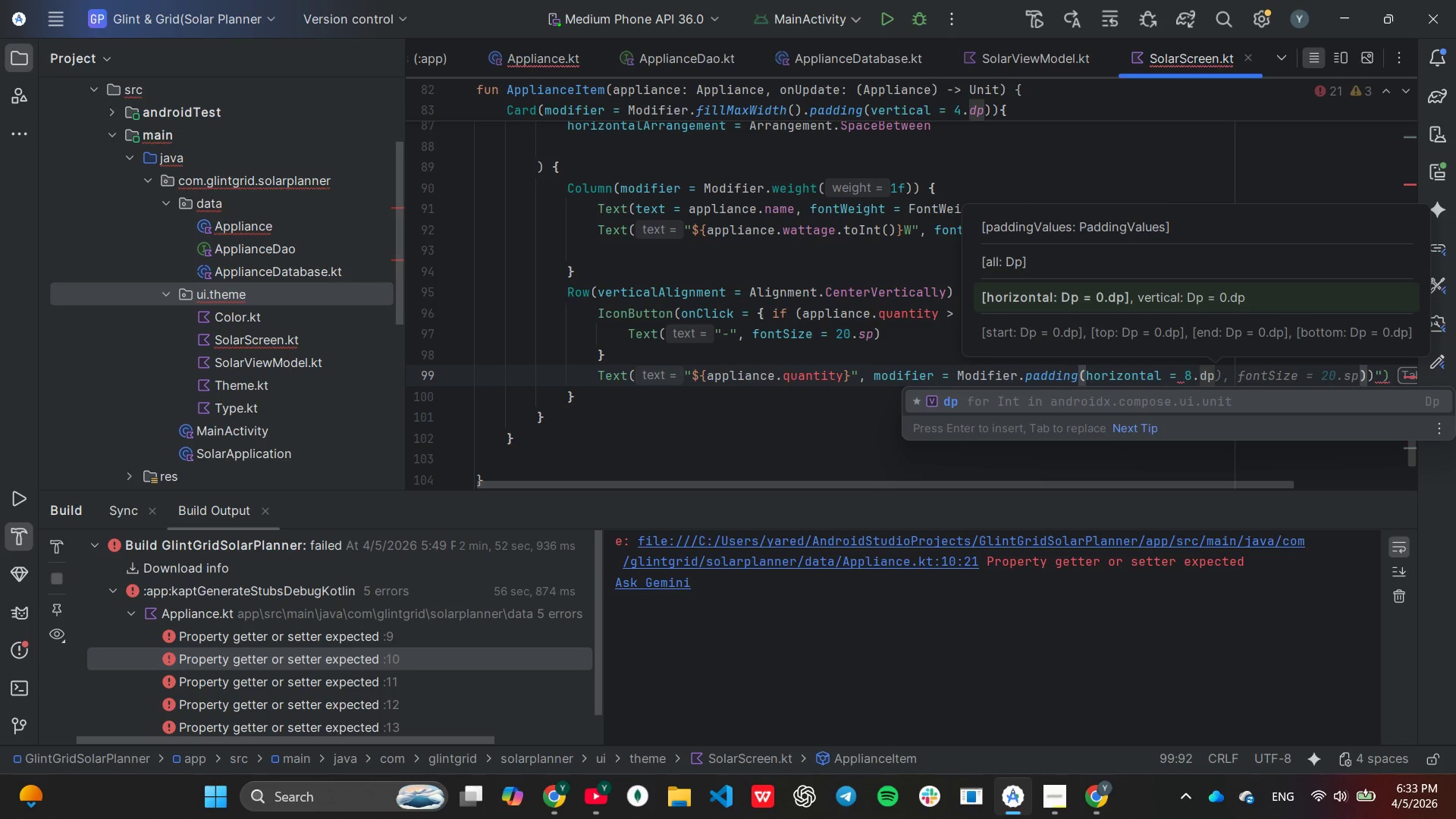 
key(Enter)
 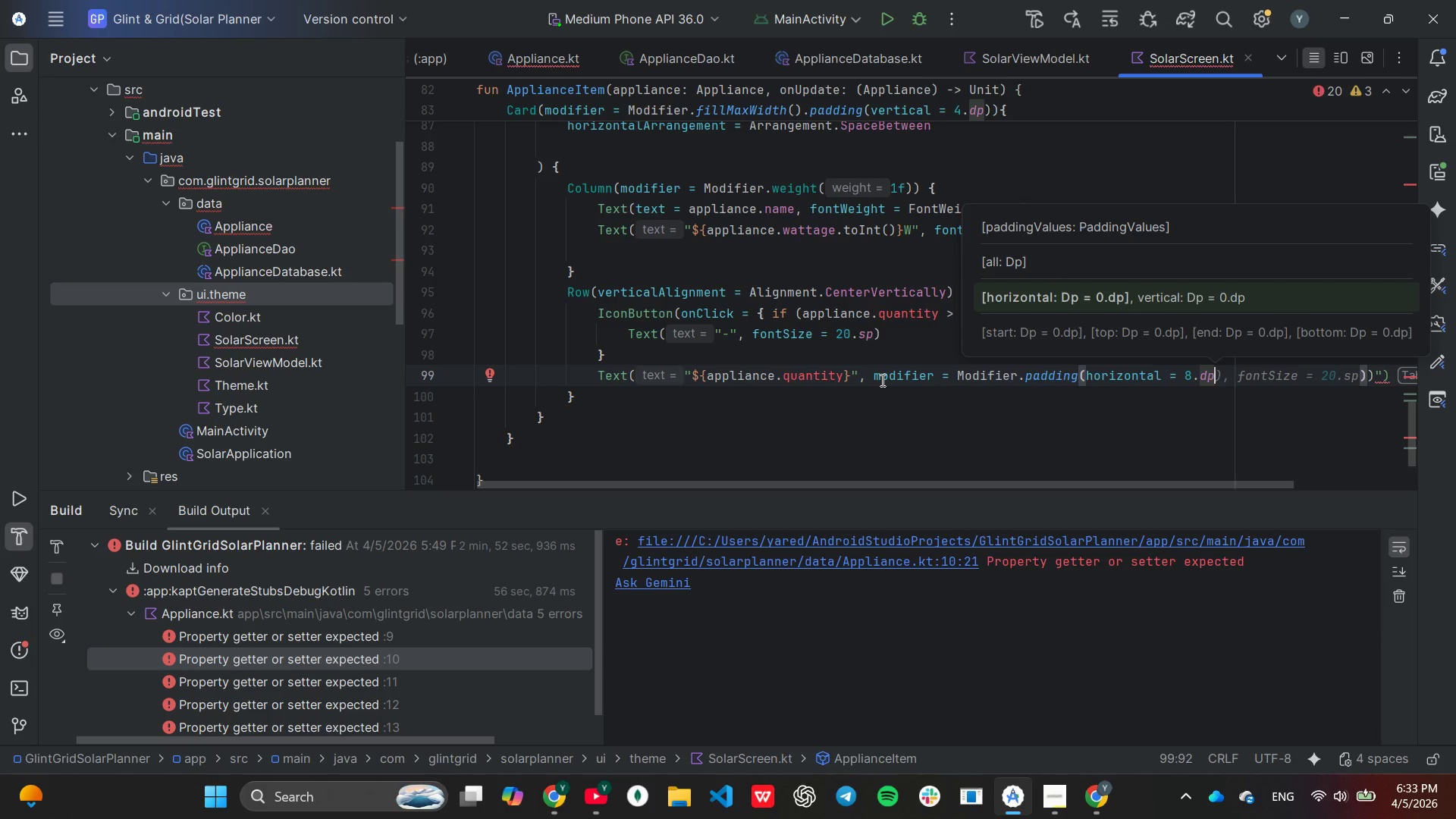 
left_click([855, 398])
 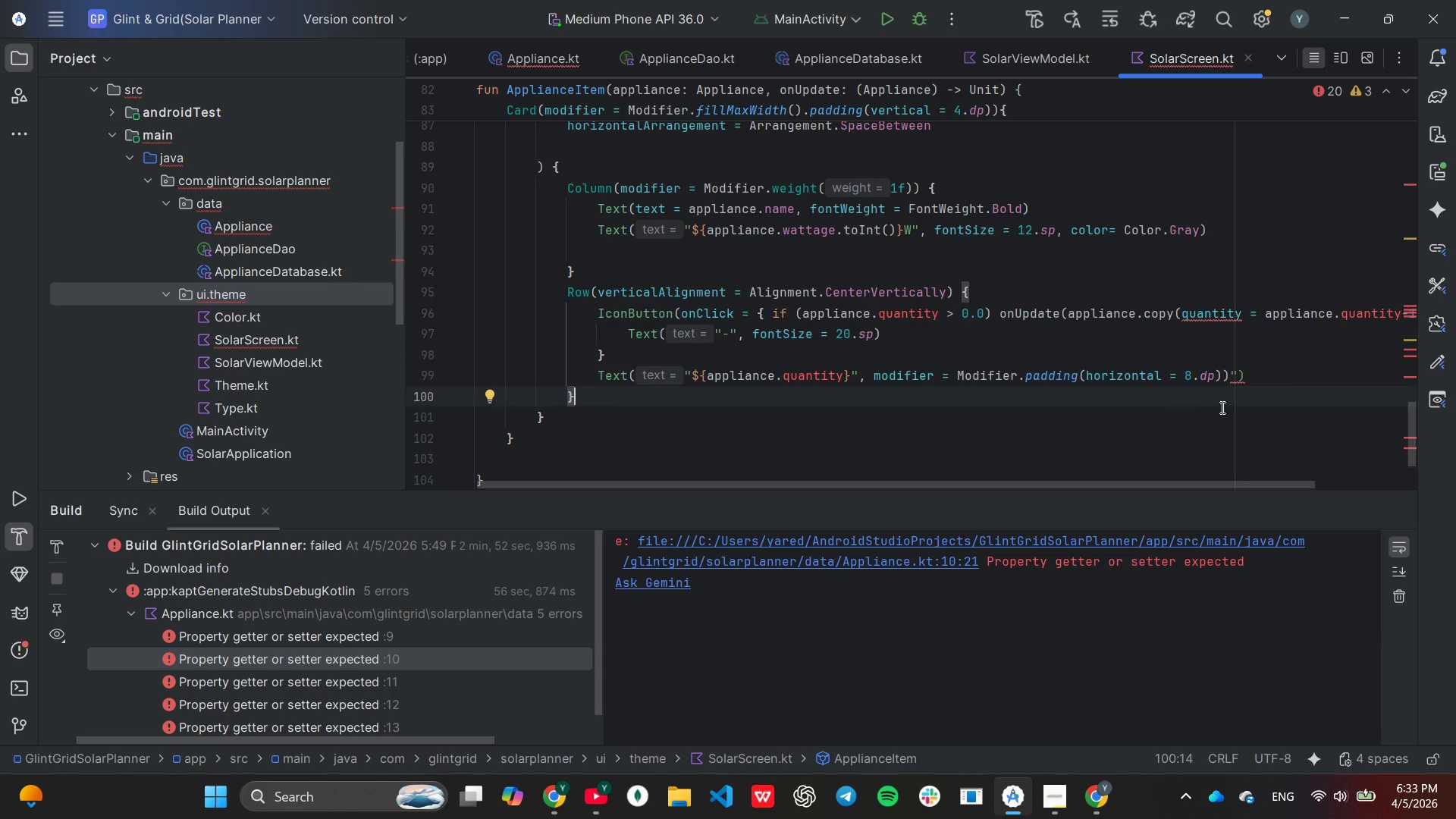 
left_click([1235, 378])
 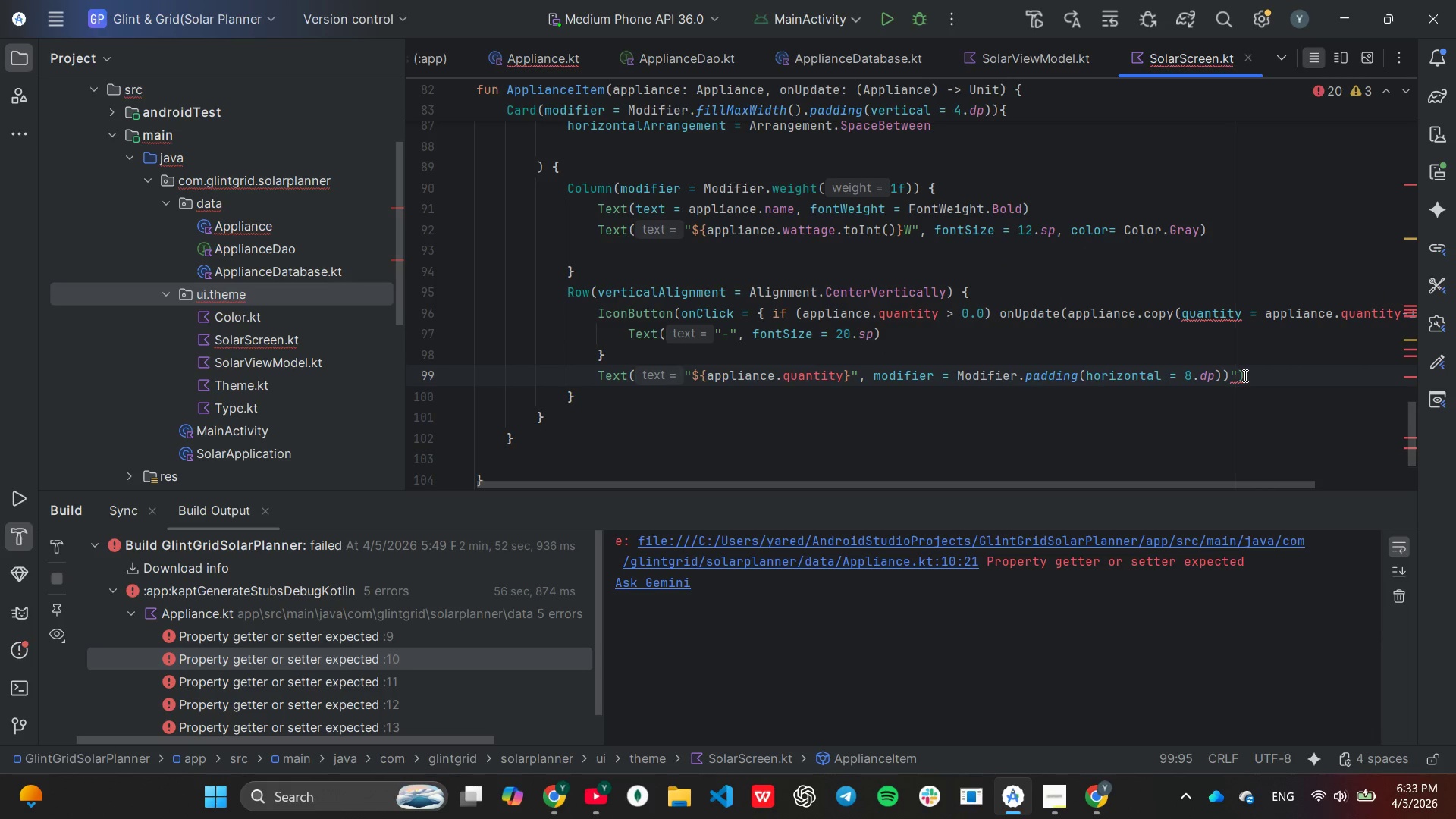 
left_click([1244, 375])
 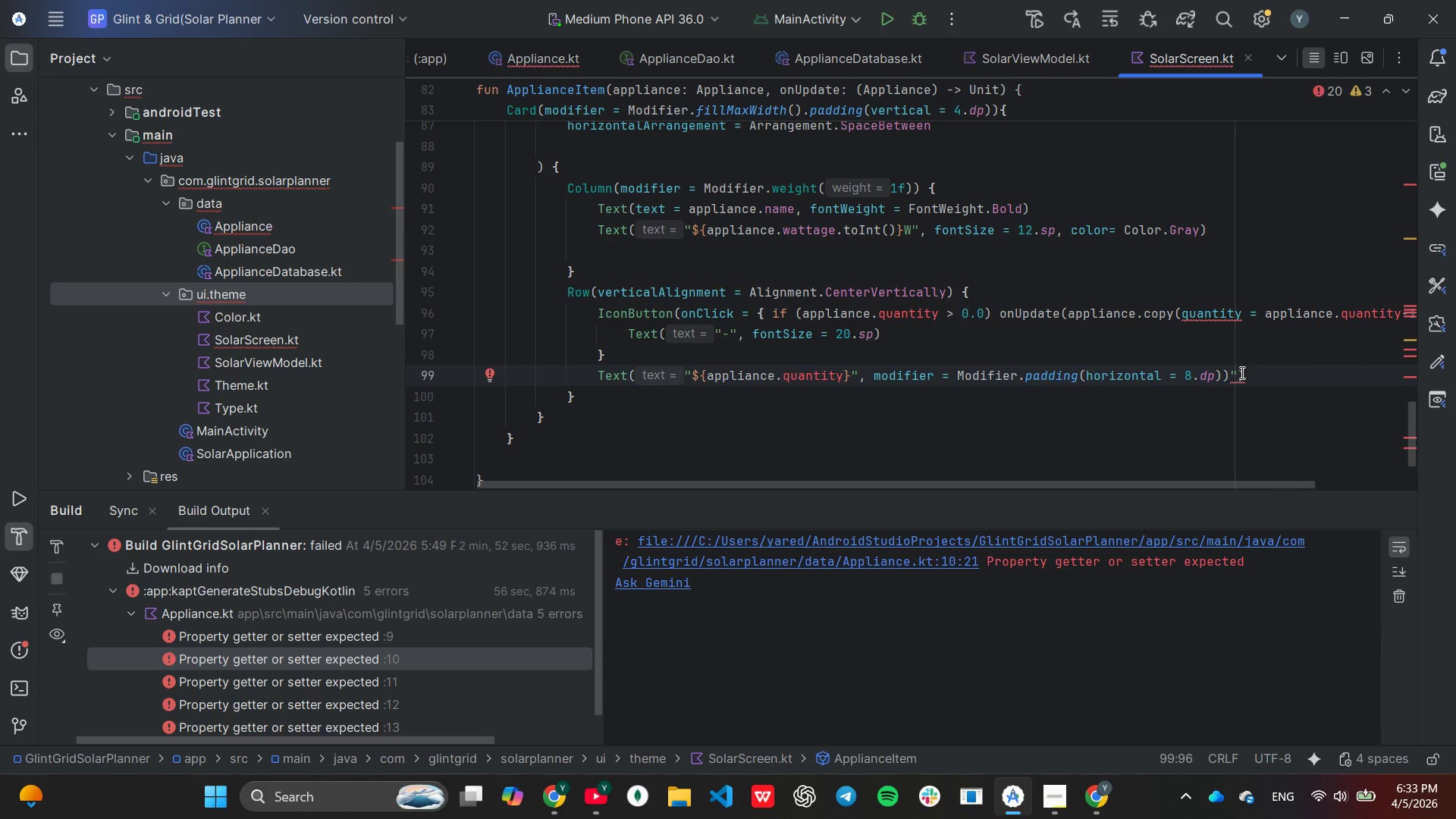 
key(Backspace)
 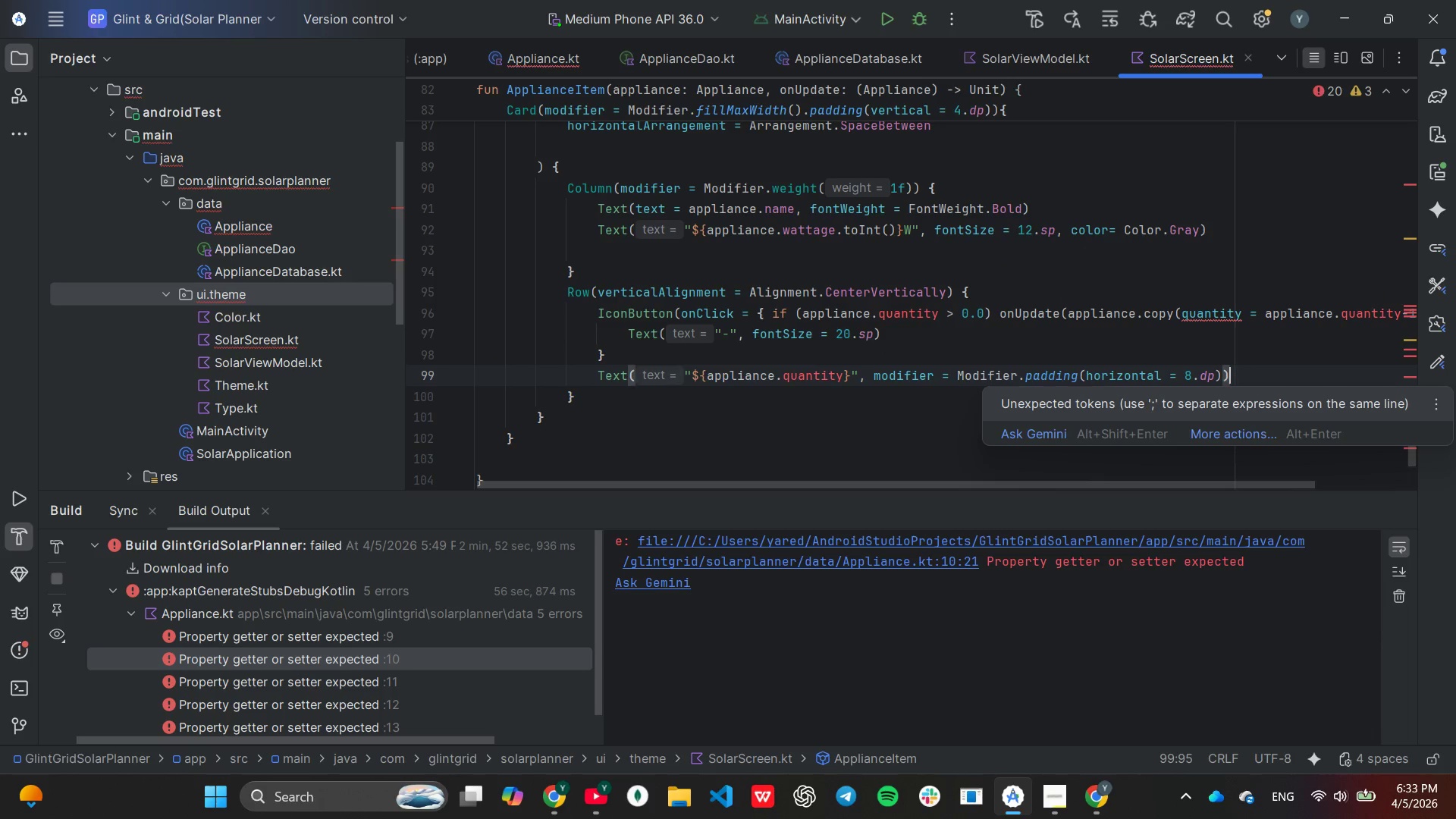 
key(Backspace)
 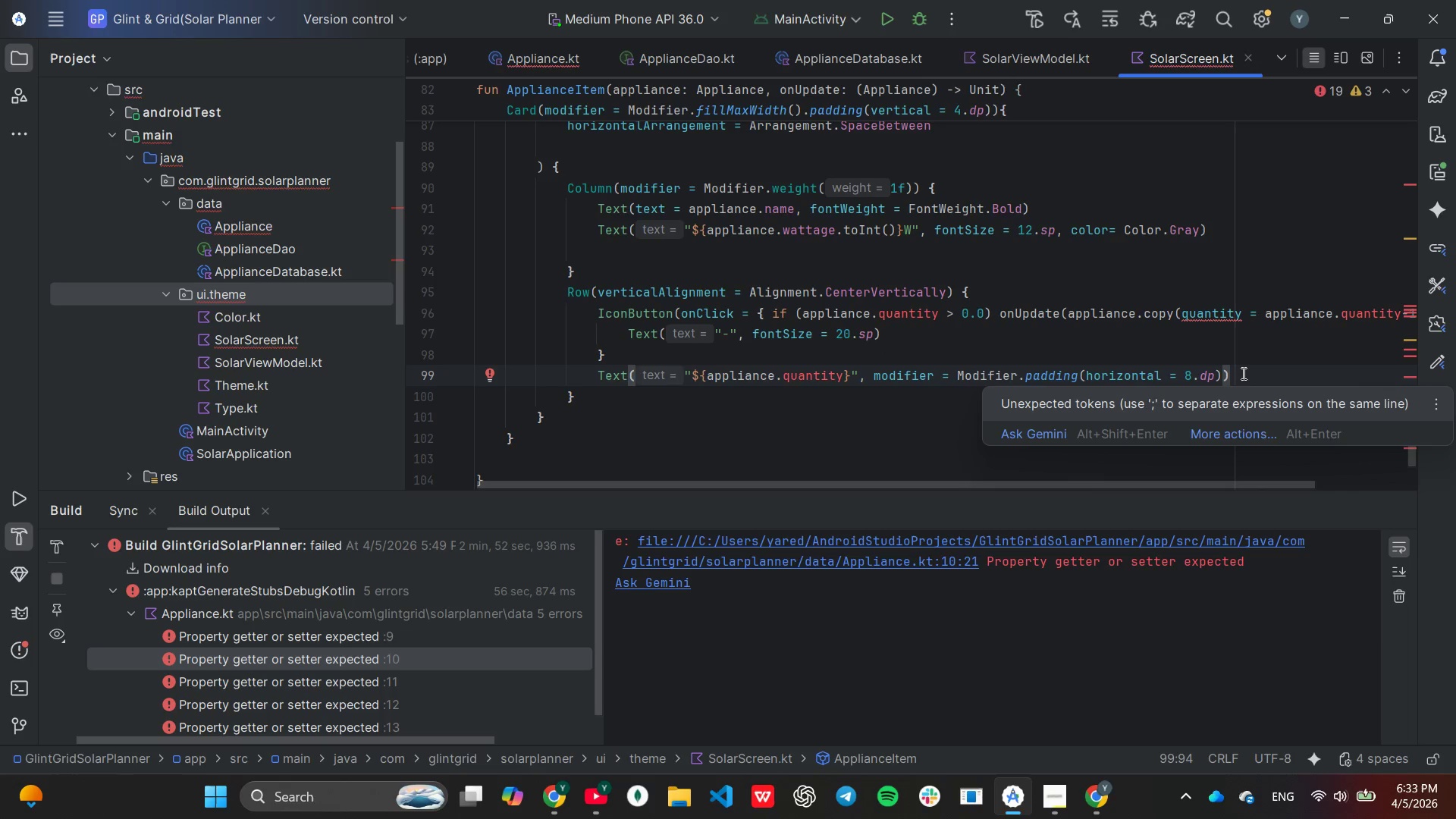 
key(Enter)
 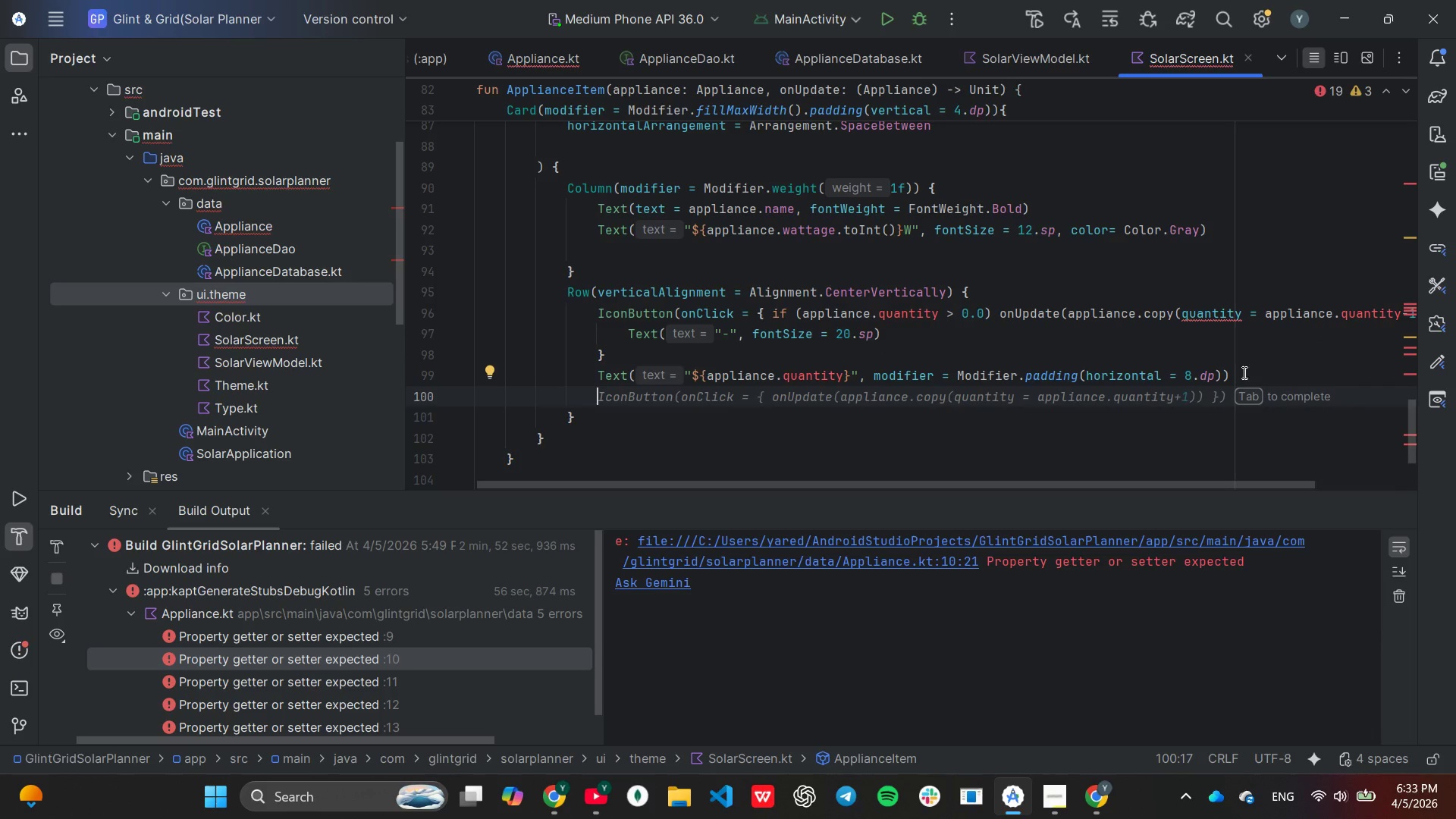 
wait(7.98)
 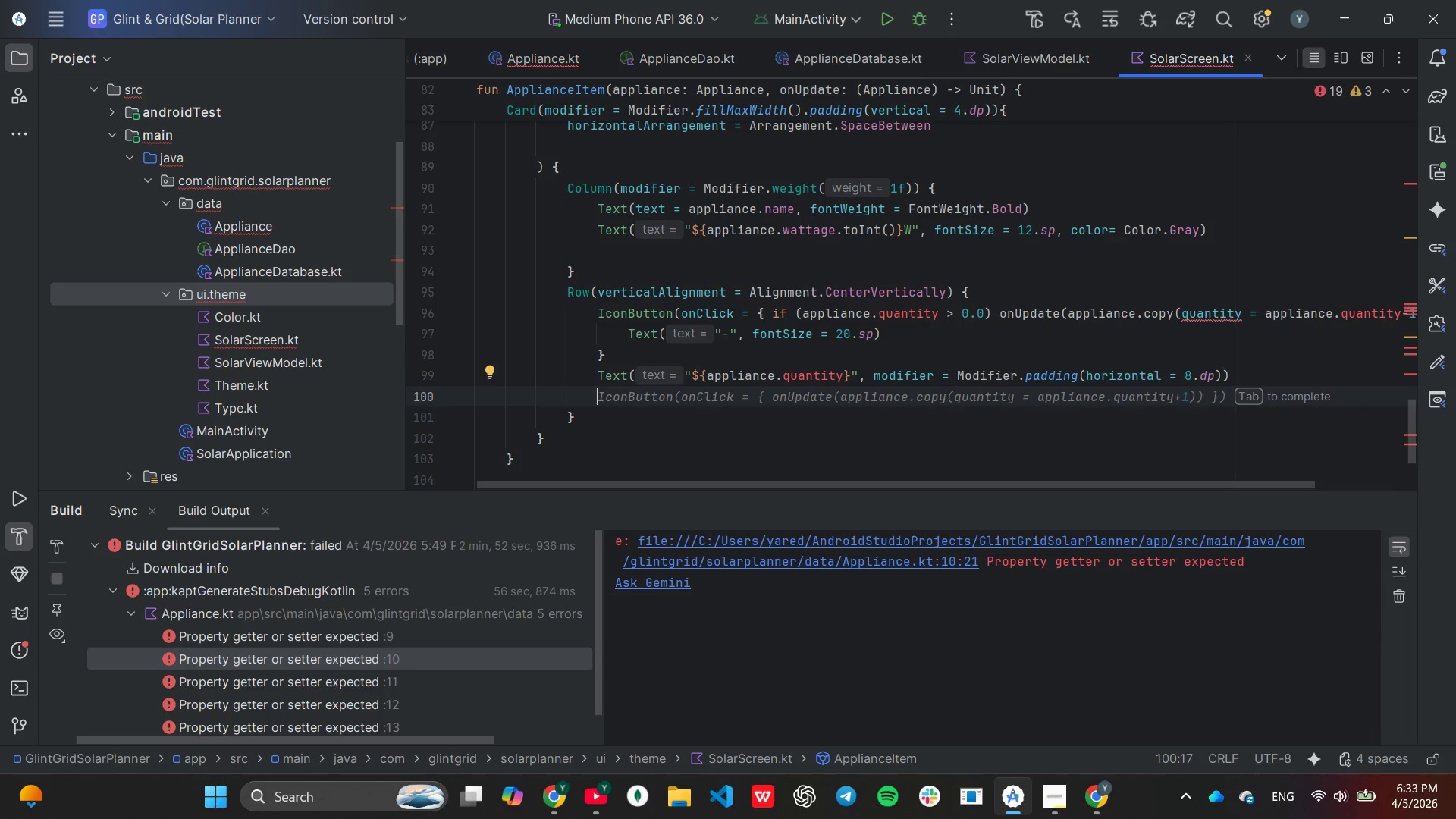 
key(Tab)
 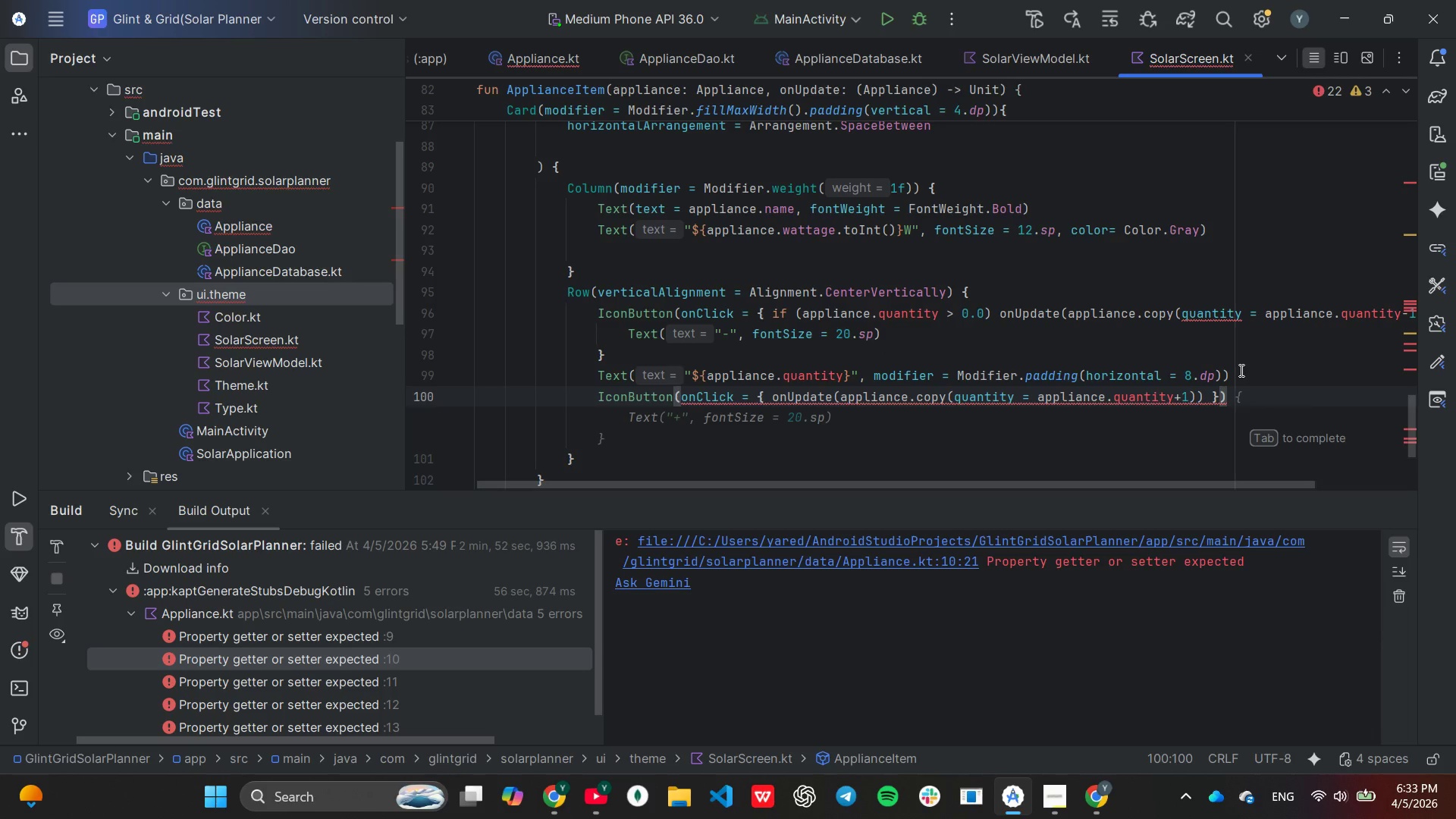 
key(Tab)
 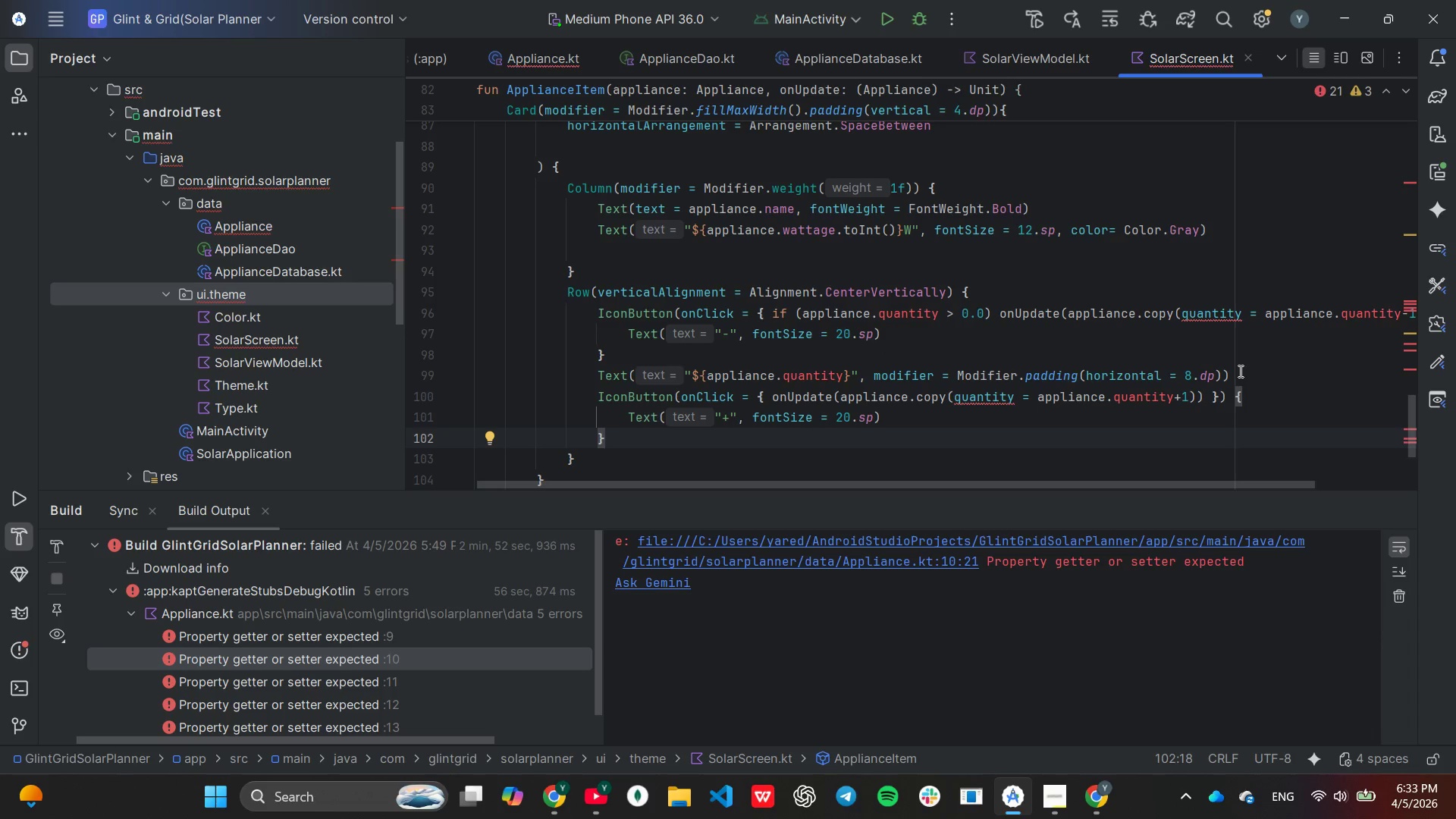 
wait(17.98)
 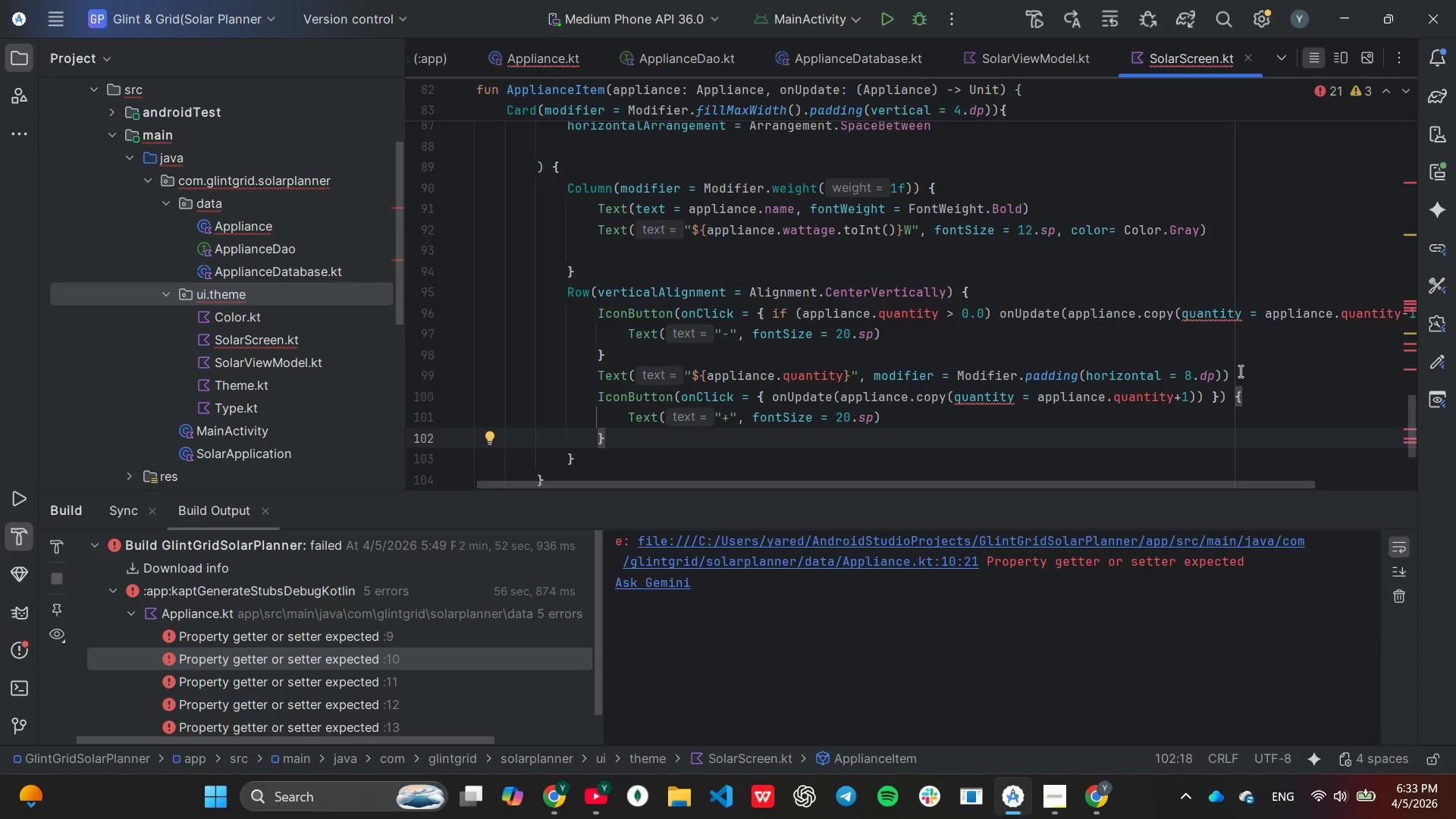 
key(Enter)
 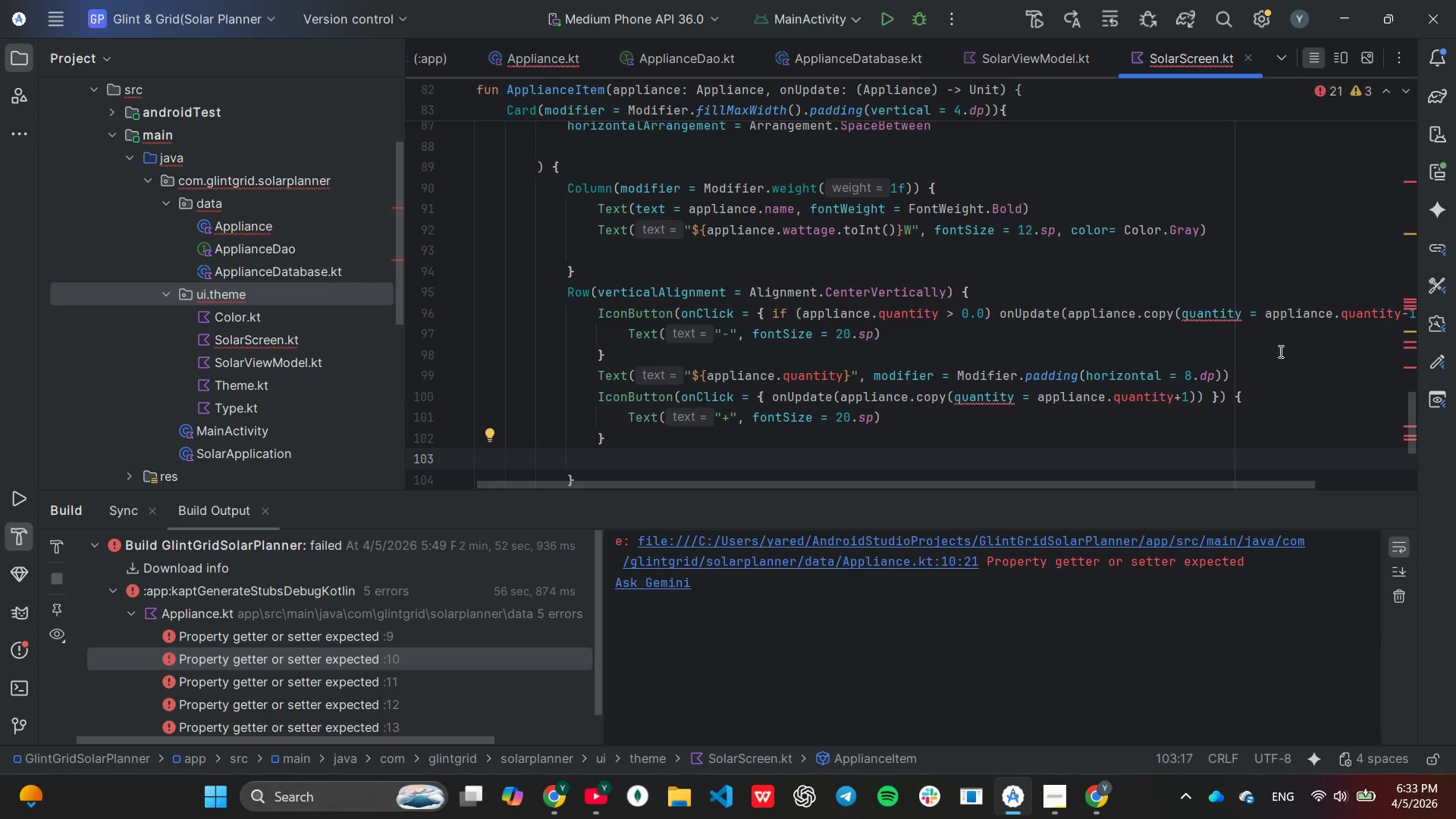 
scroll: coordinate [1142, 362], scroll_direction: down, amount: 2.0
 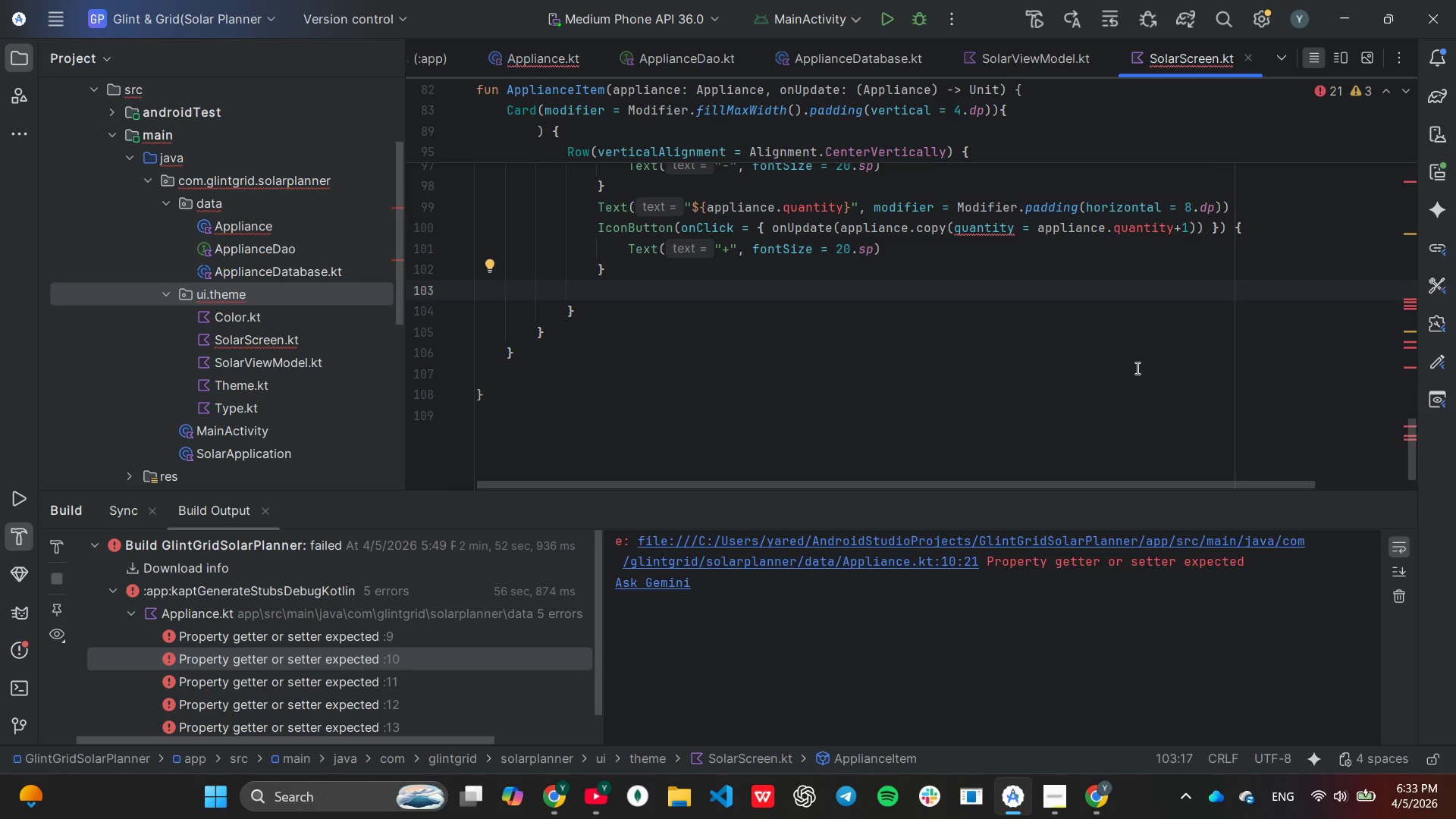 
key(Enter)
 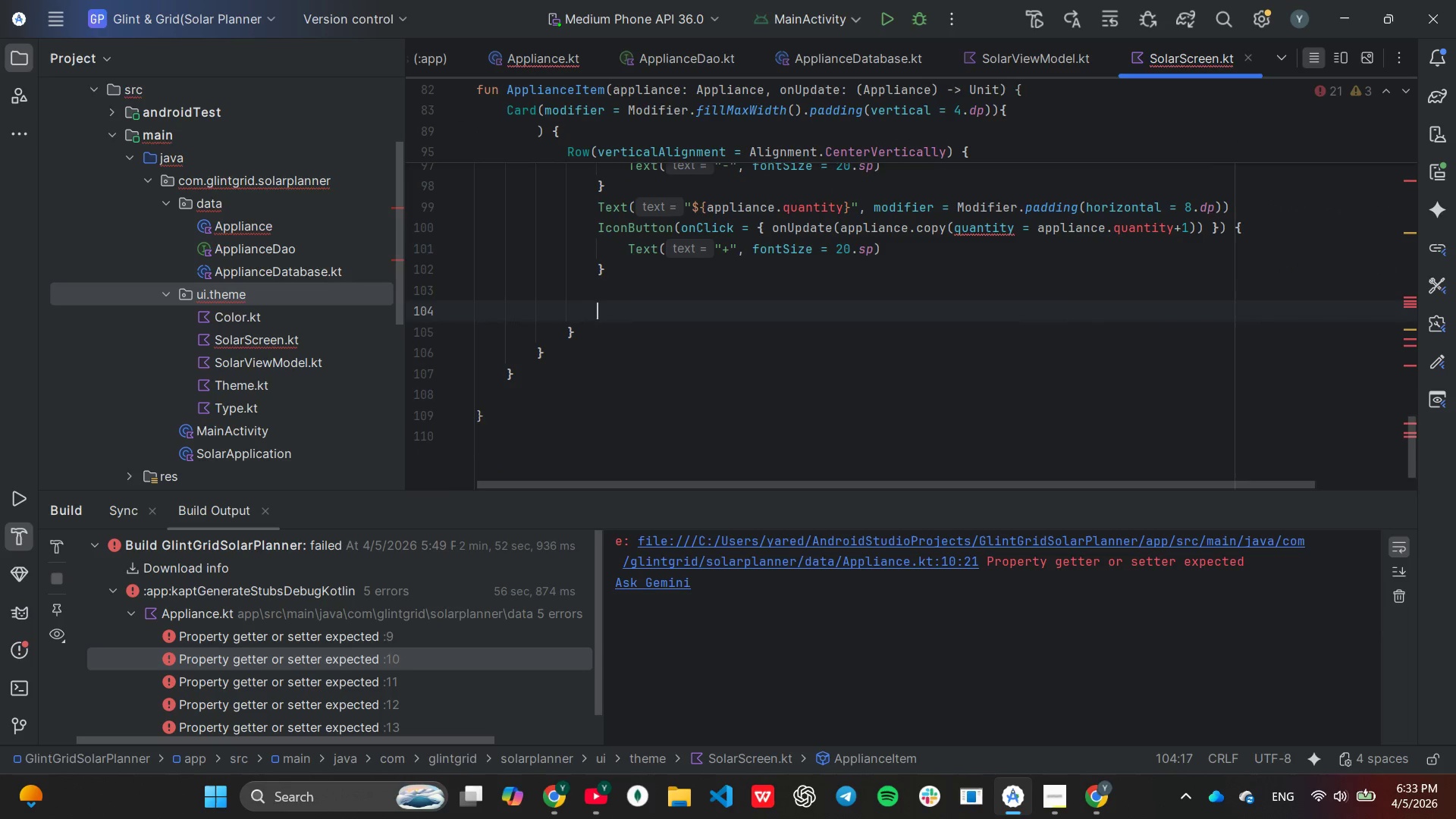 
type(Sp)
 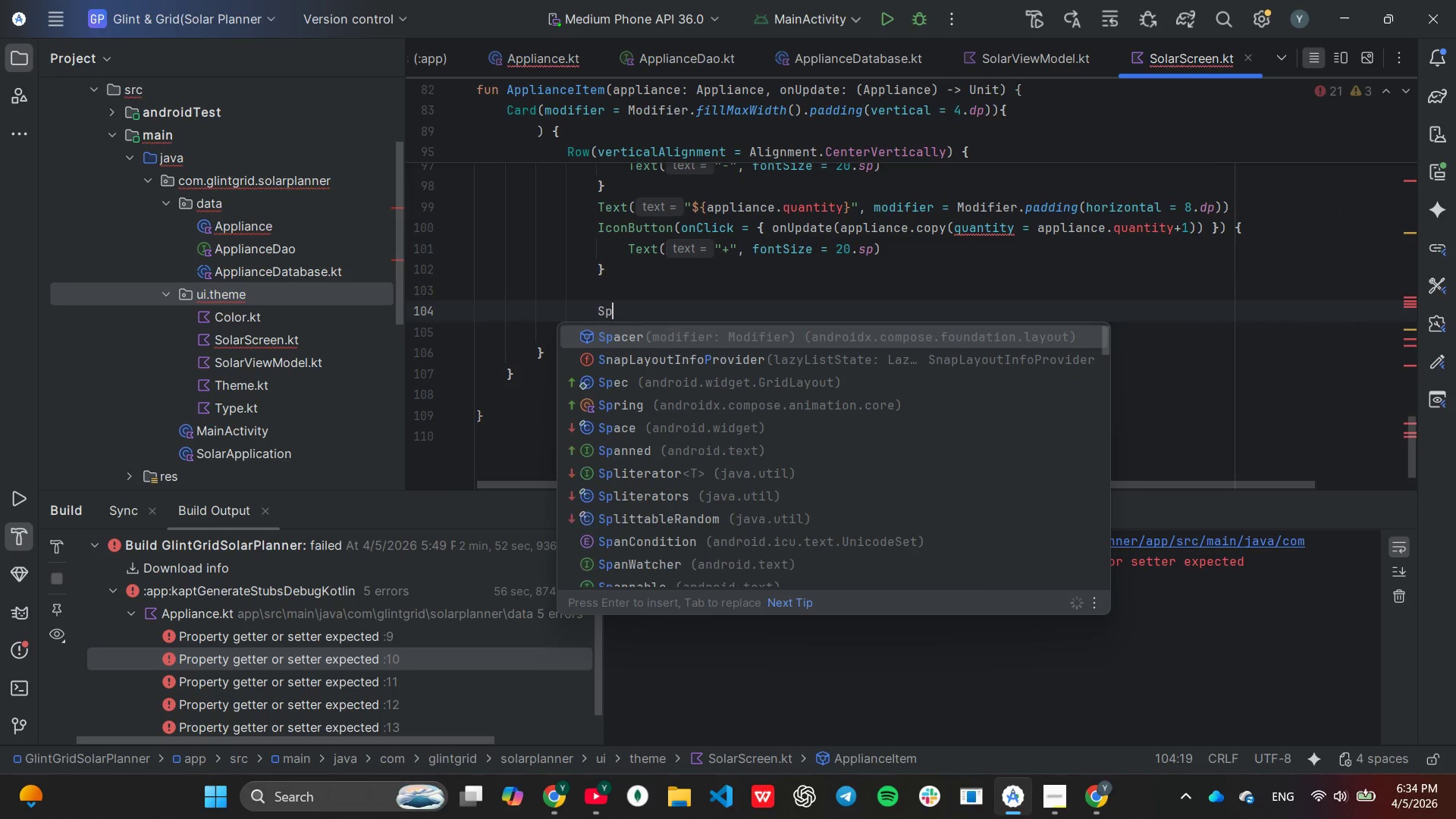 
key(Enter)
 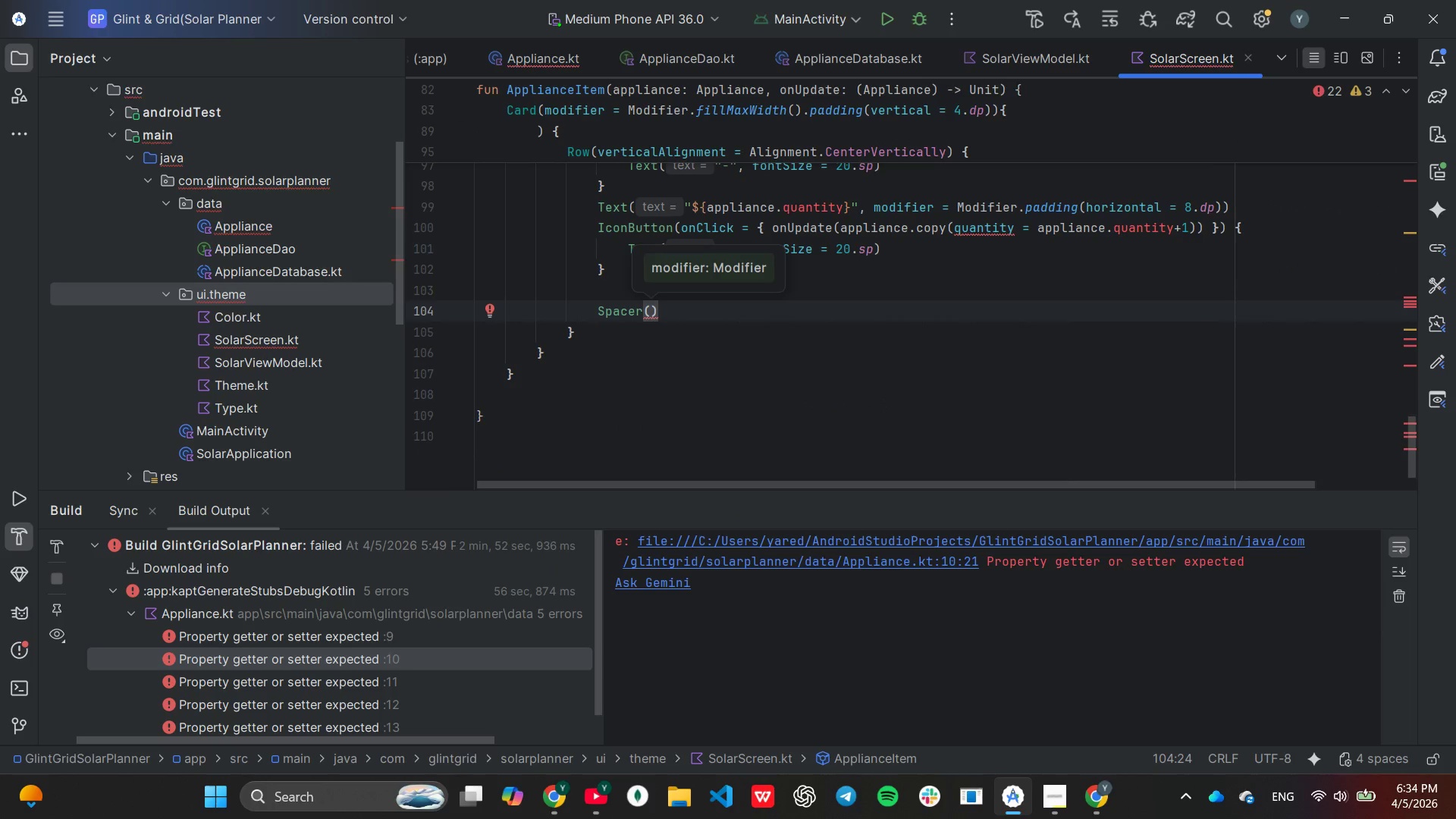 
type(mo)
 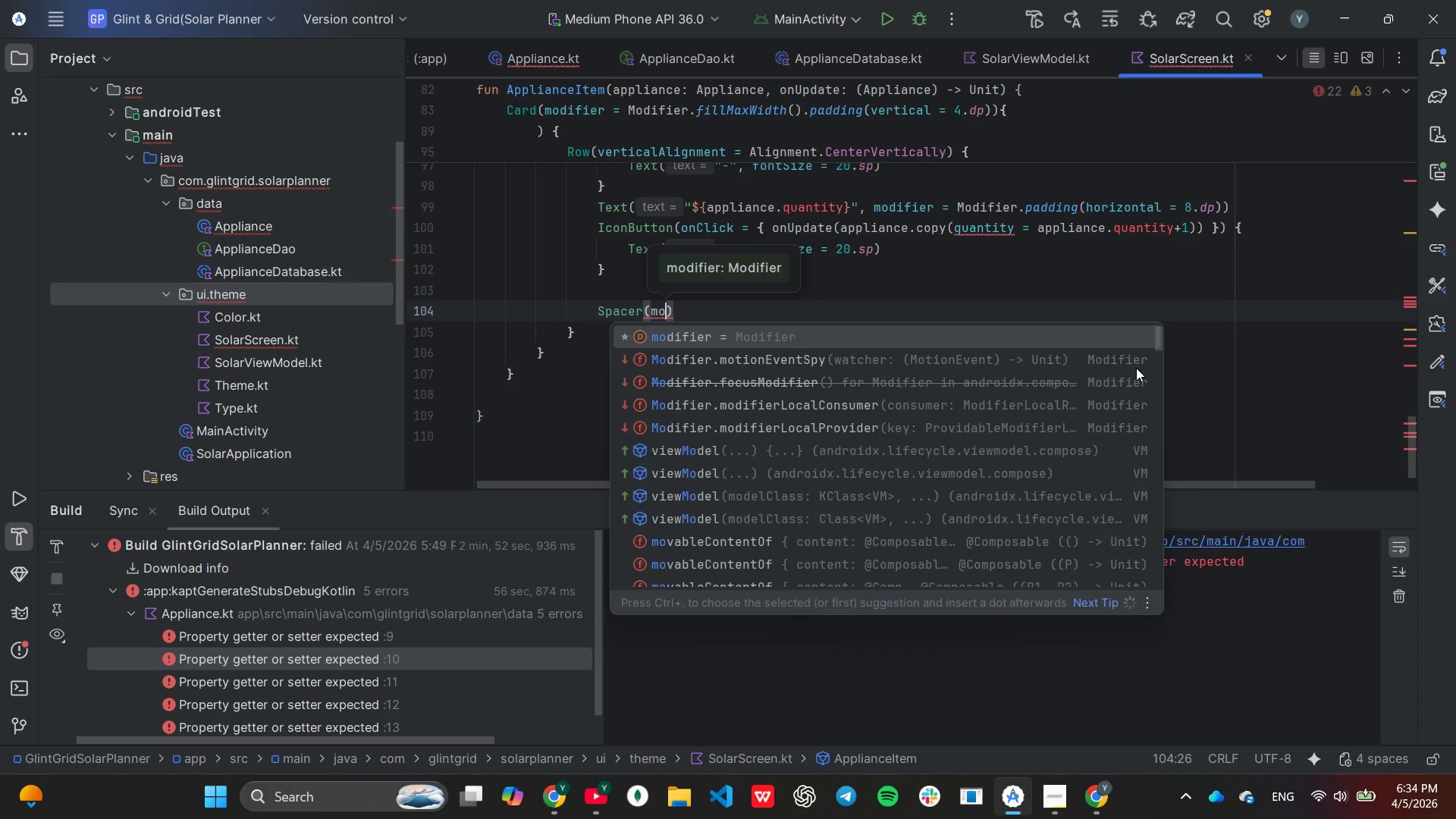 
key(Enter)
 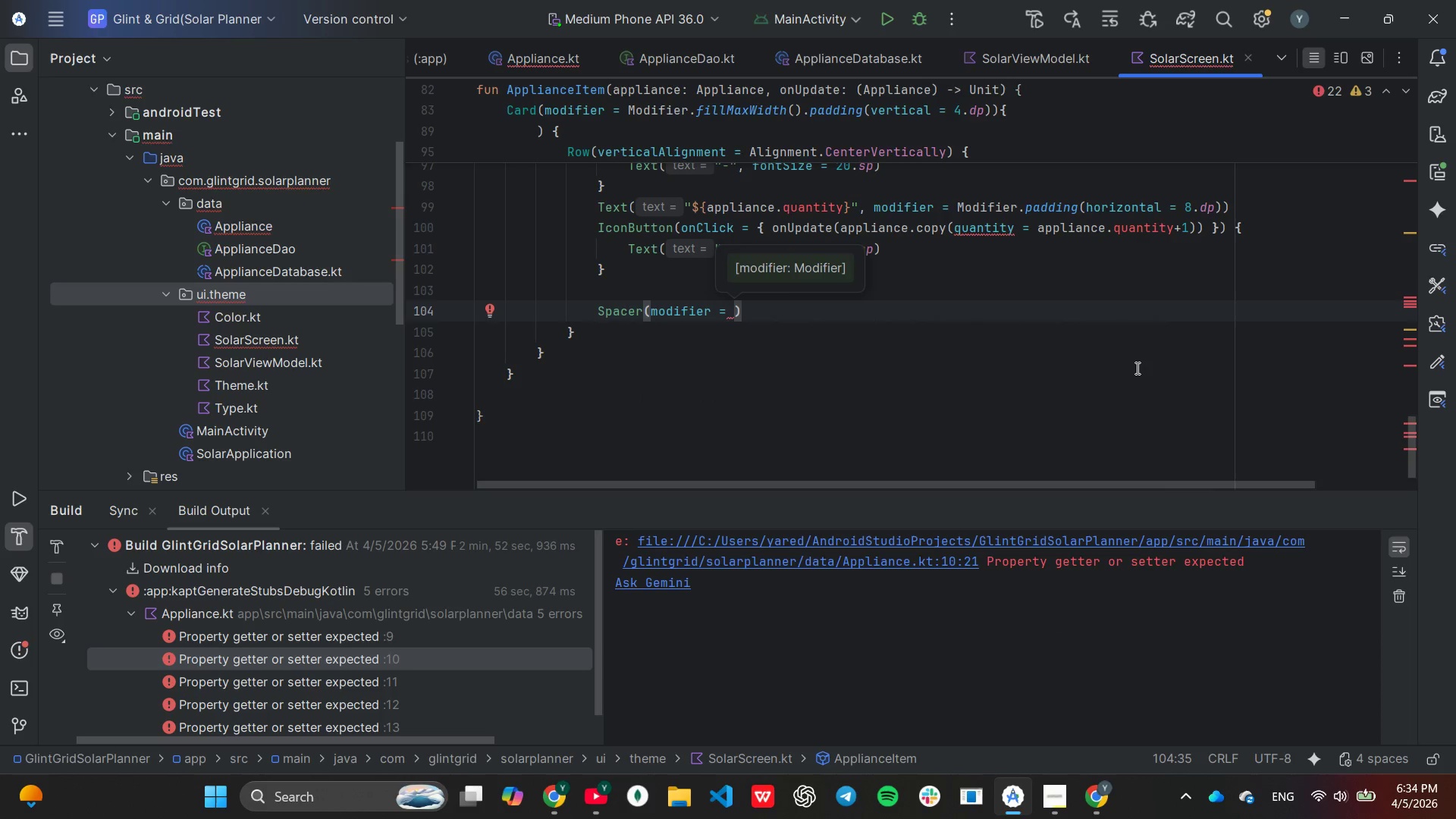 
type(Modi)
 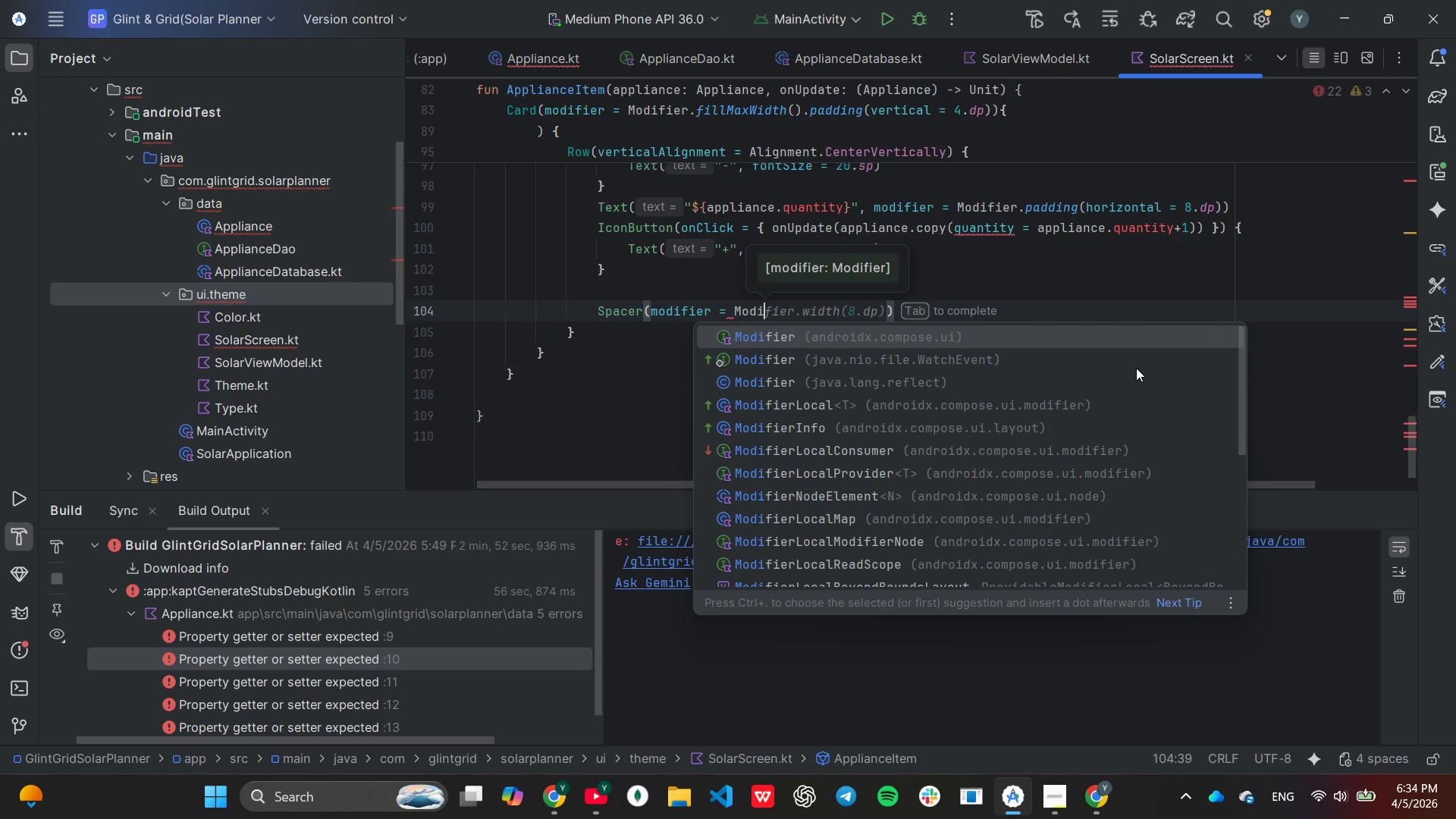 
key(Tab)
 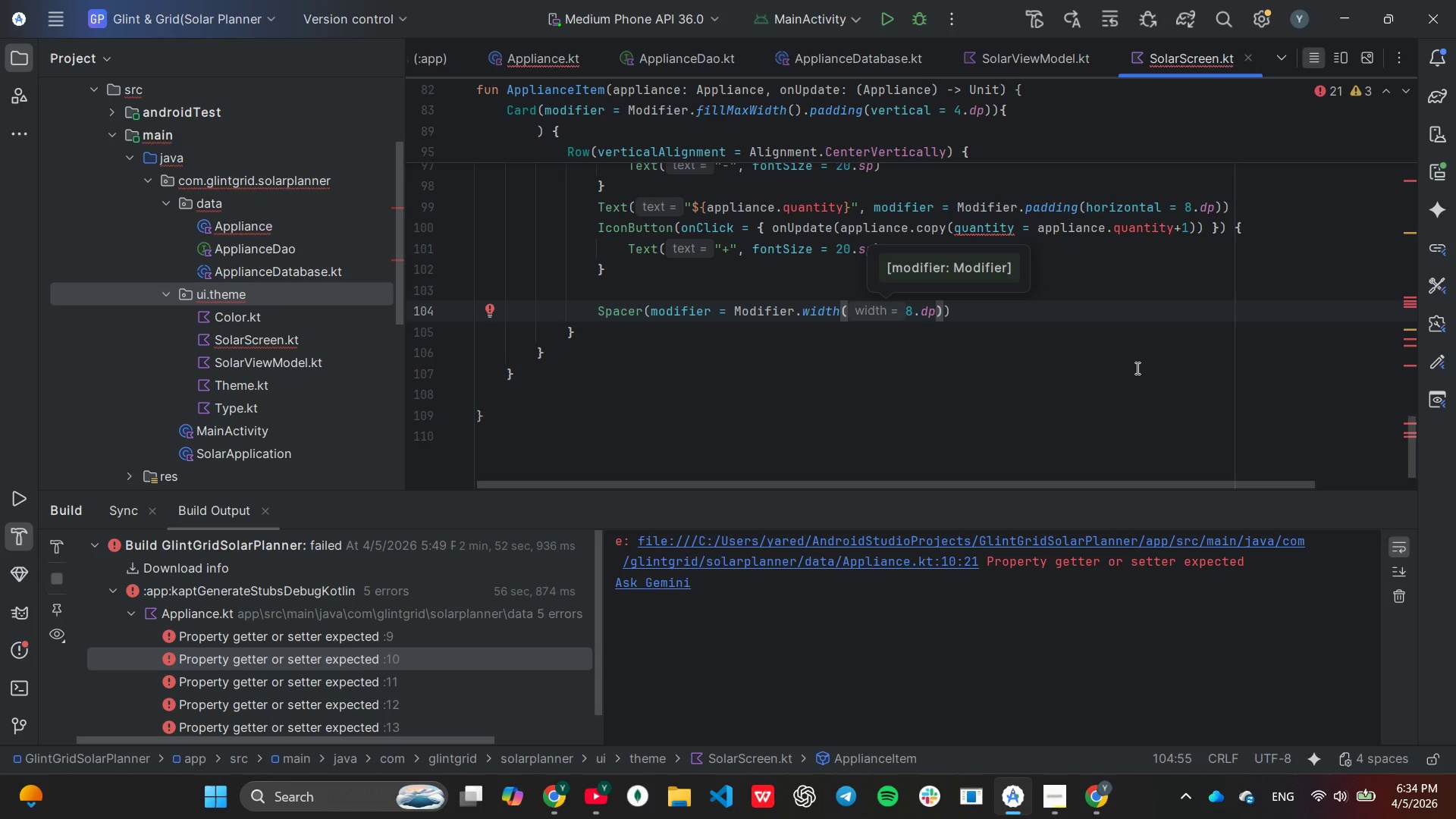 
key(ArrowRight)
 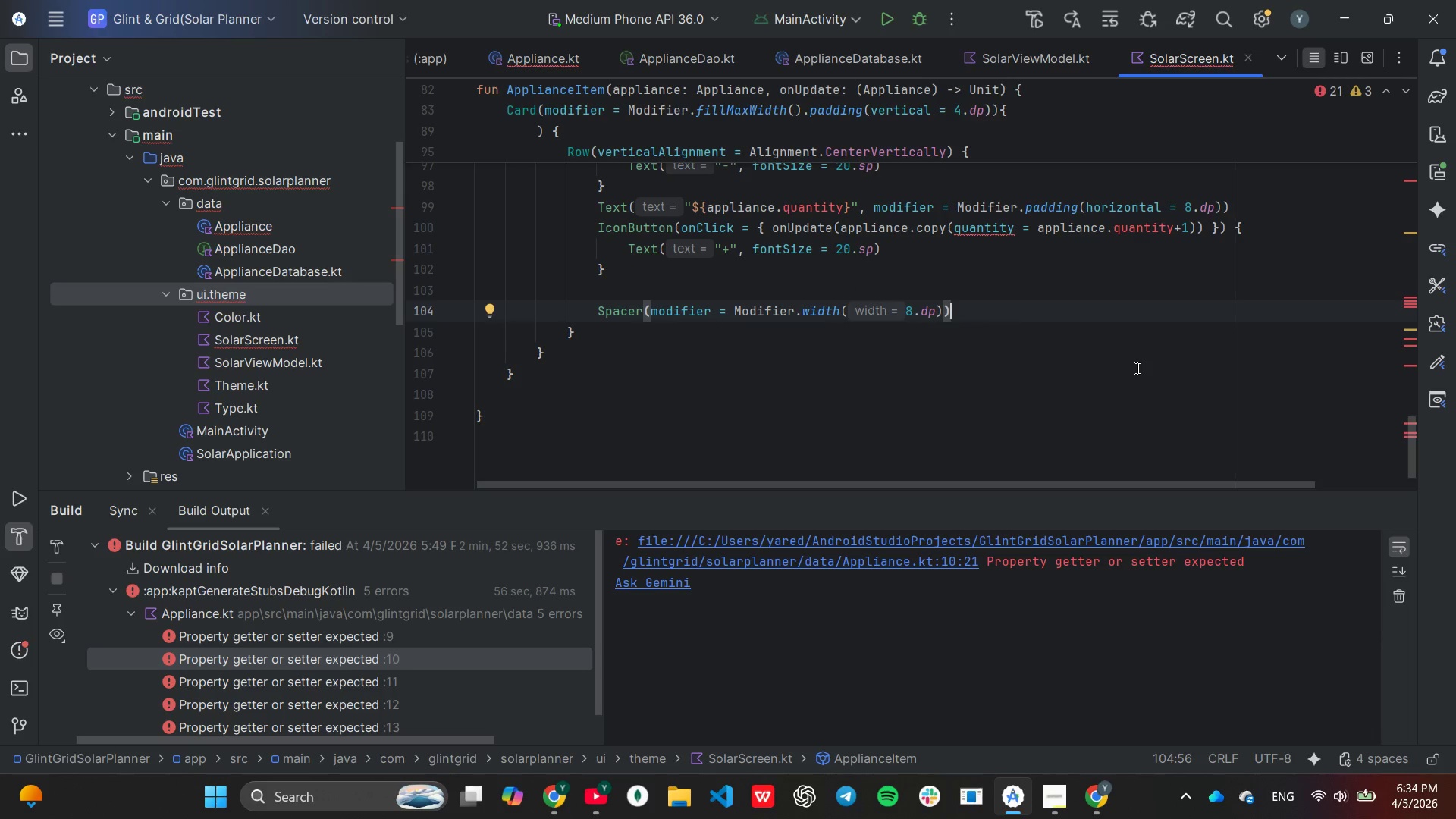 
key(Enter)
 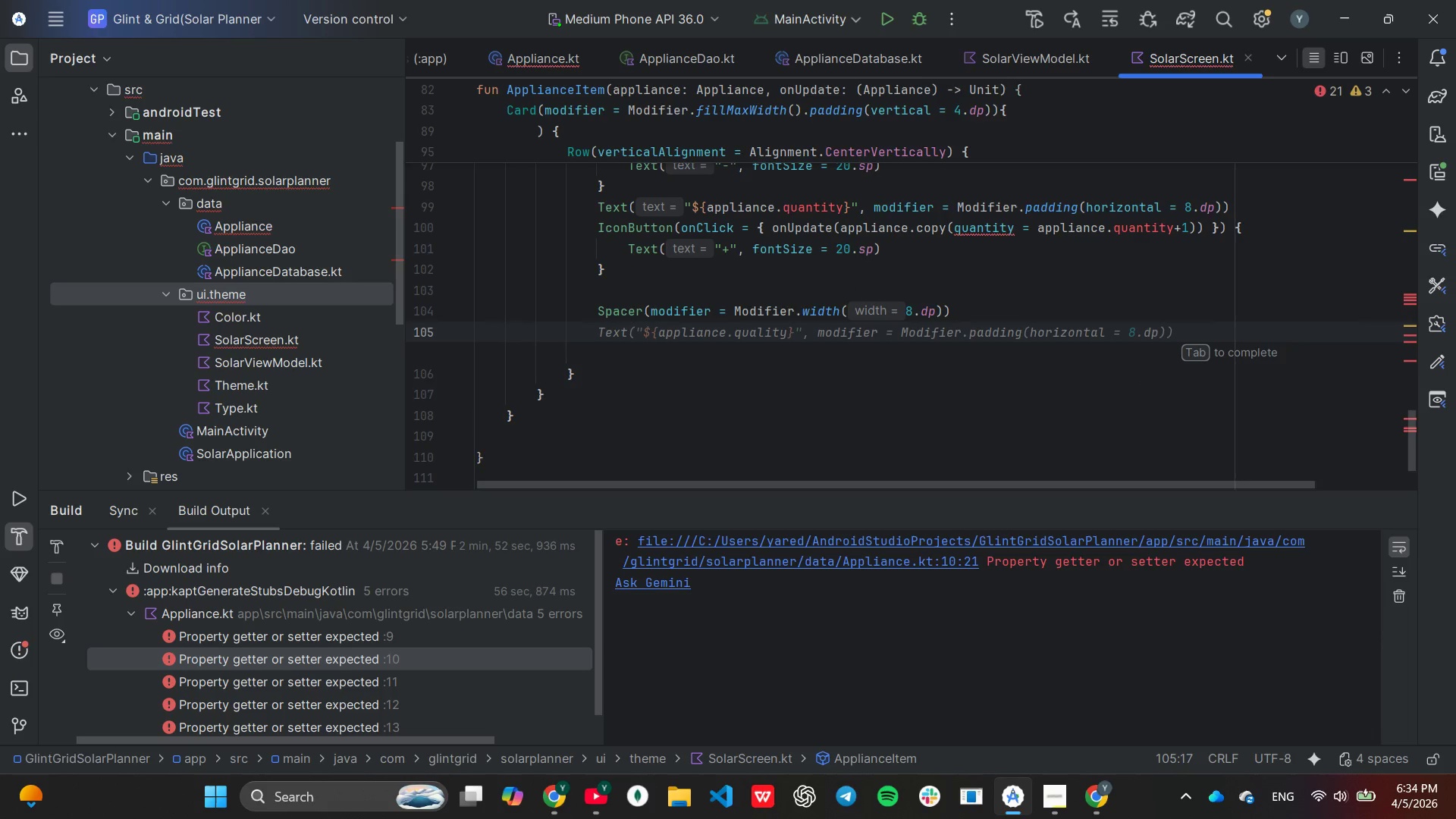 
type(Button)
 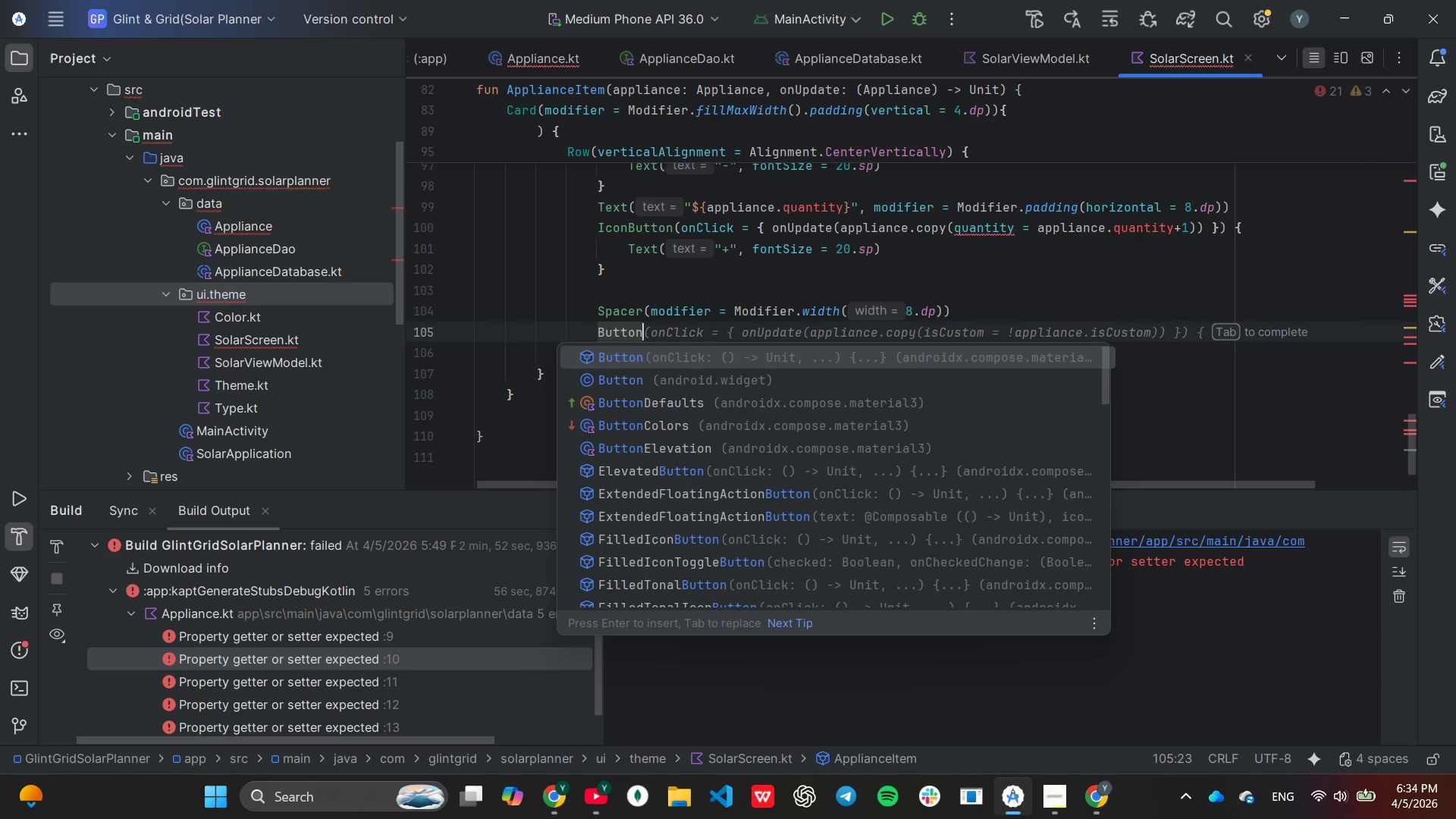 
key(Enter)
 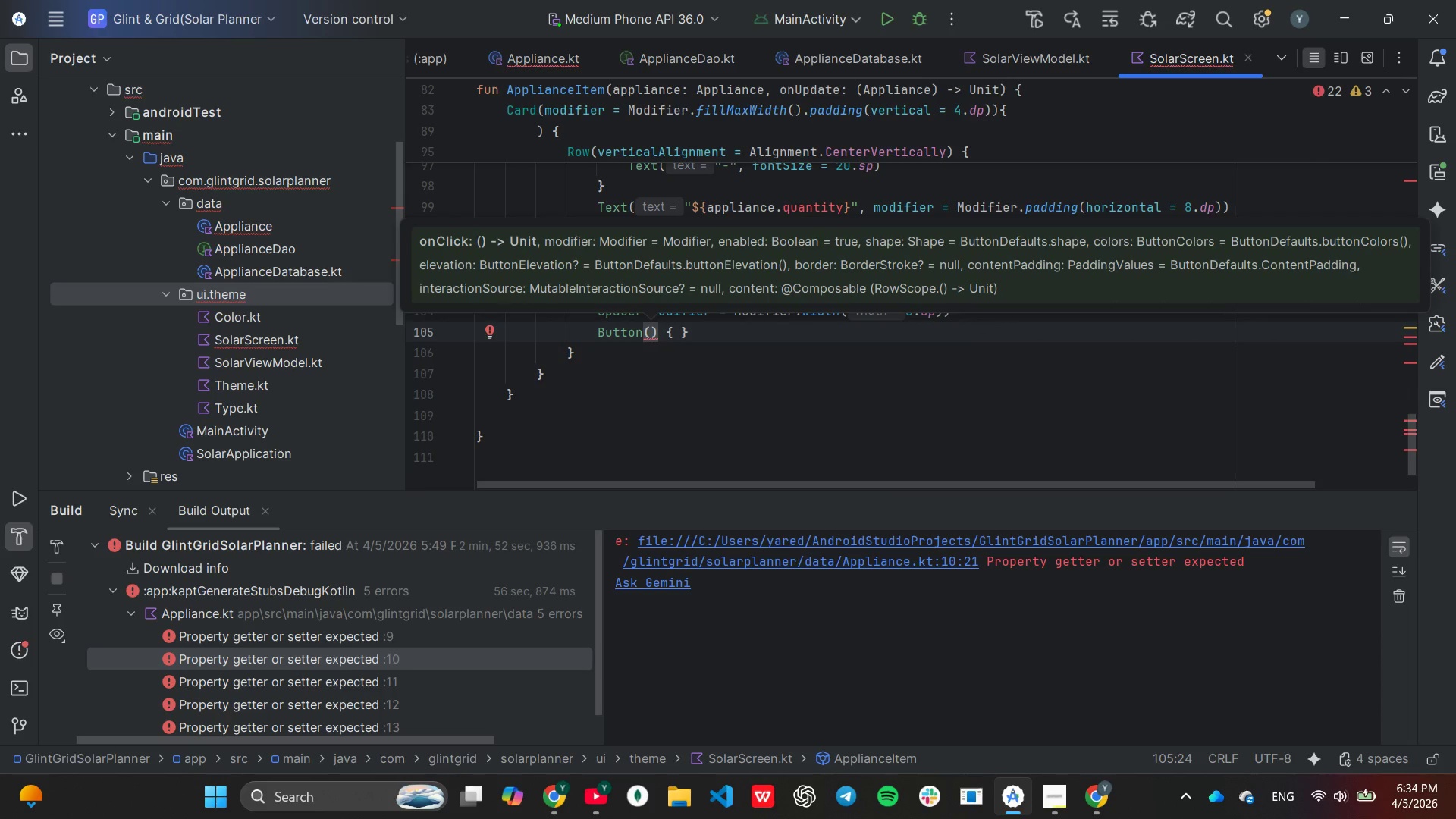 
key(Enter)
 